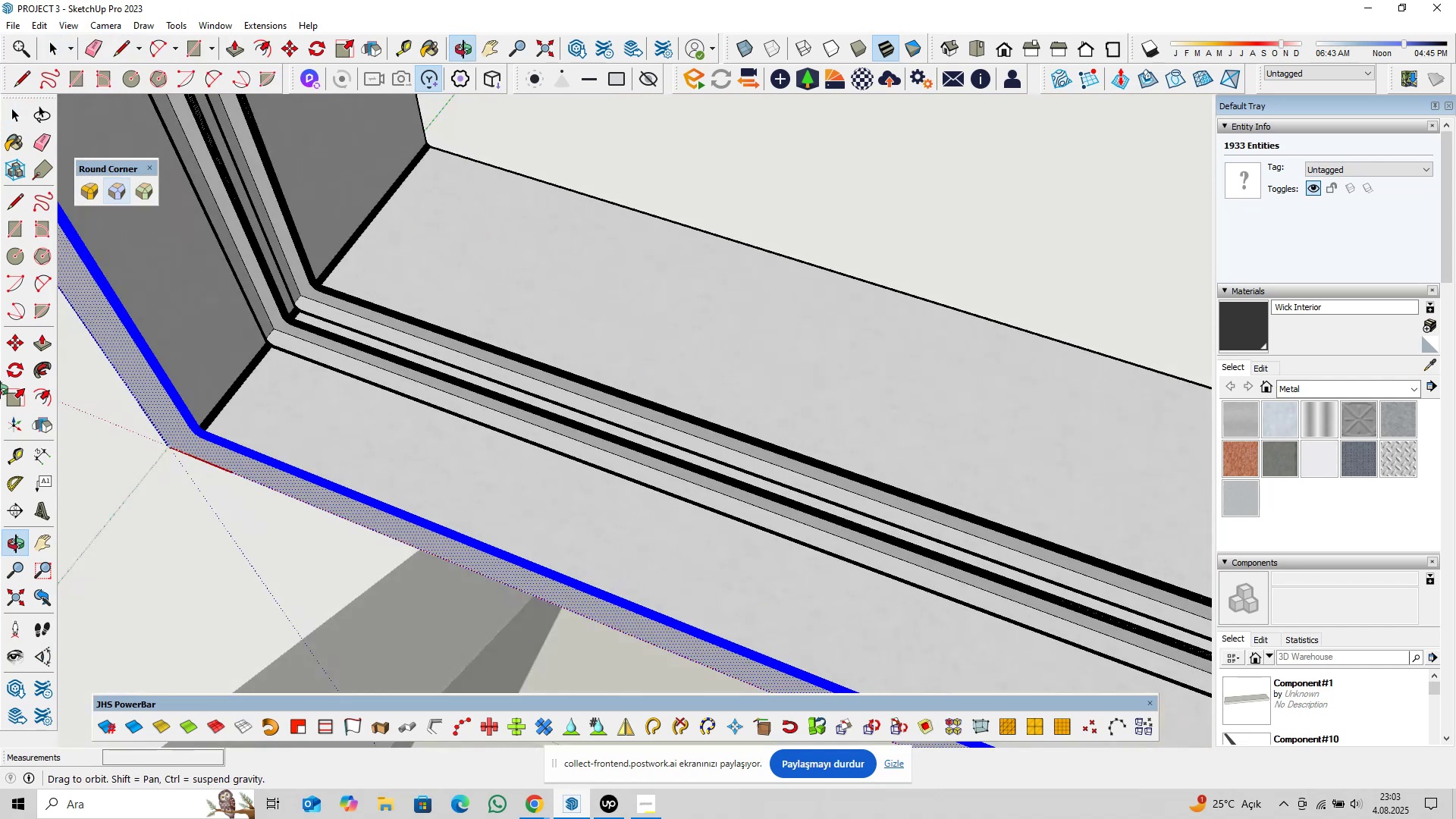 
key(Shift+ShiftLeft)
 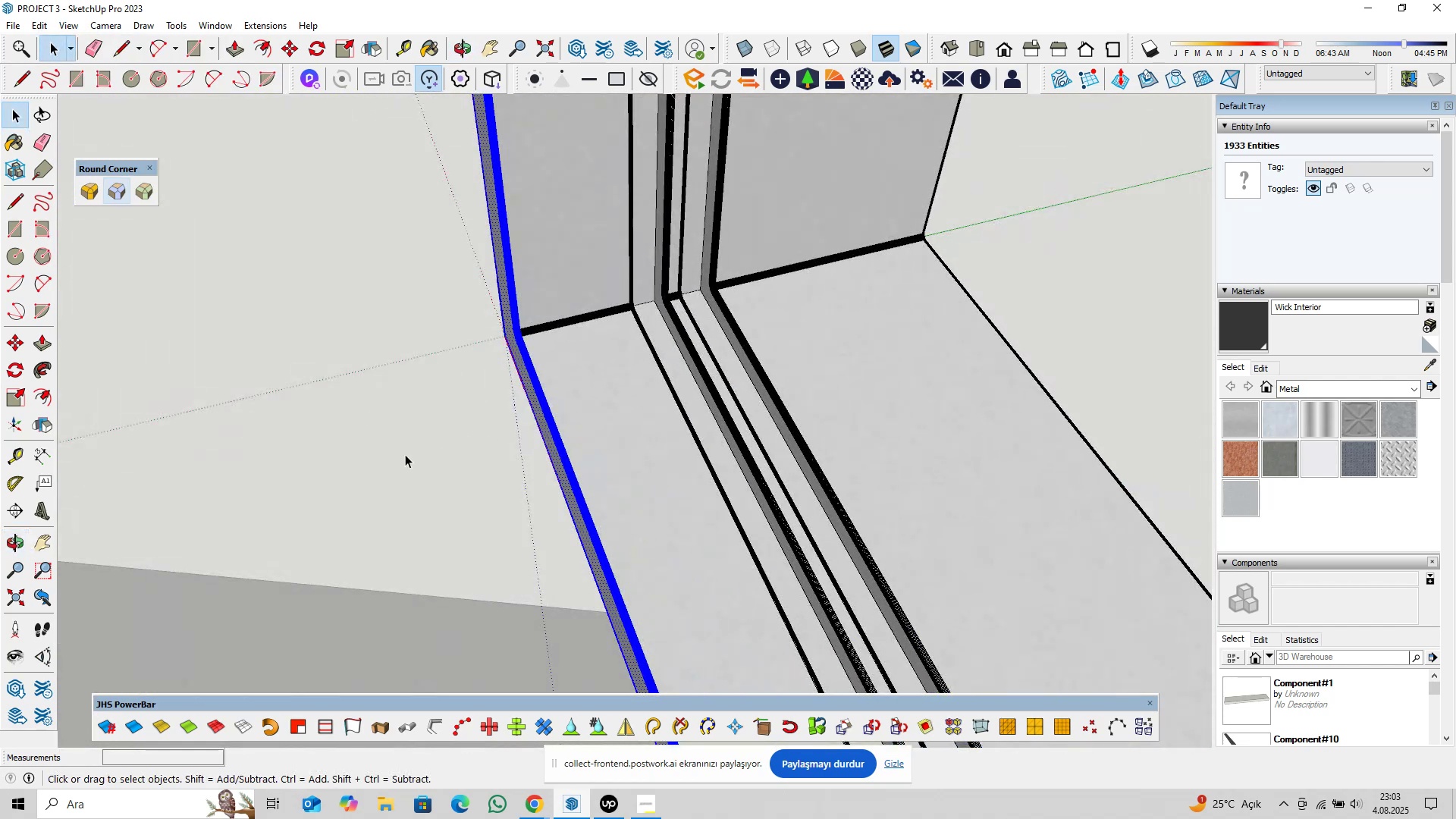 
key(M)
 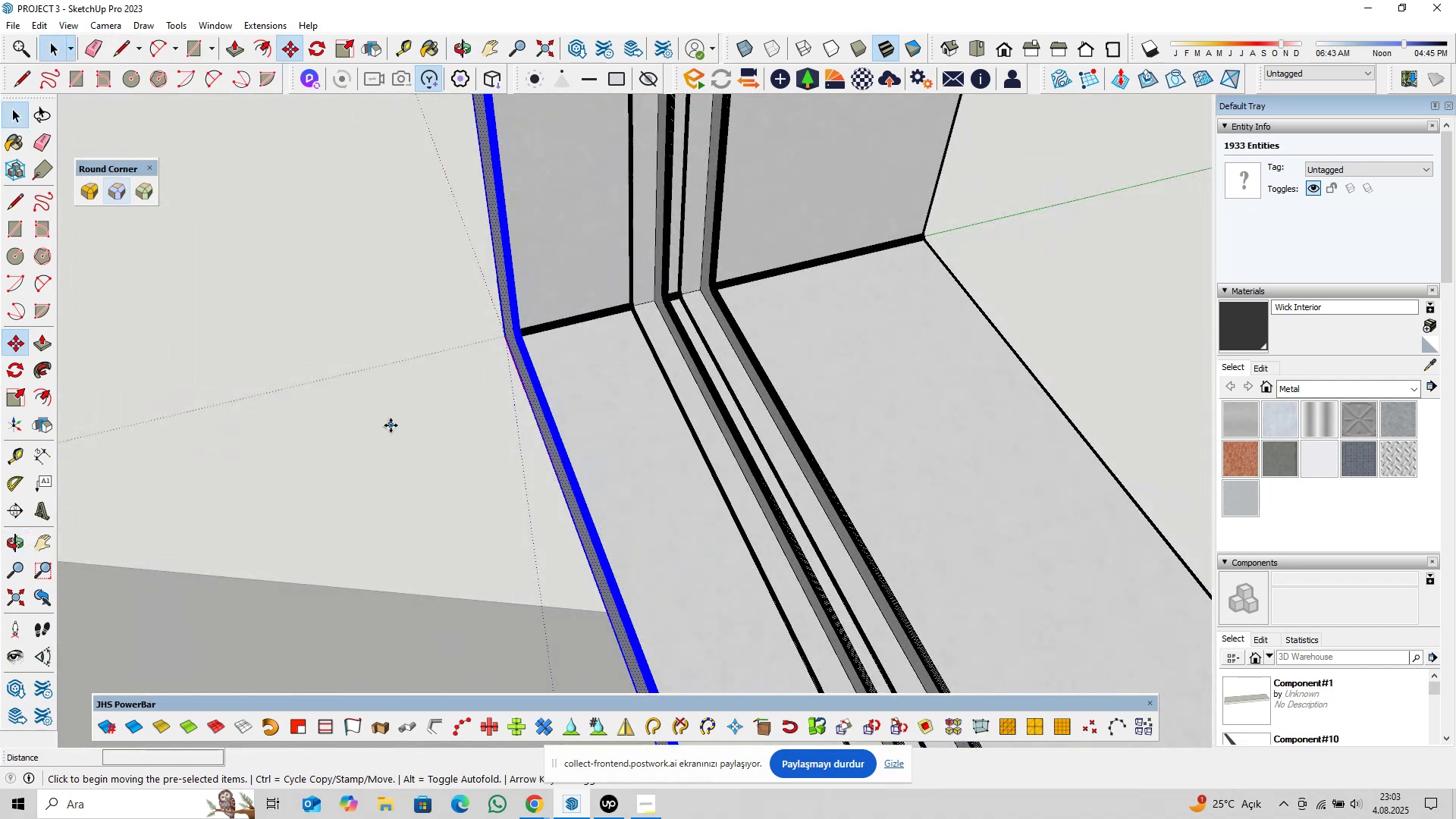 
left_click([391, 425])
 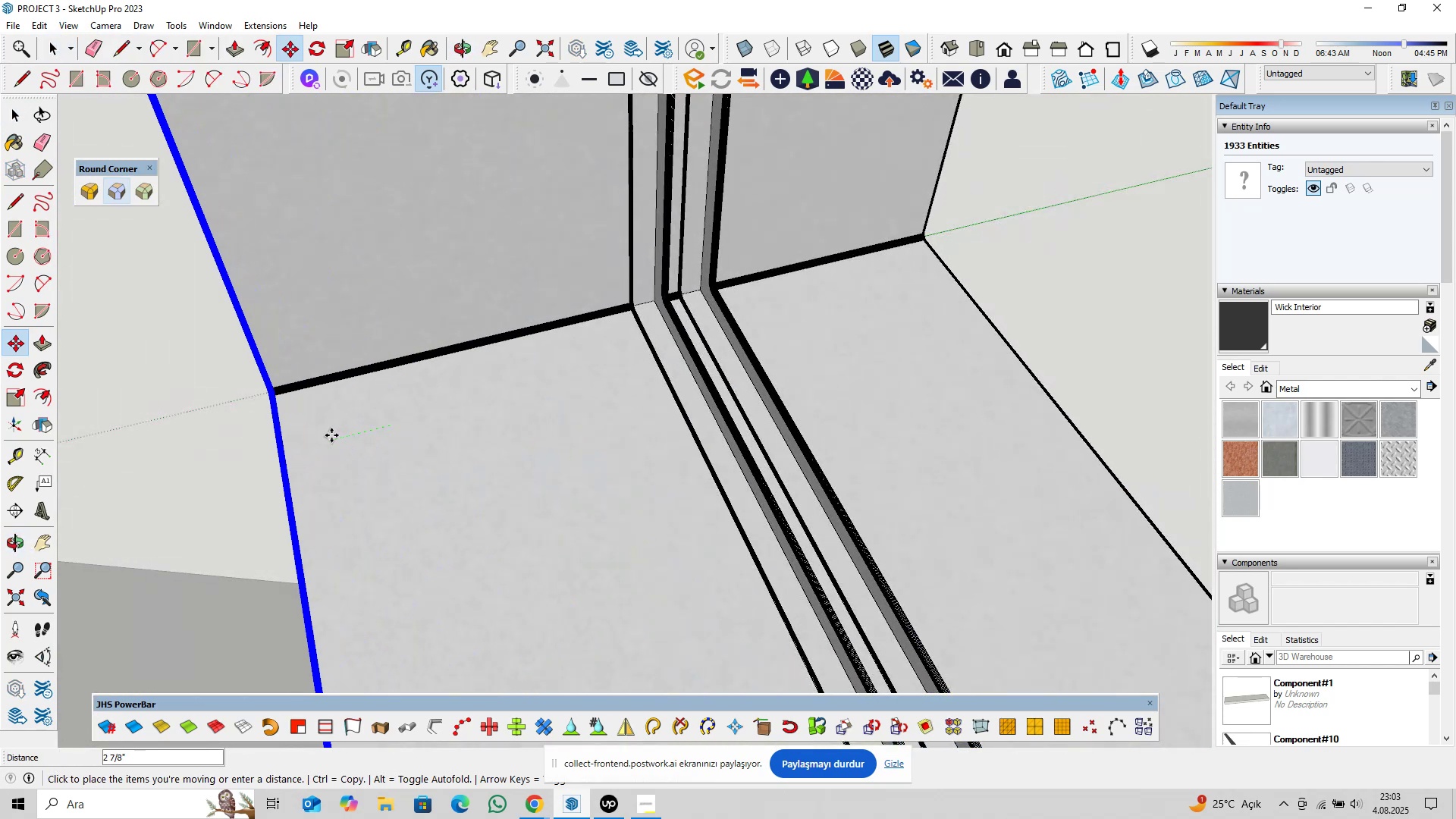 
key(0)
 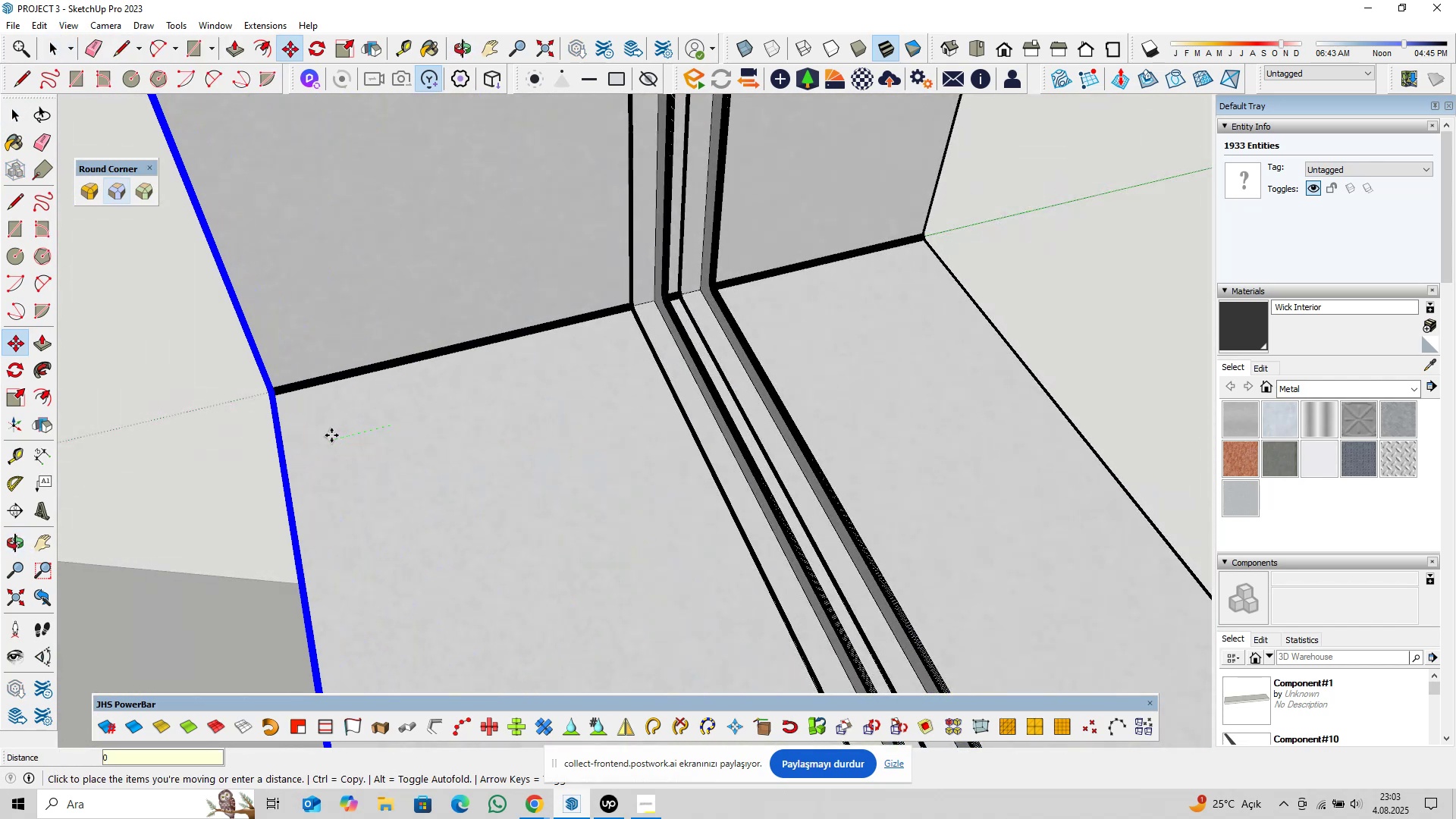 
key(Comma)
 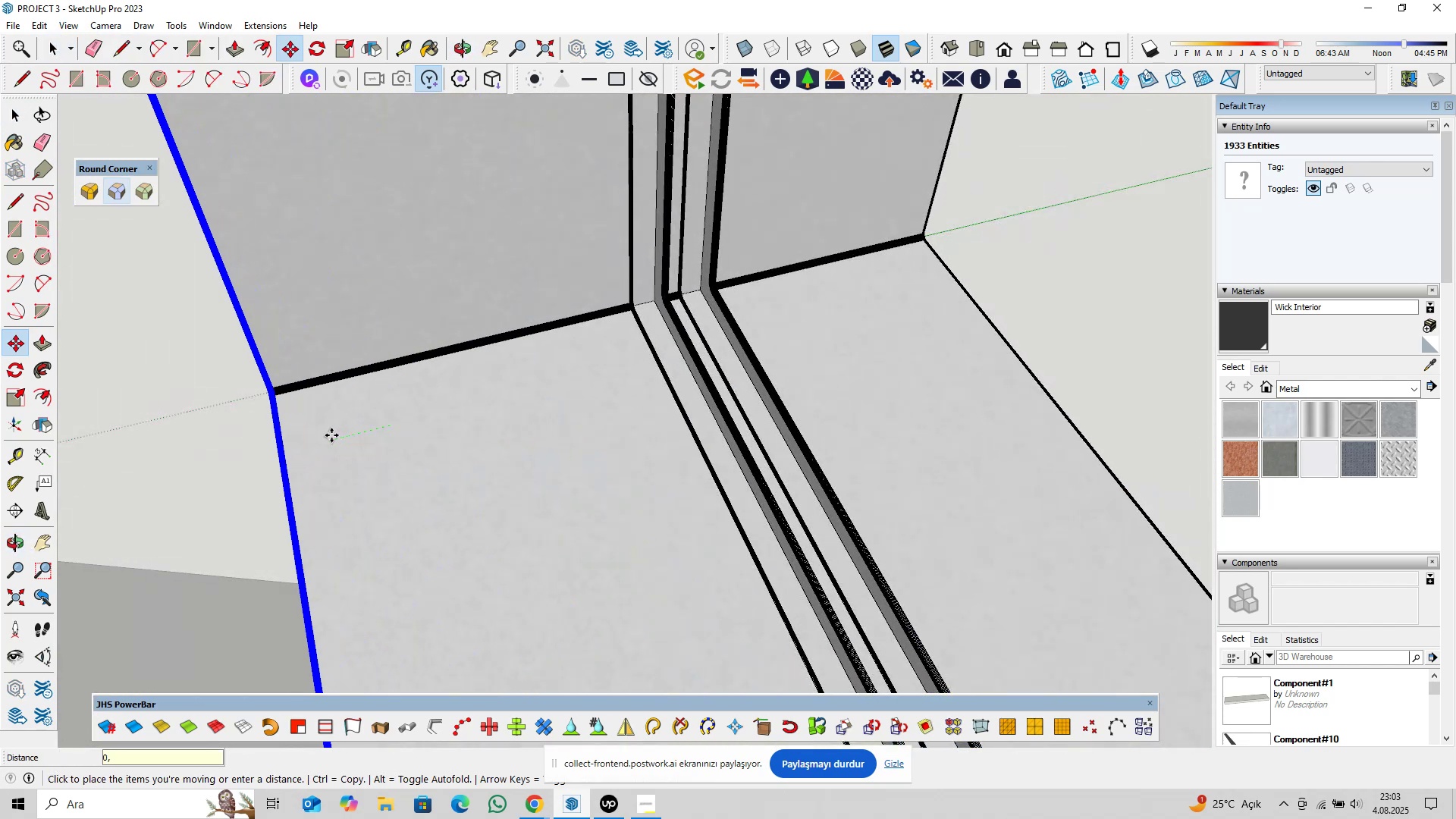 
key(5)
 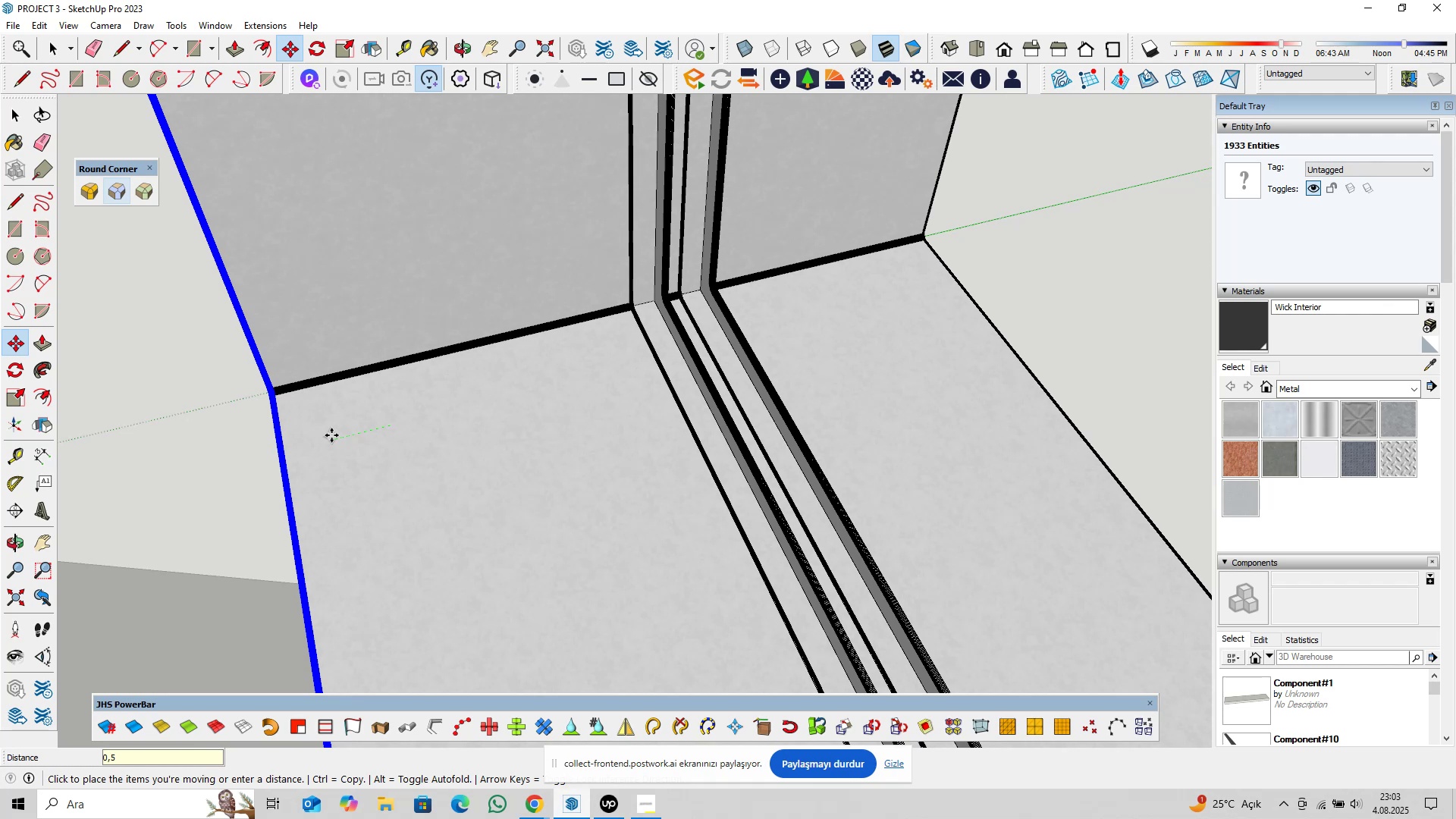 
key(Enter)
 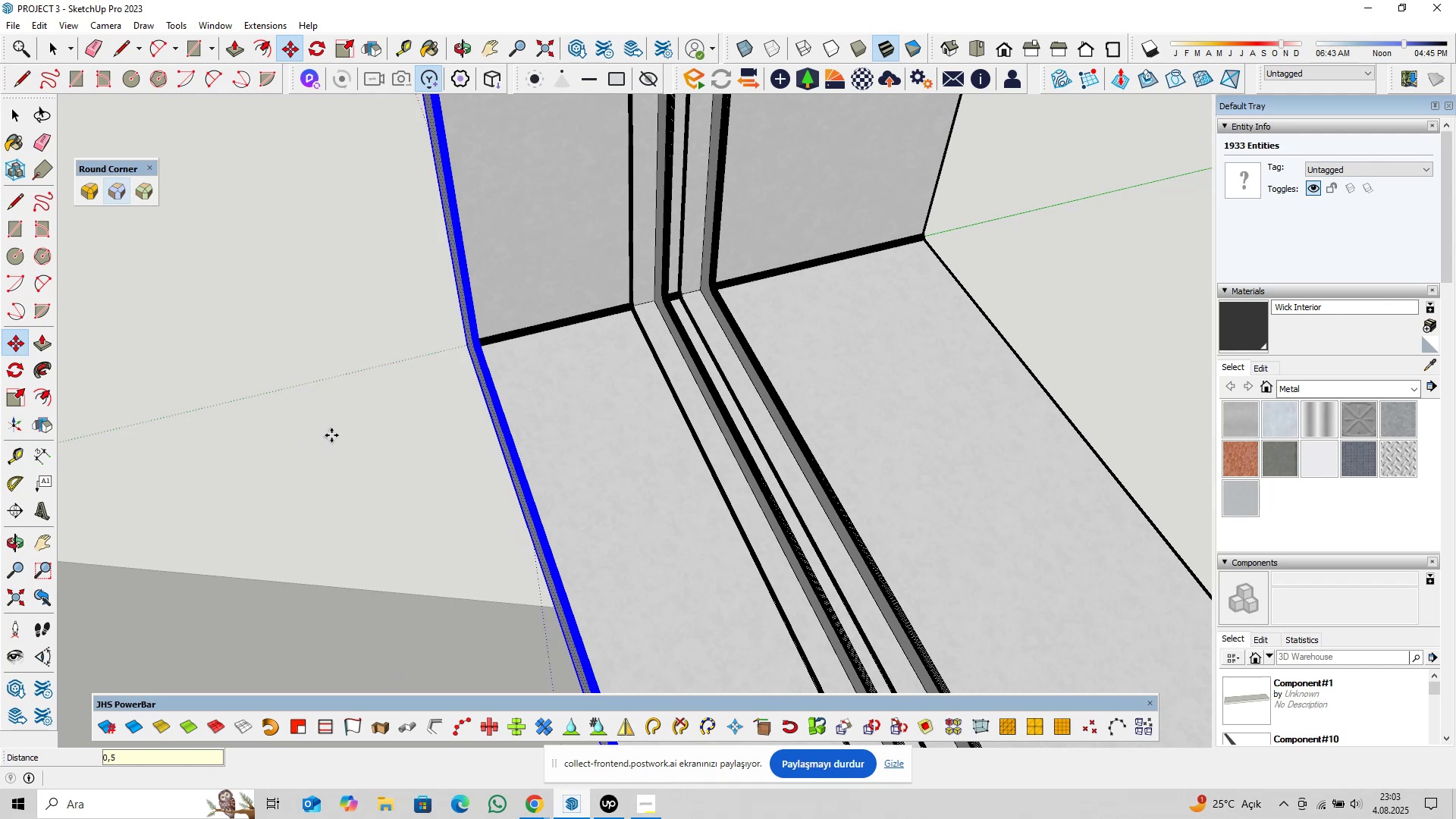 
key(Space)
 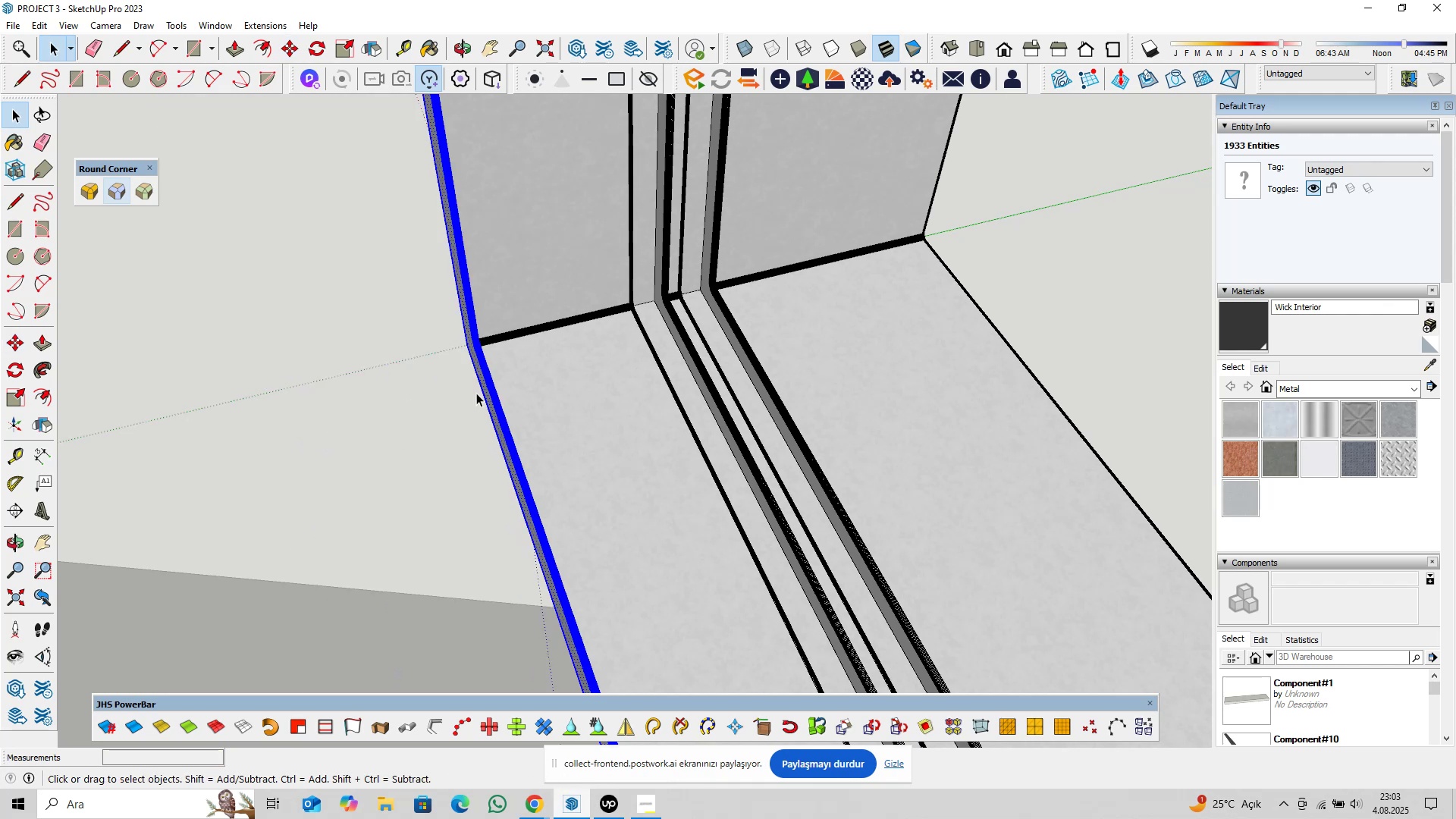 
scroll: coordinate [485, 391], scroll_direction: down, amount: 4.0
 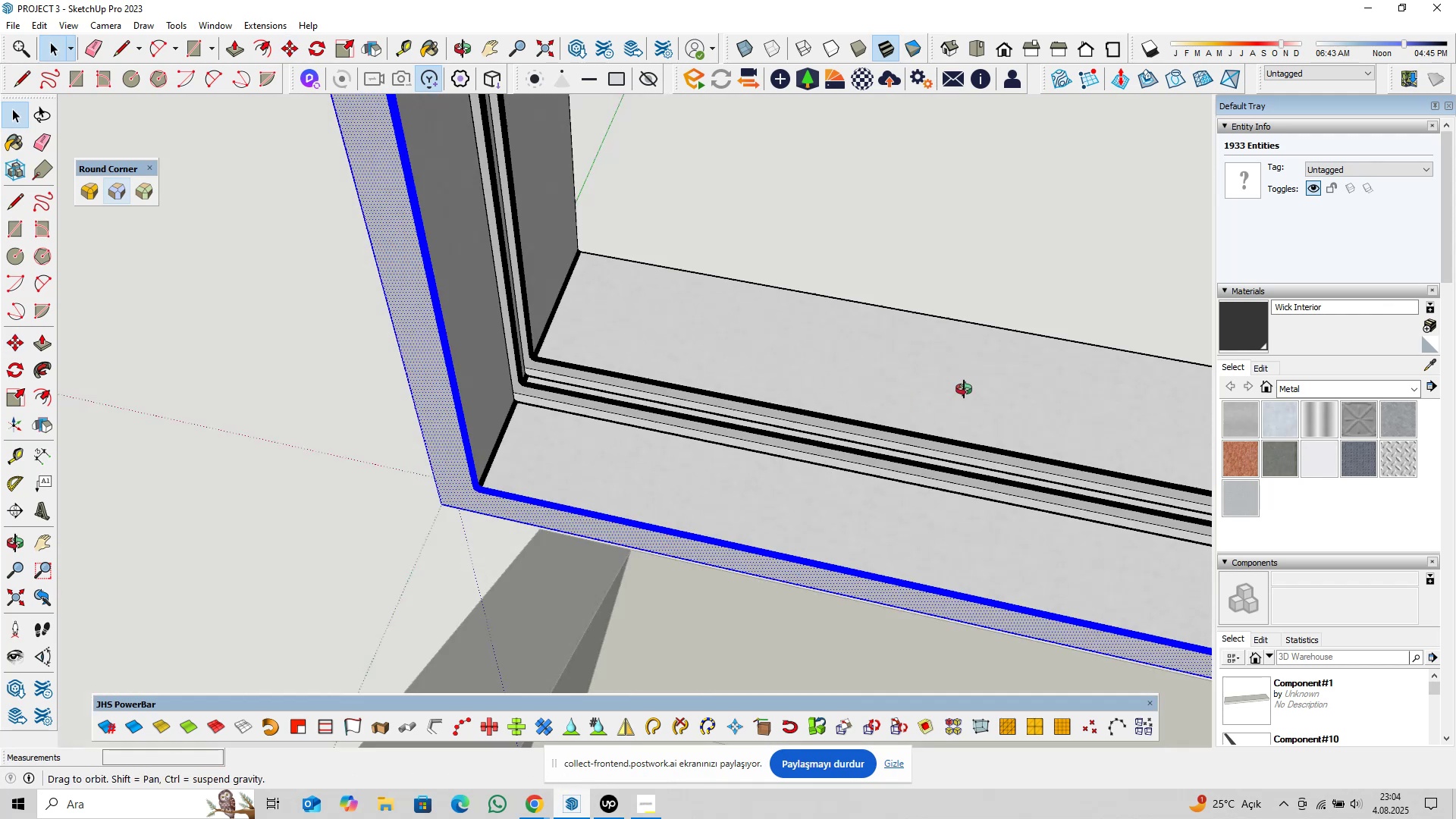 
hold_key(key=ShiftLeft, duration=0.34)
 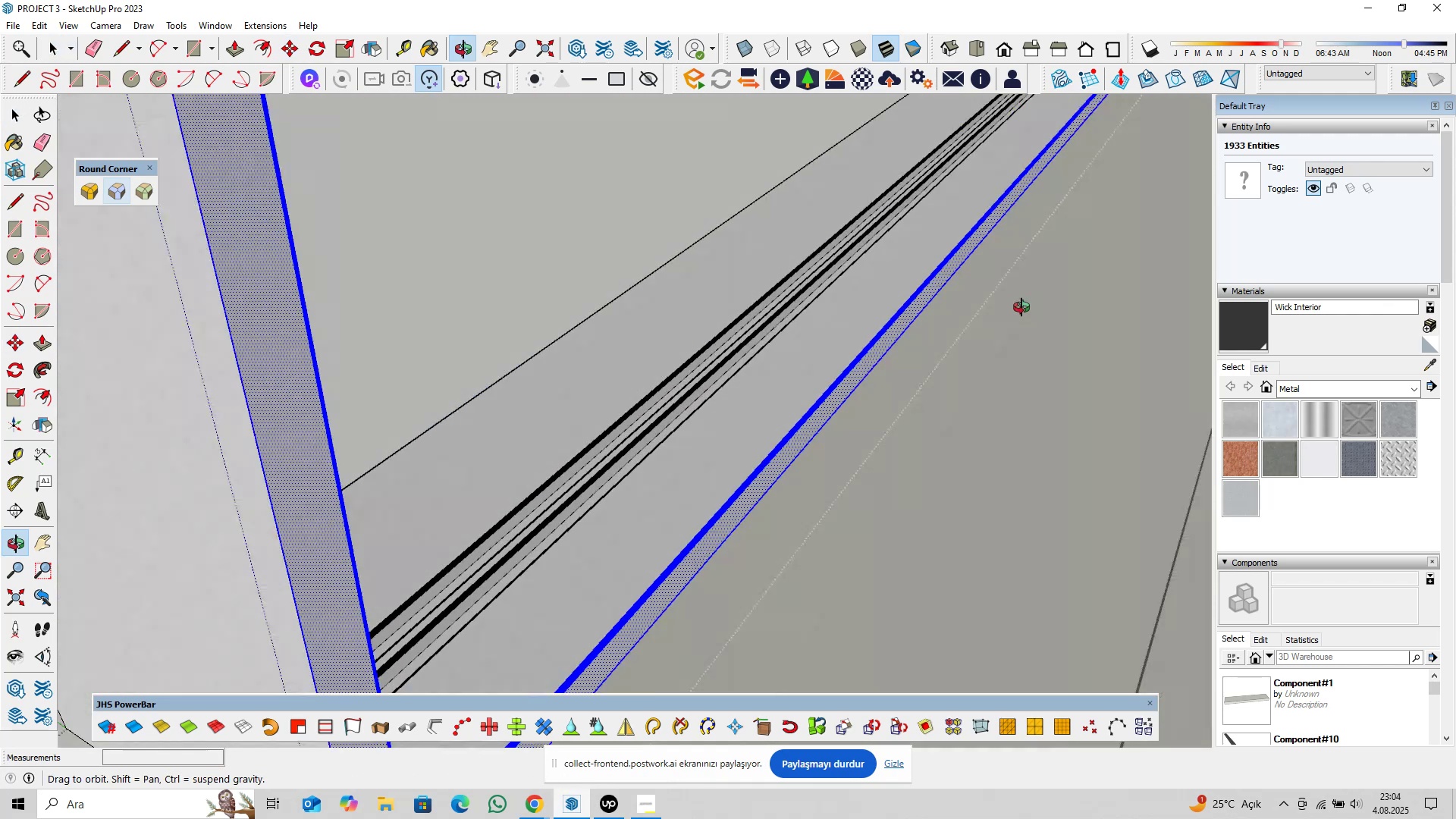 
hold_key(key=ShiftLeft, duration=1.28)
 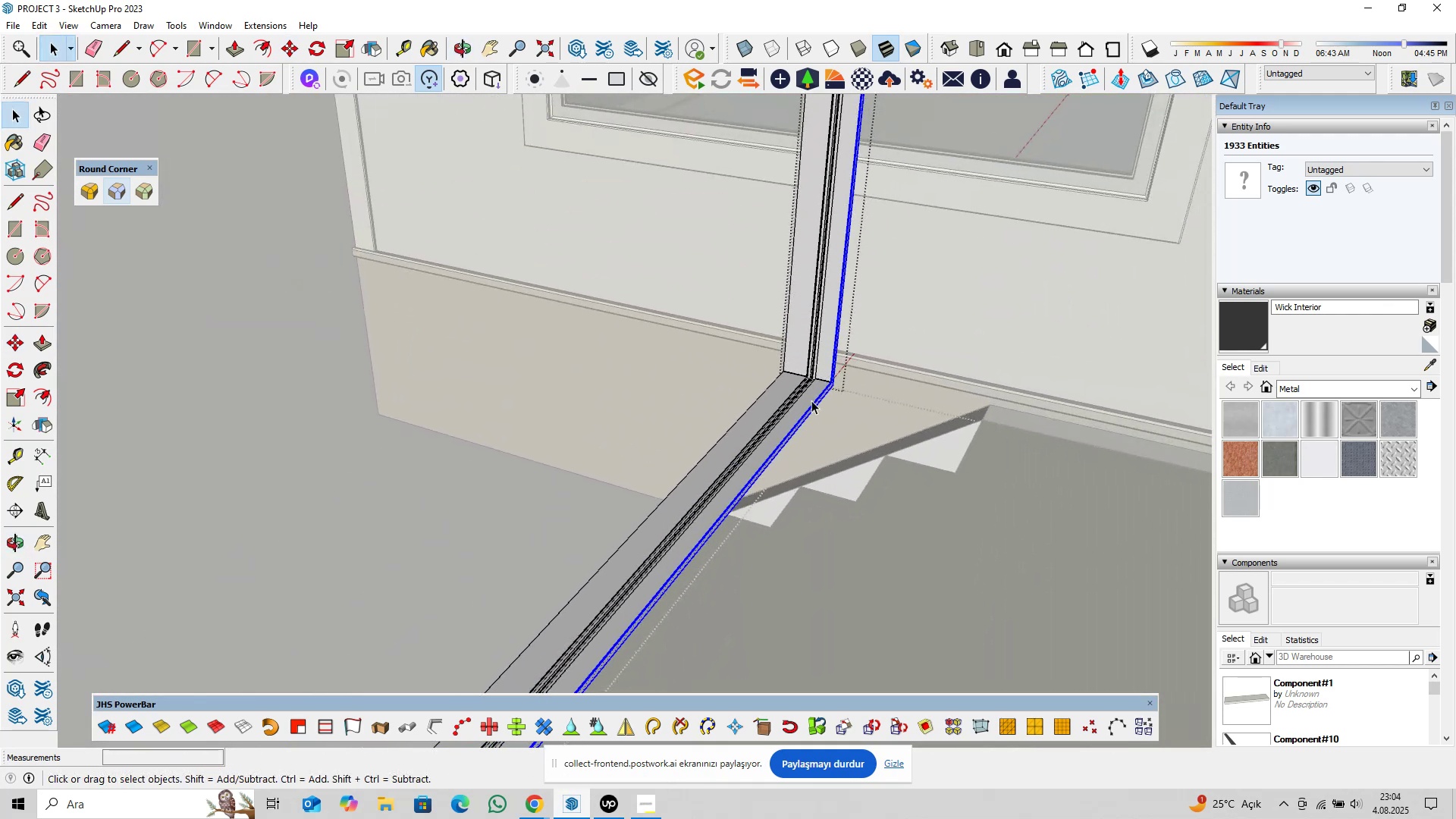 
scroll: coordinate [831, 372], scroll_direction: up, amount: 13.0
 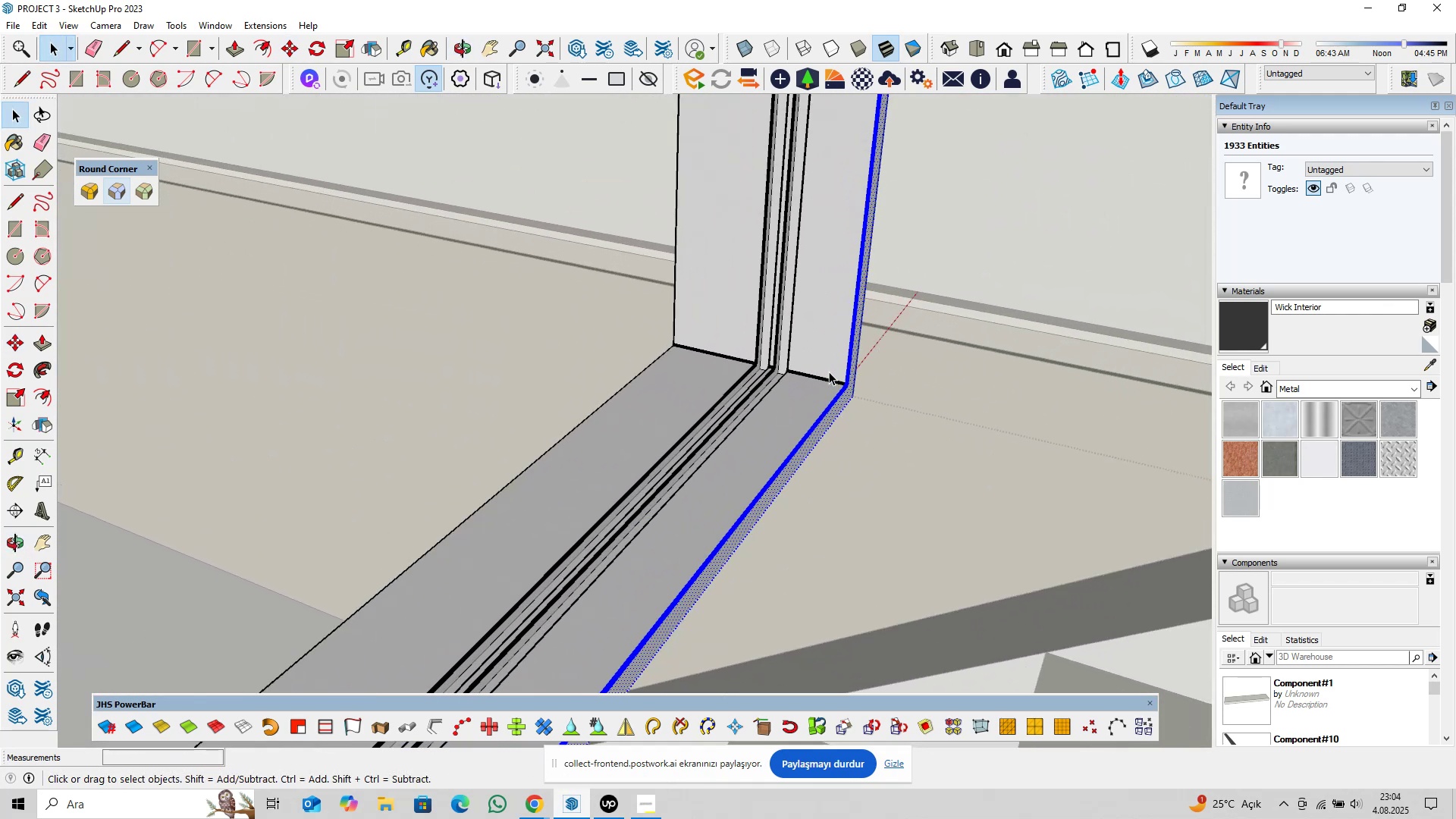 
hold_key(key=ShiftLeft, duration=0.31)
 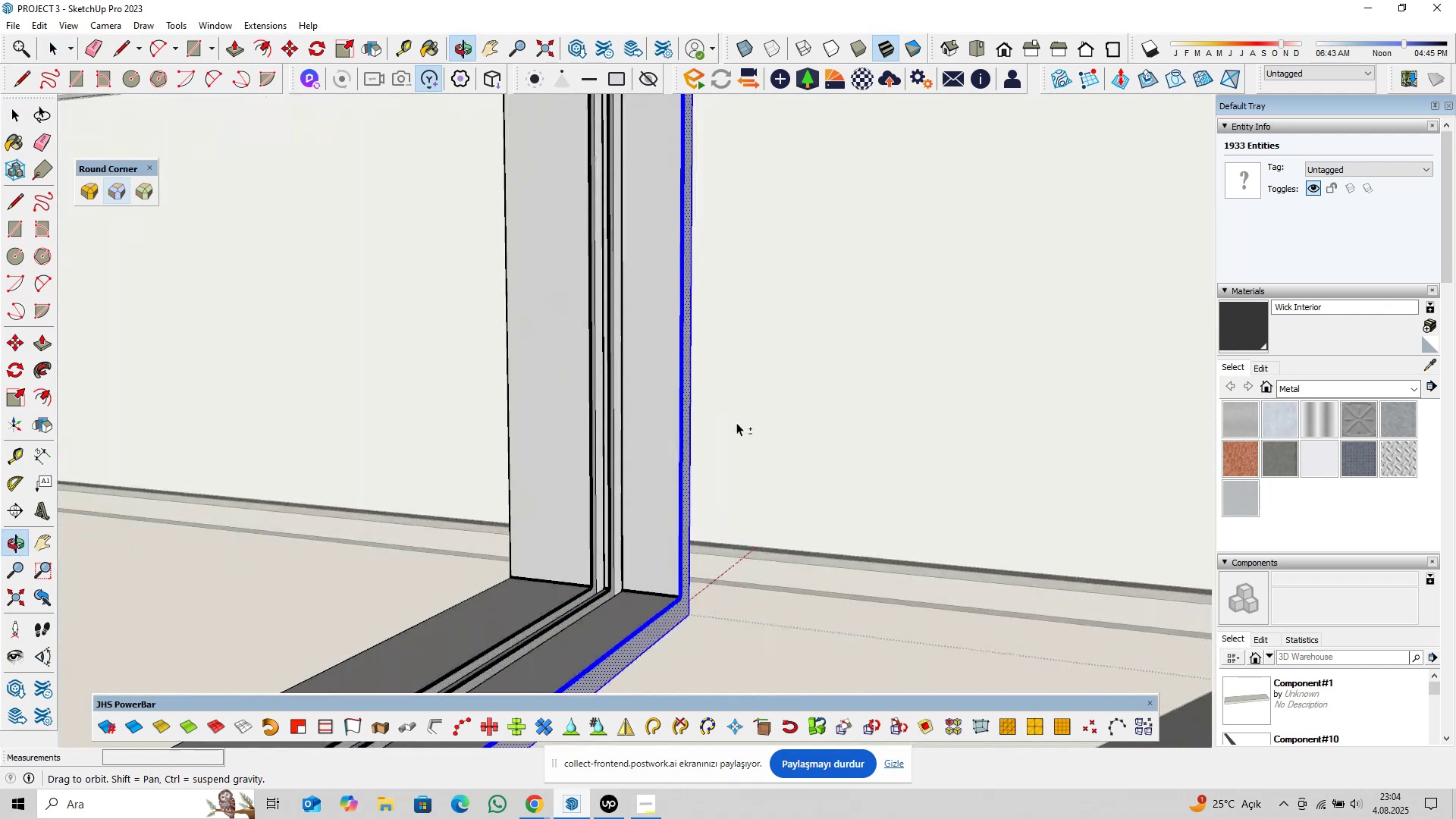 
scroll: coordinate [617, 401], scroll_direction: down, amount: 10.0
 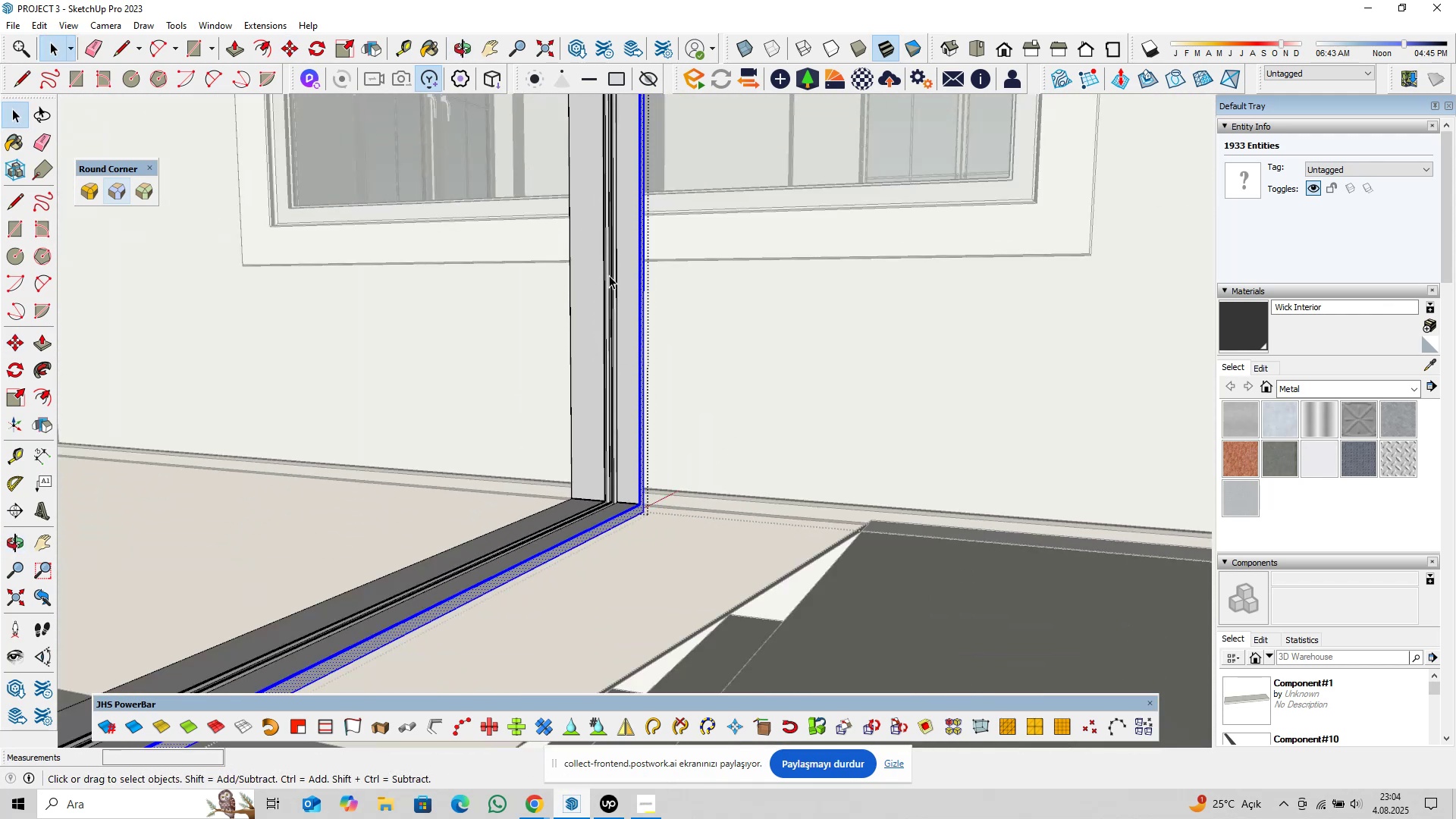 
hold_key(key=ShiftLeft, duration=1.53)
 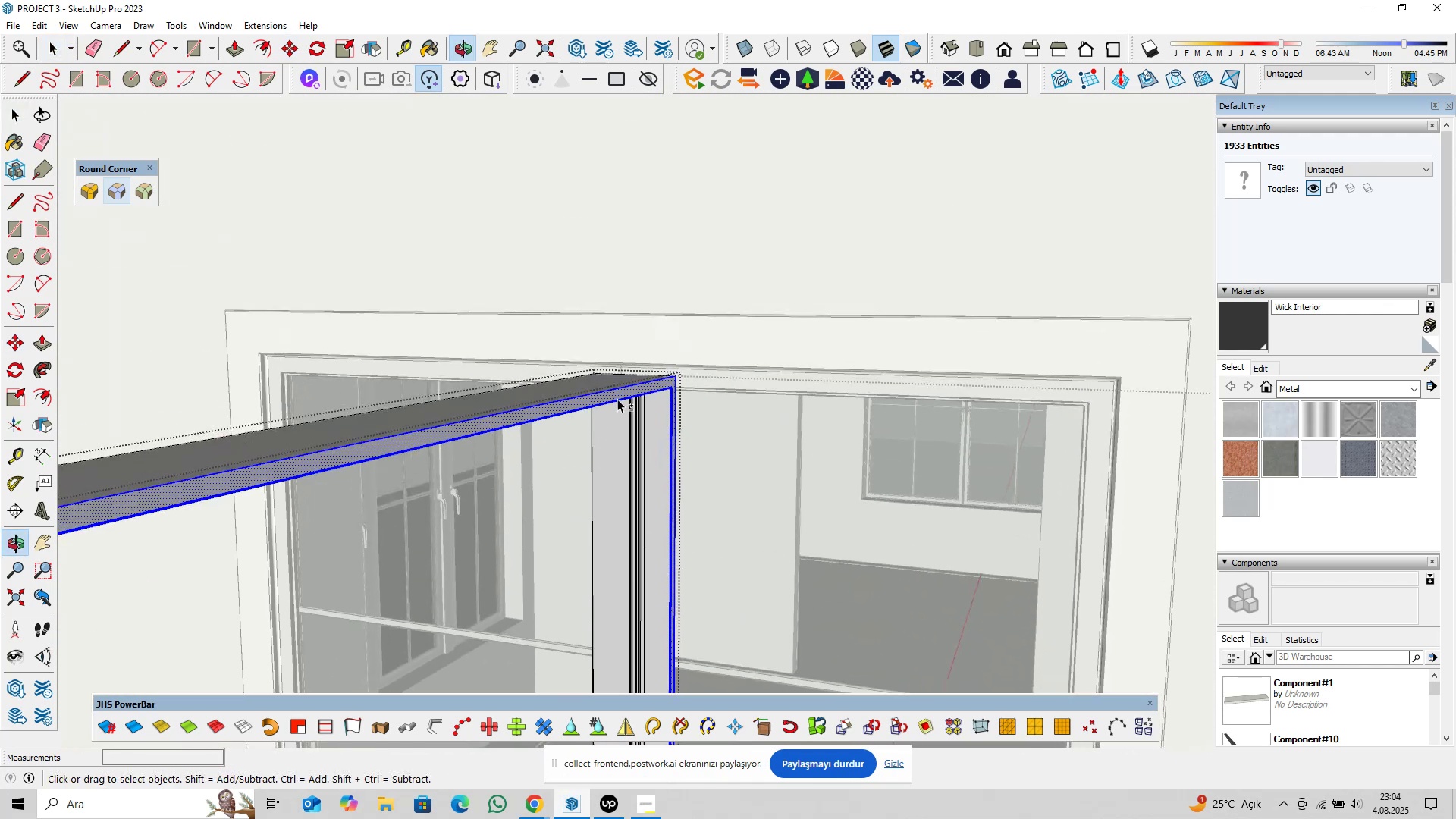 
key(Shift+ShiftLeft)
 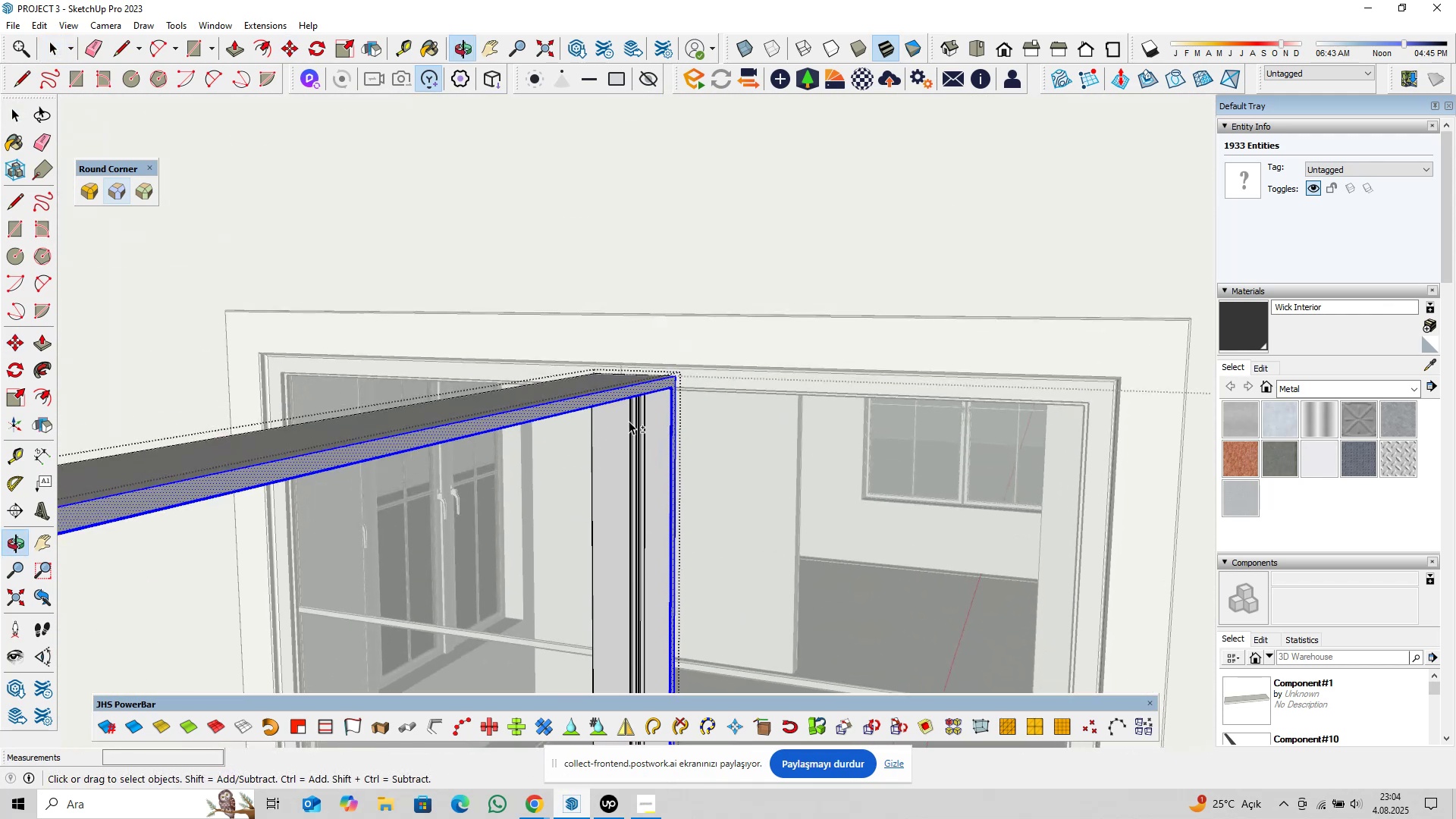 
key(Shift+ShiftLeft)
 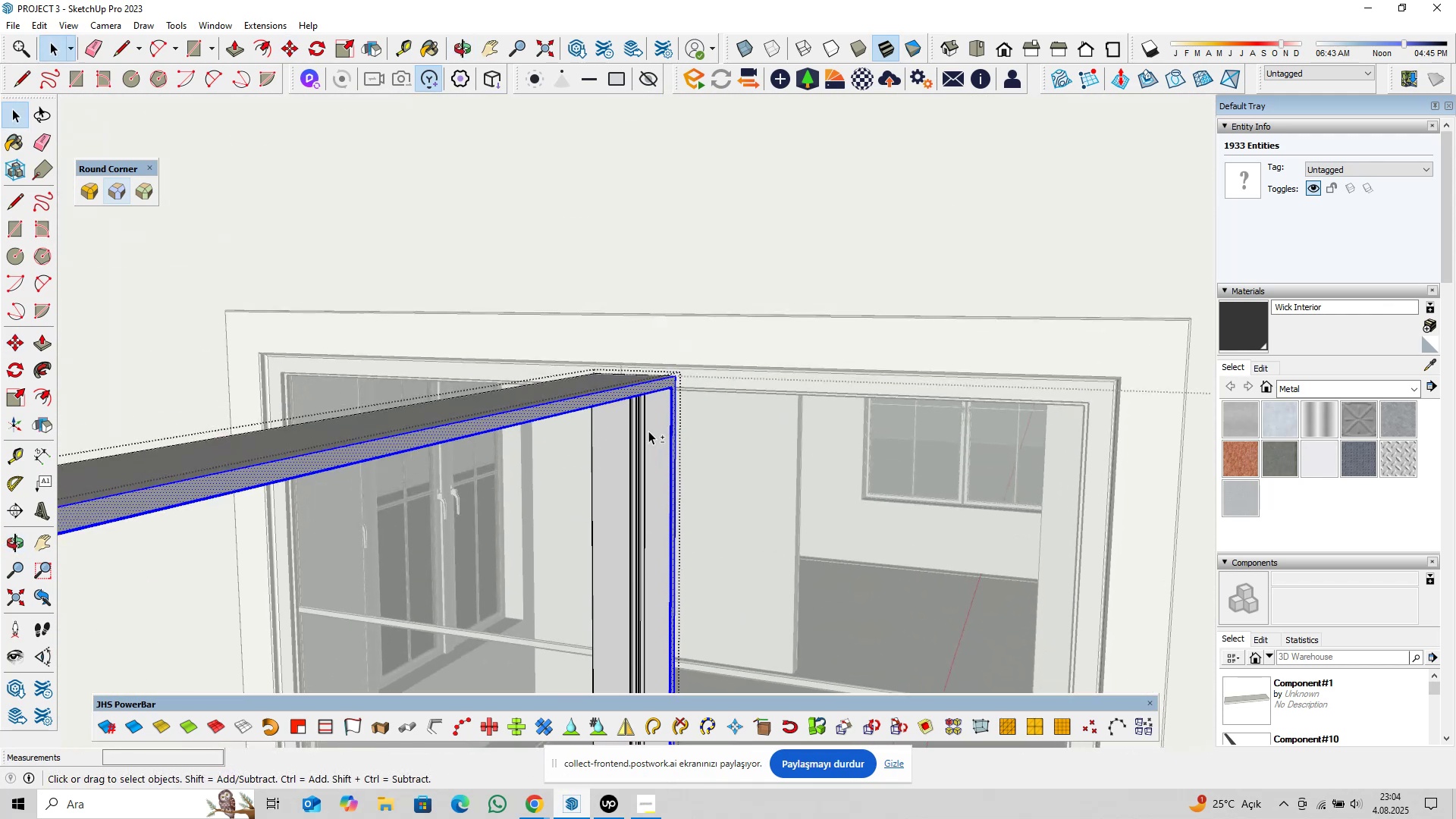 
key(Shift+ShiftLeft)
 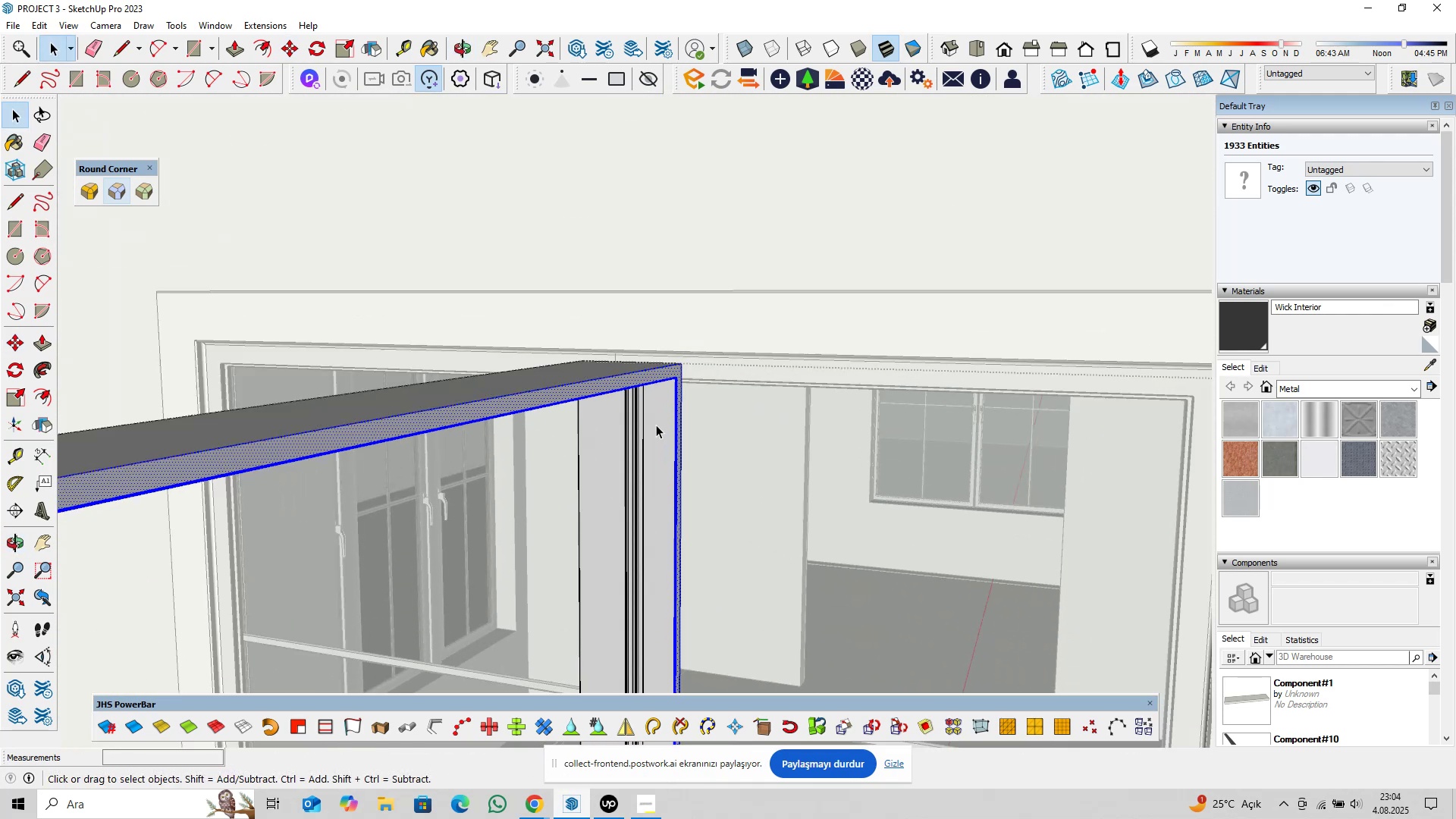 
key(Shift+ShiftLeft)
 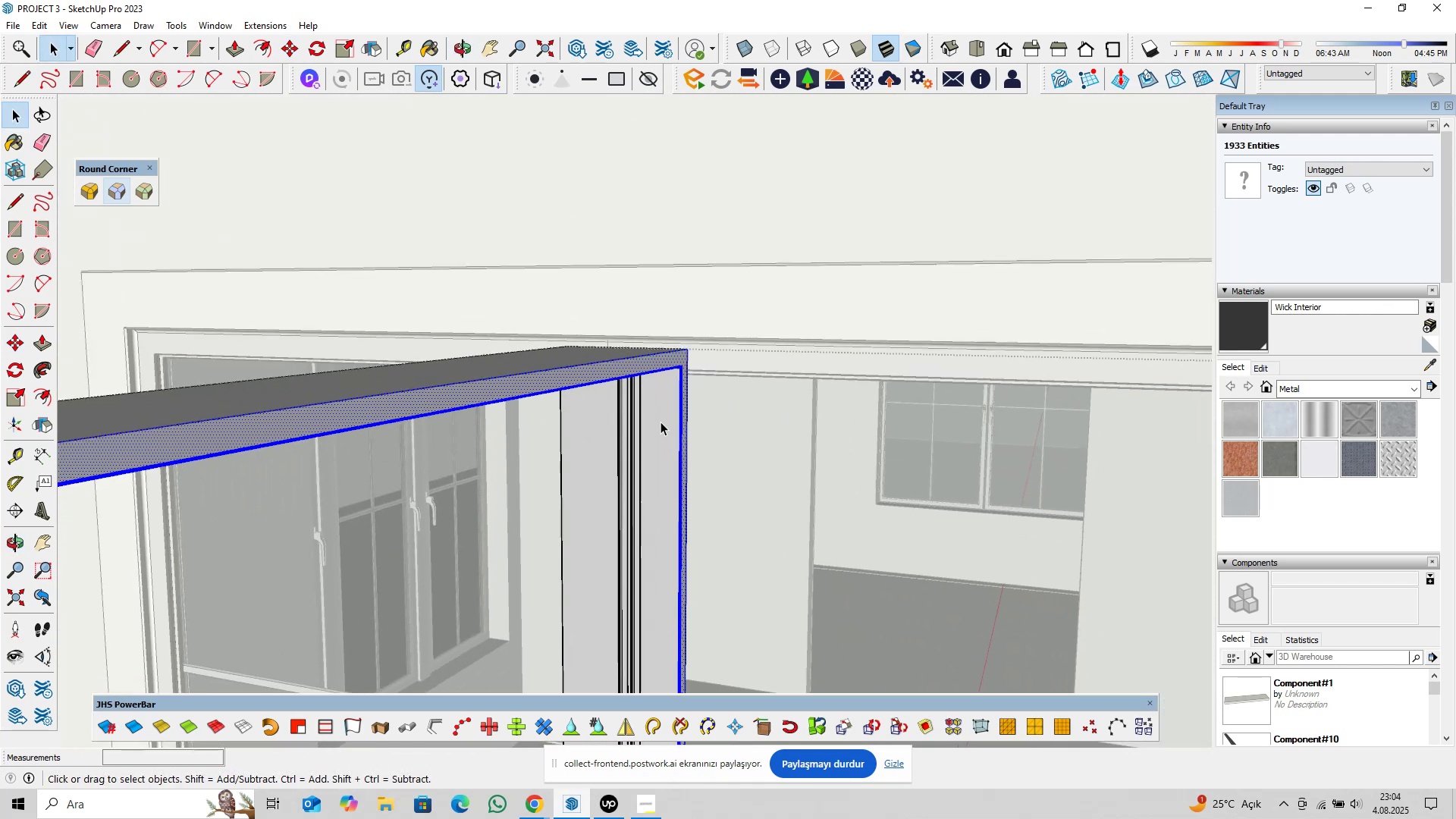 
scroll: coordinate [651, 414], scroll_direction: up, amount: 9.0
 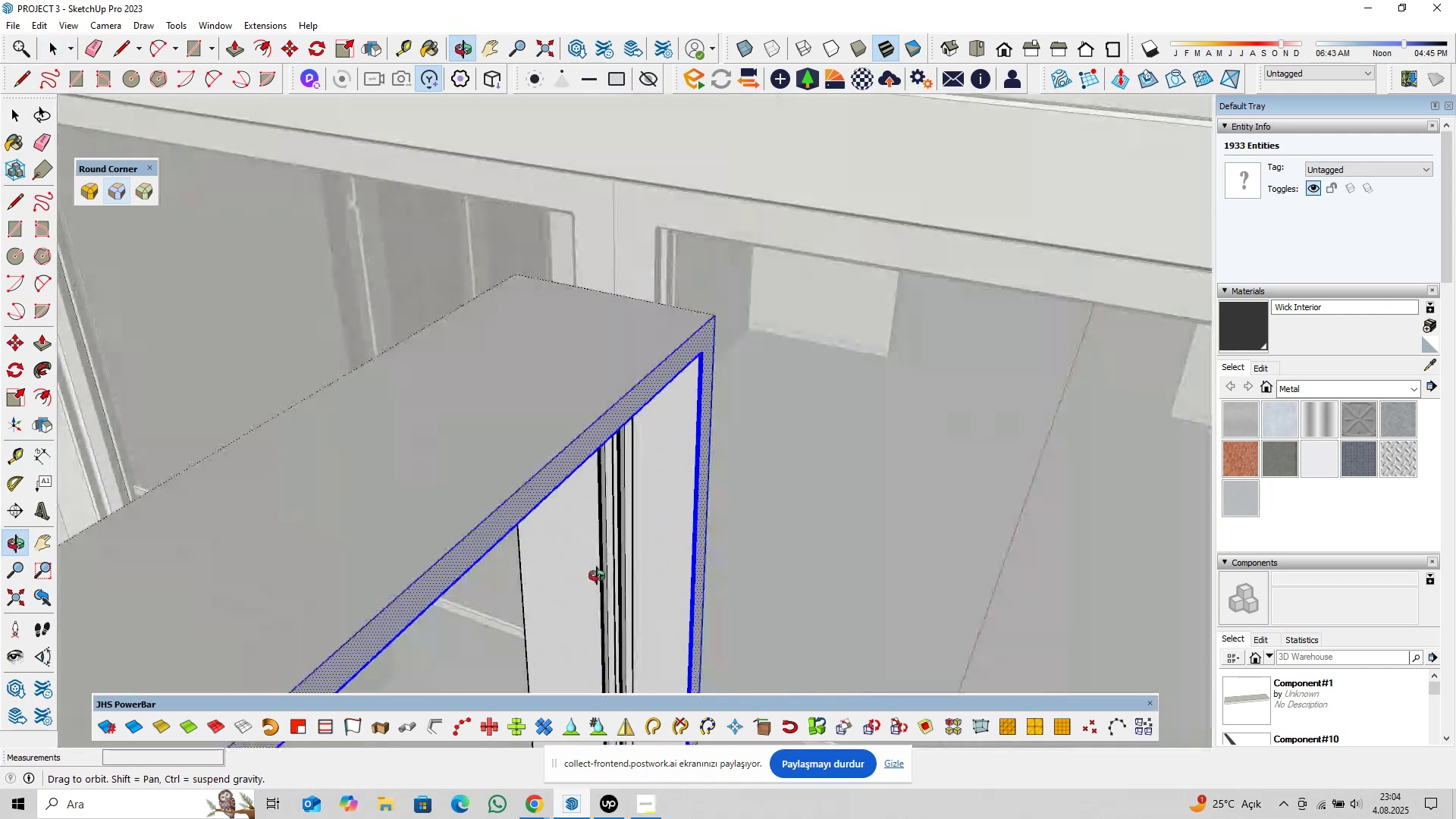 
scroll: coordinate [633, 367], scroll_direction: down, amount: 5.0
 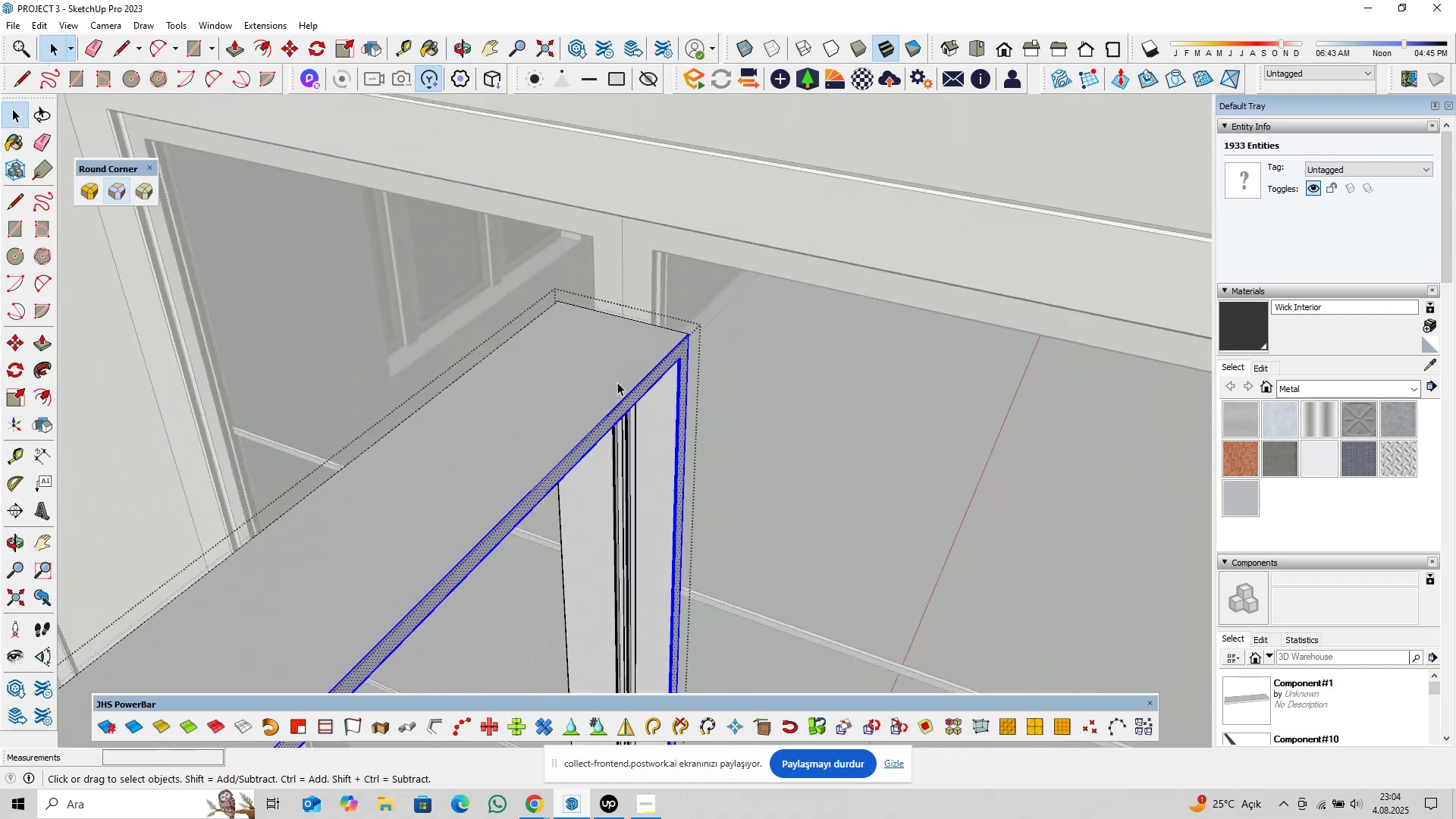 
key(Escape)
 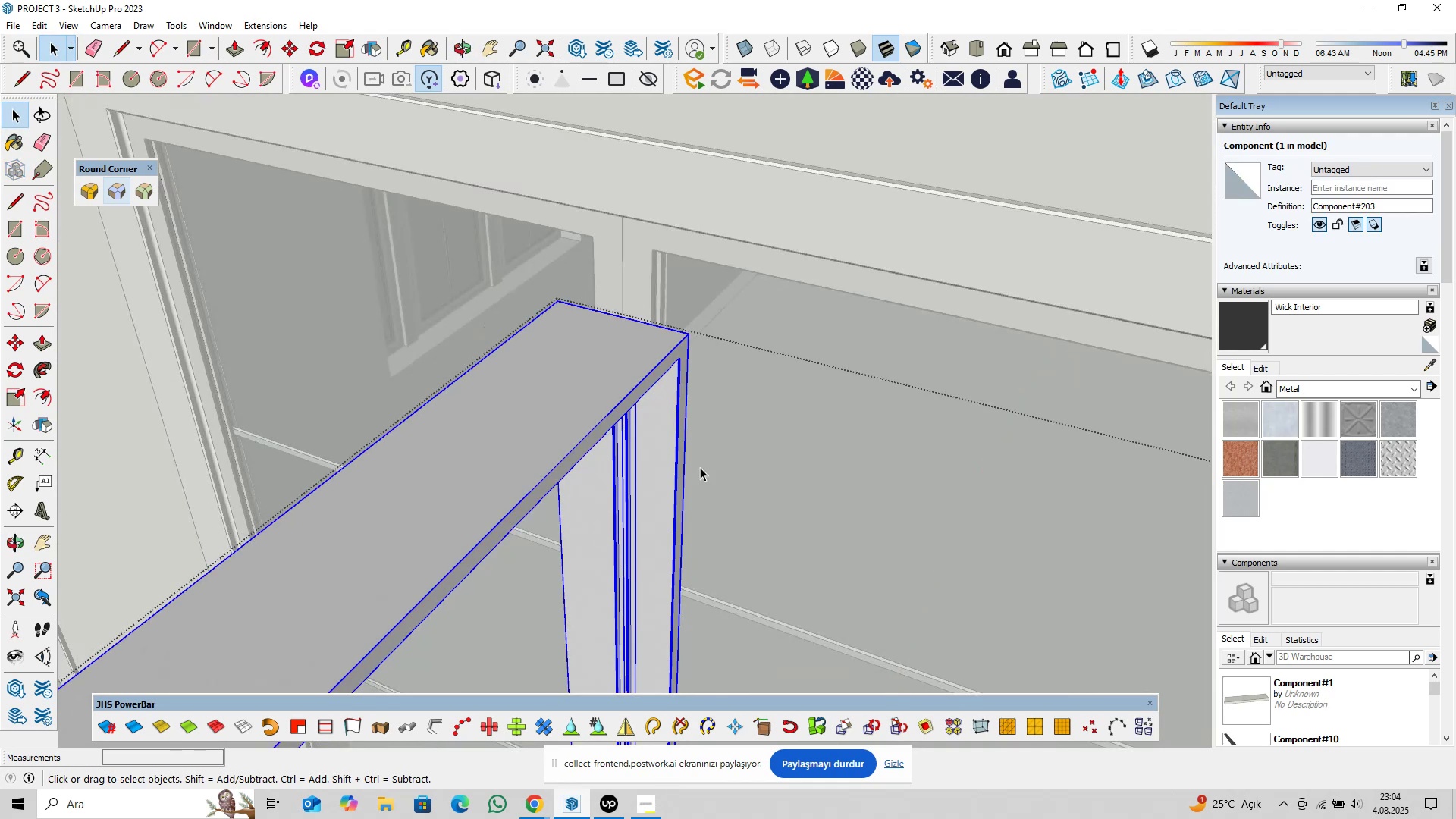 
key(M)
 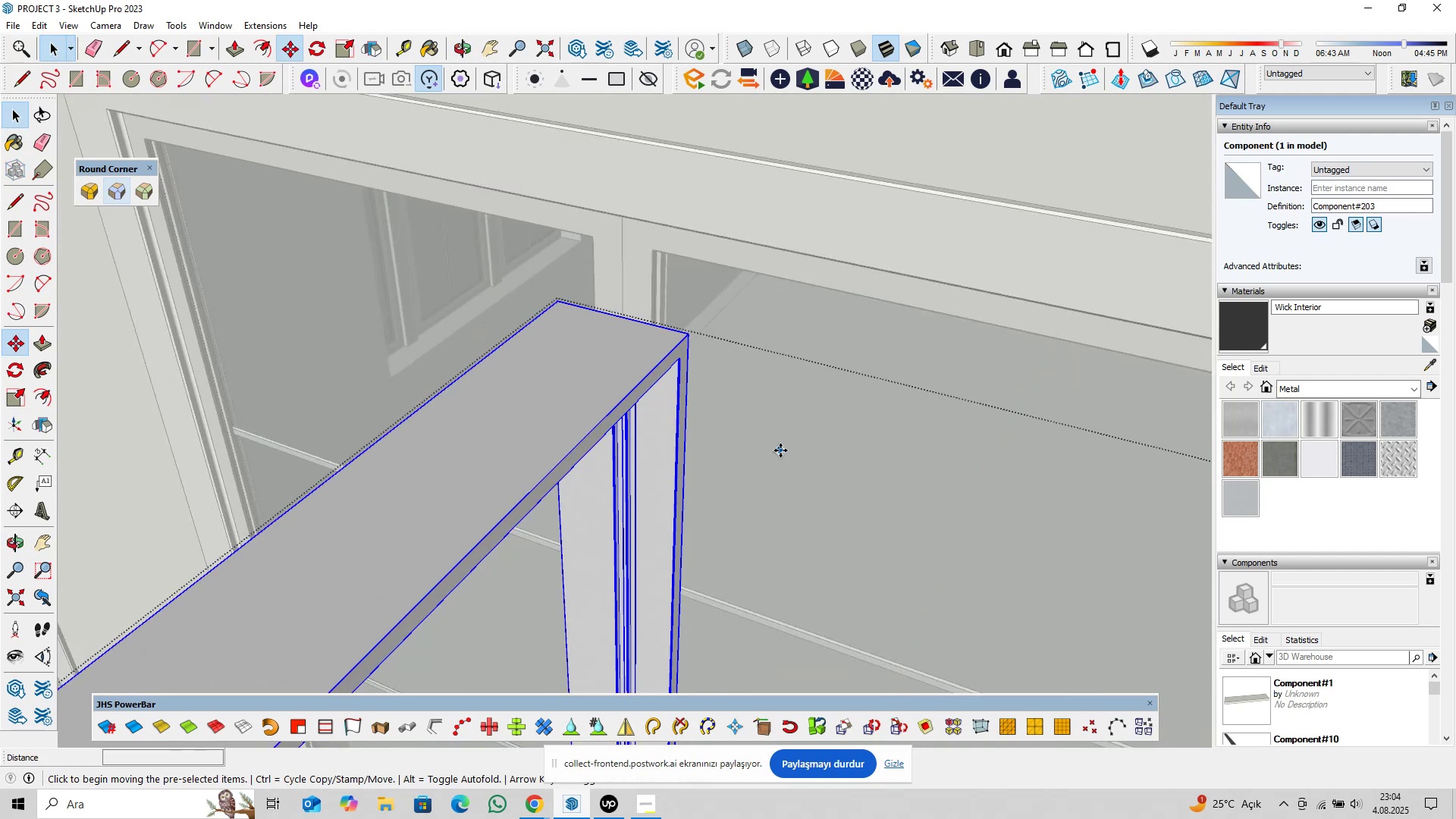 
left_click([780, 450])
 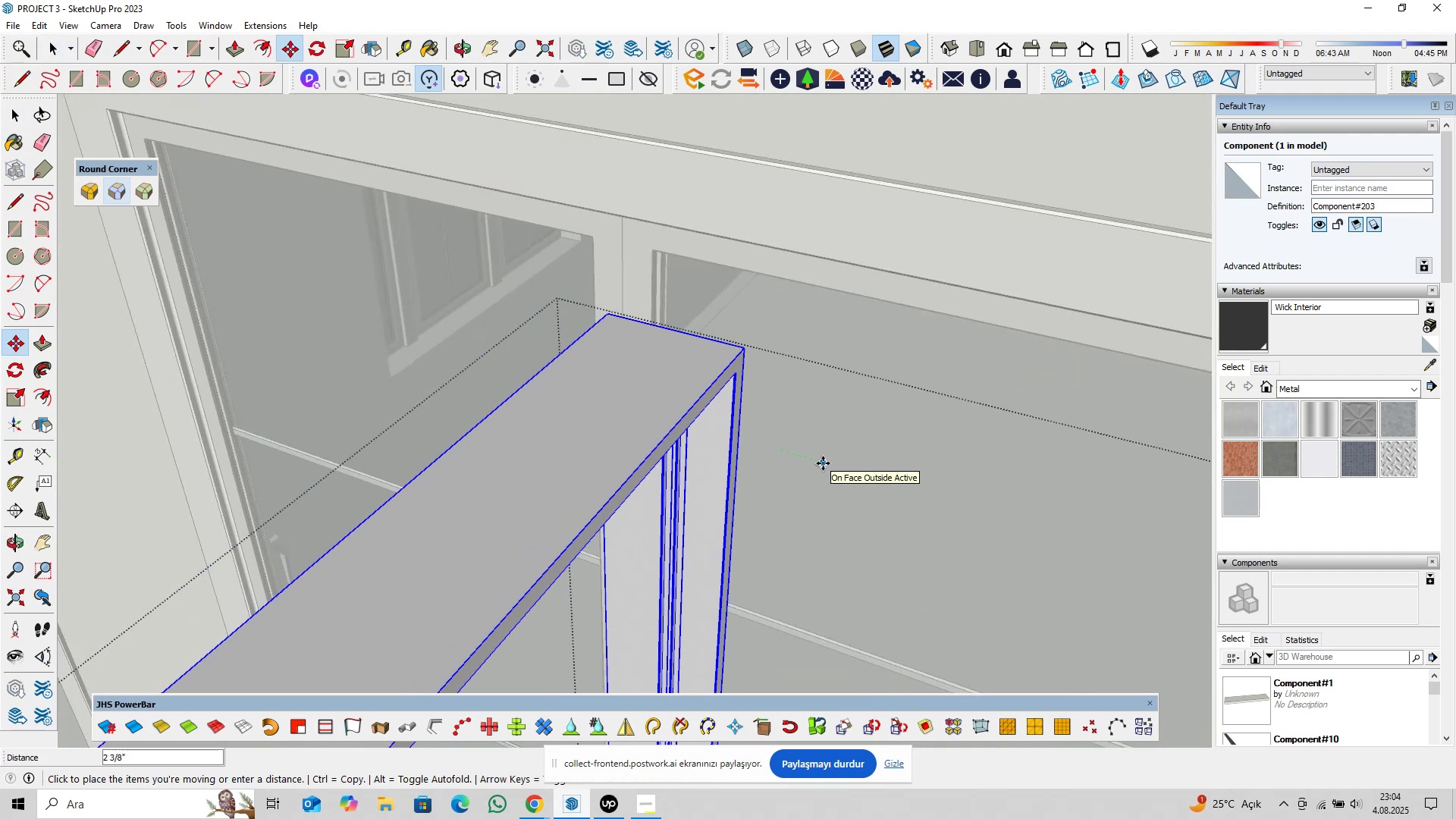 
type(5@)
 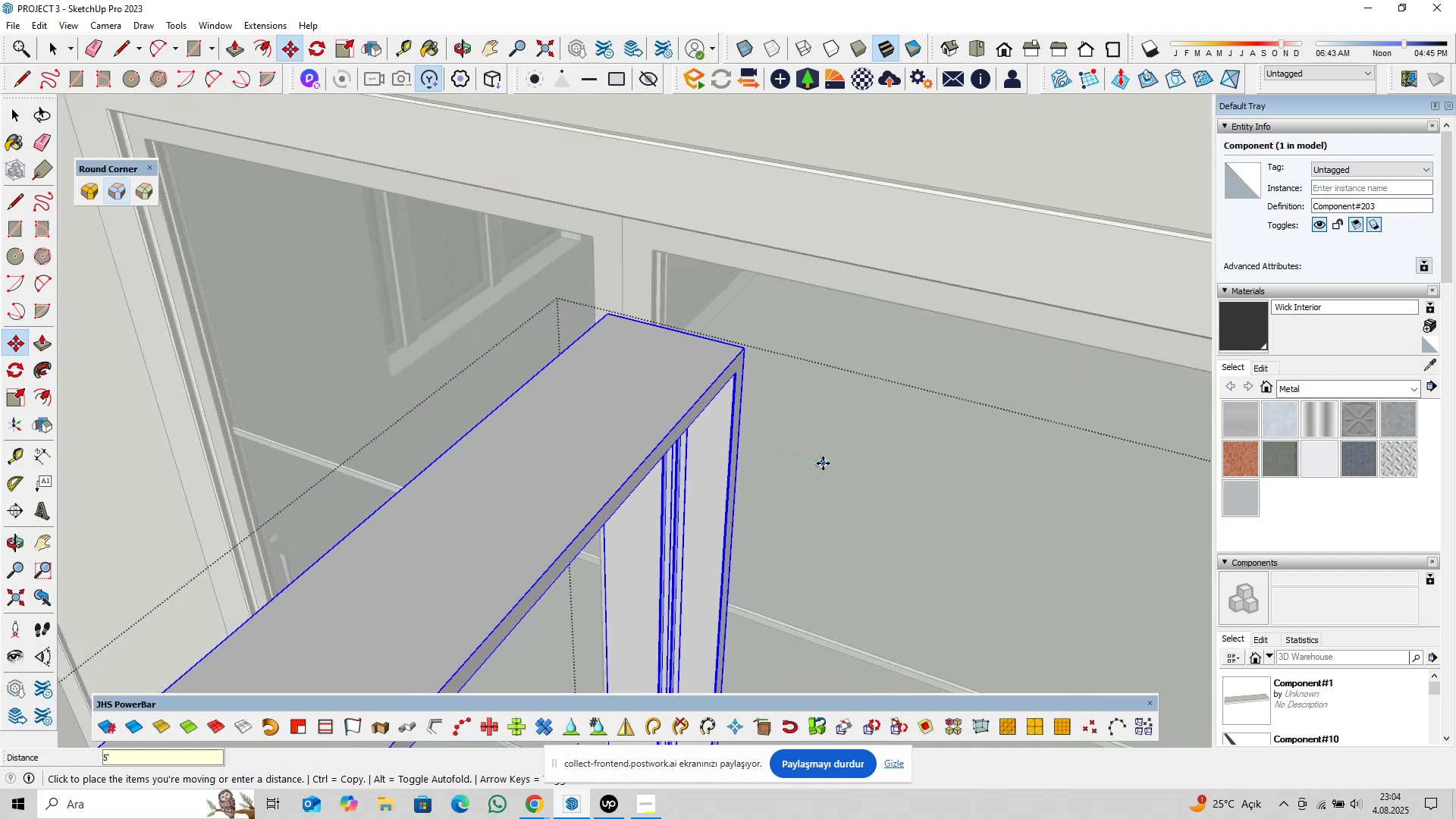 
 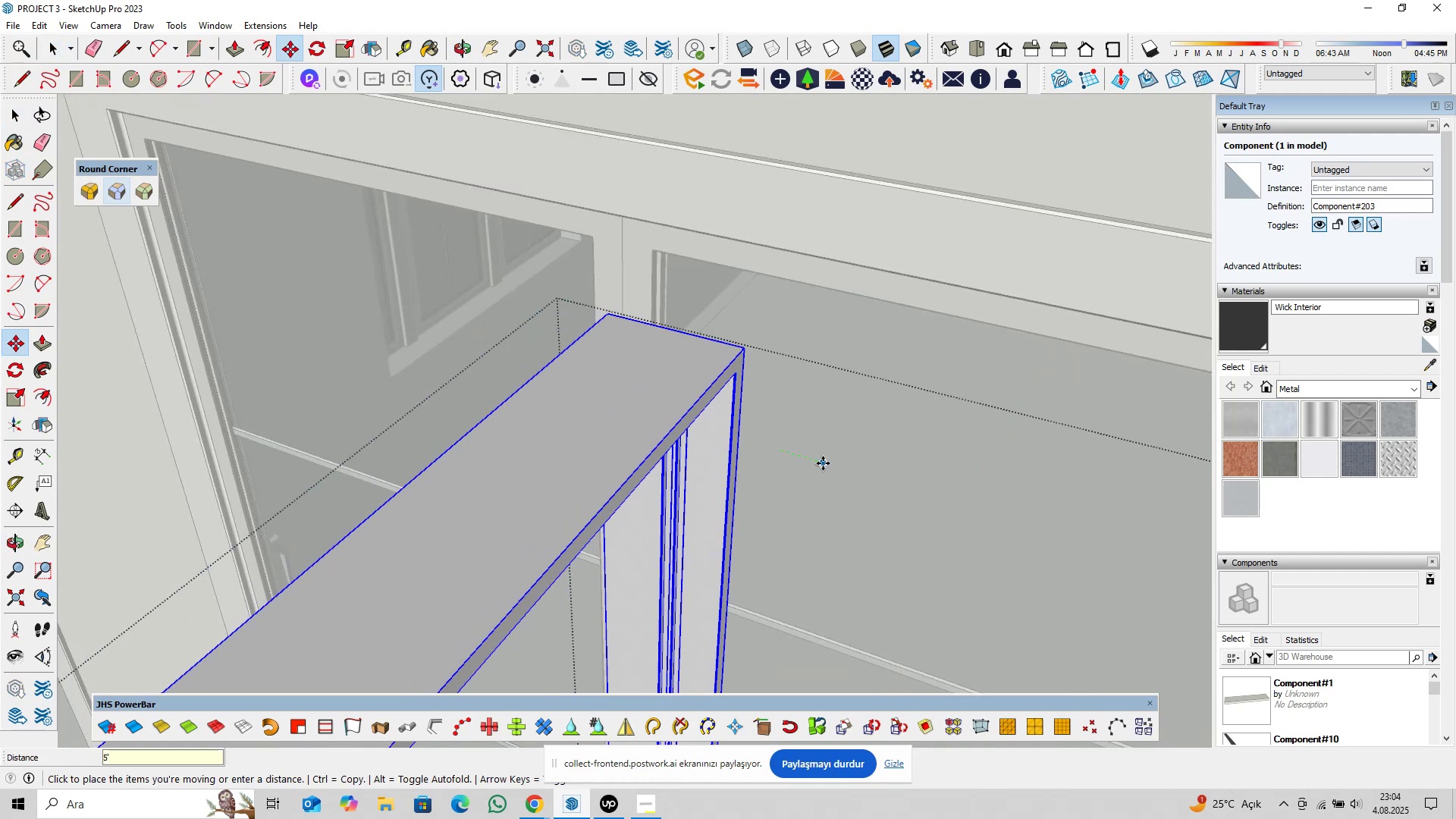 
key(Enter)
 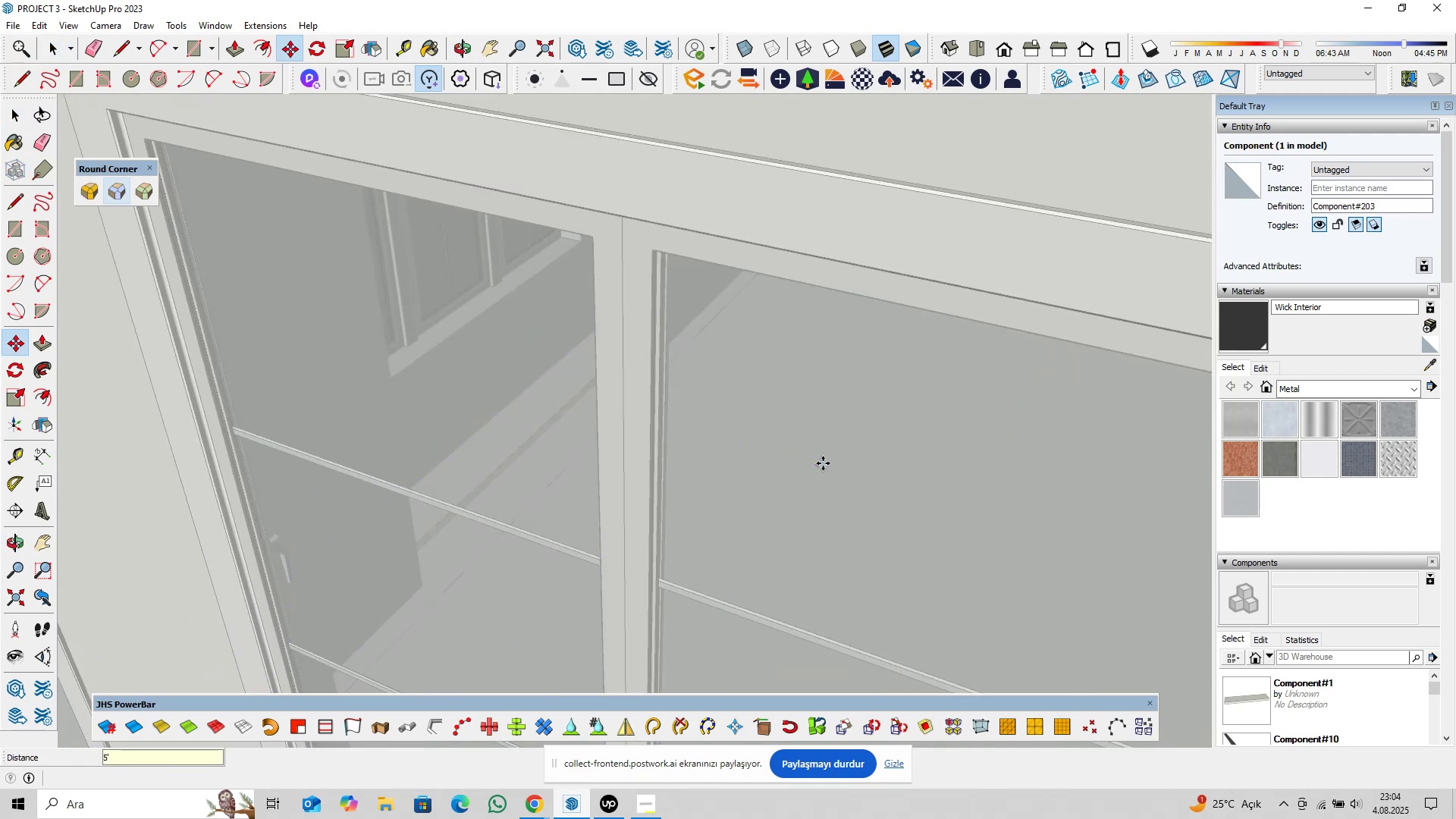 
key(Space)
 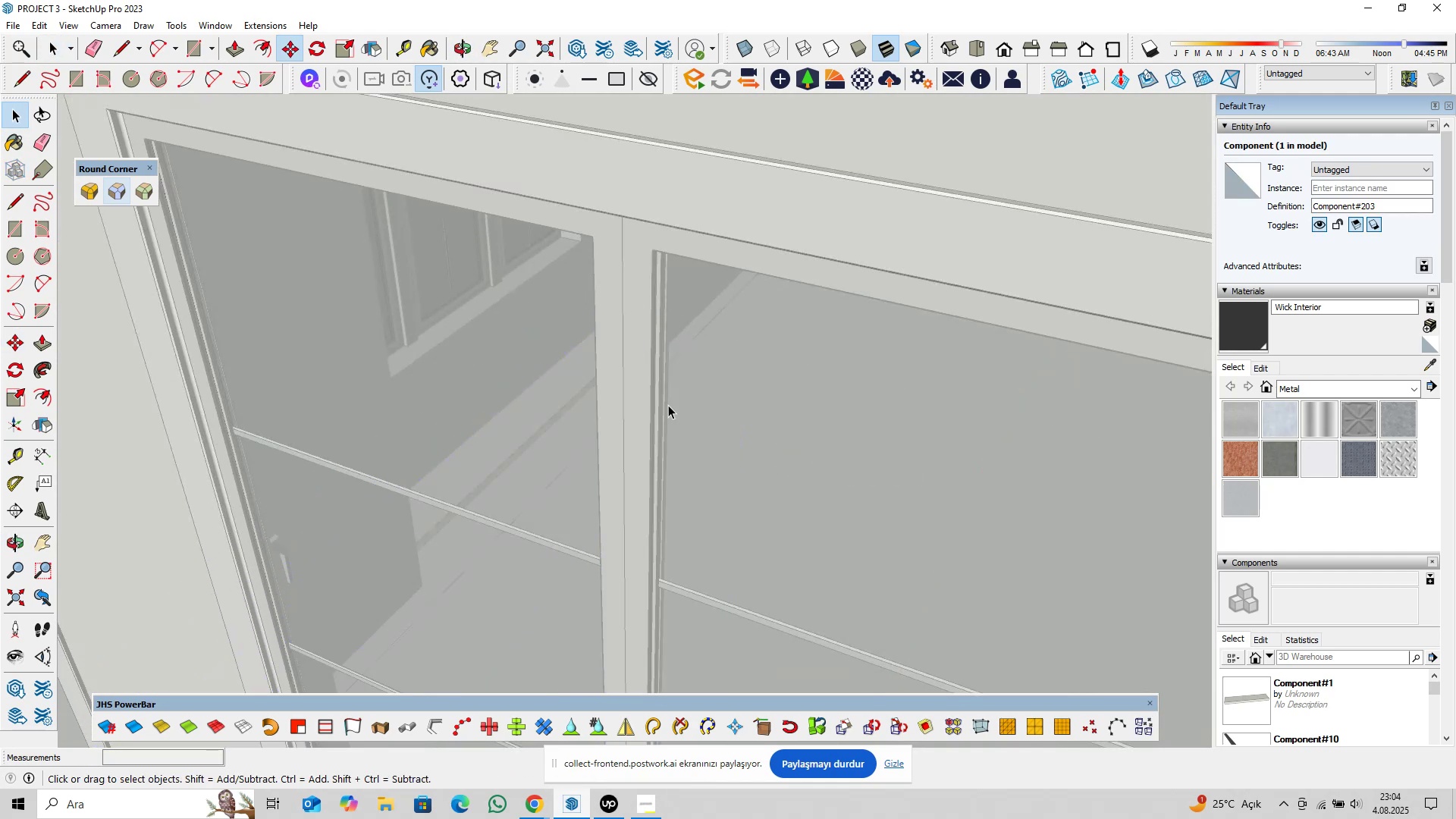 
scroll: coordinate [626, 400], scroll_direction: down, amount: 4.0
 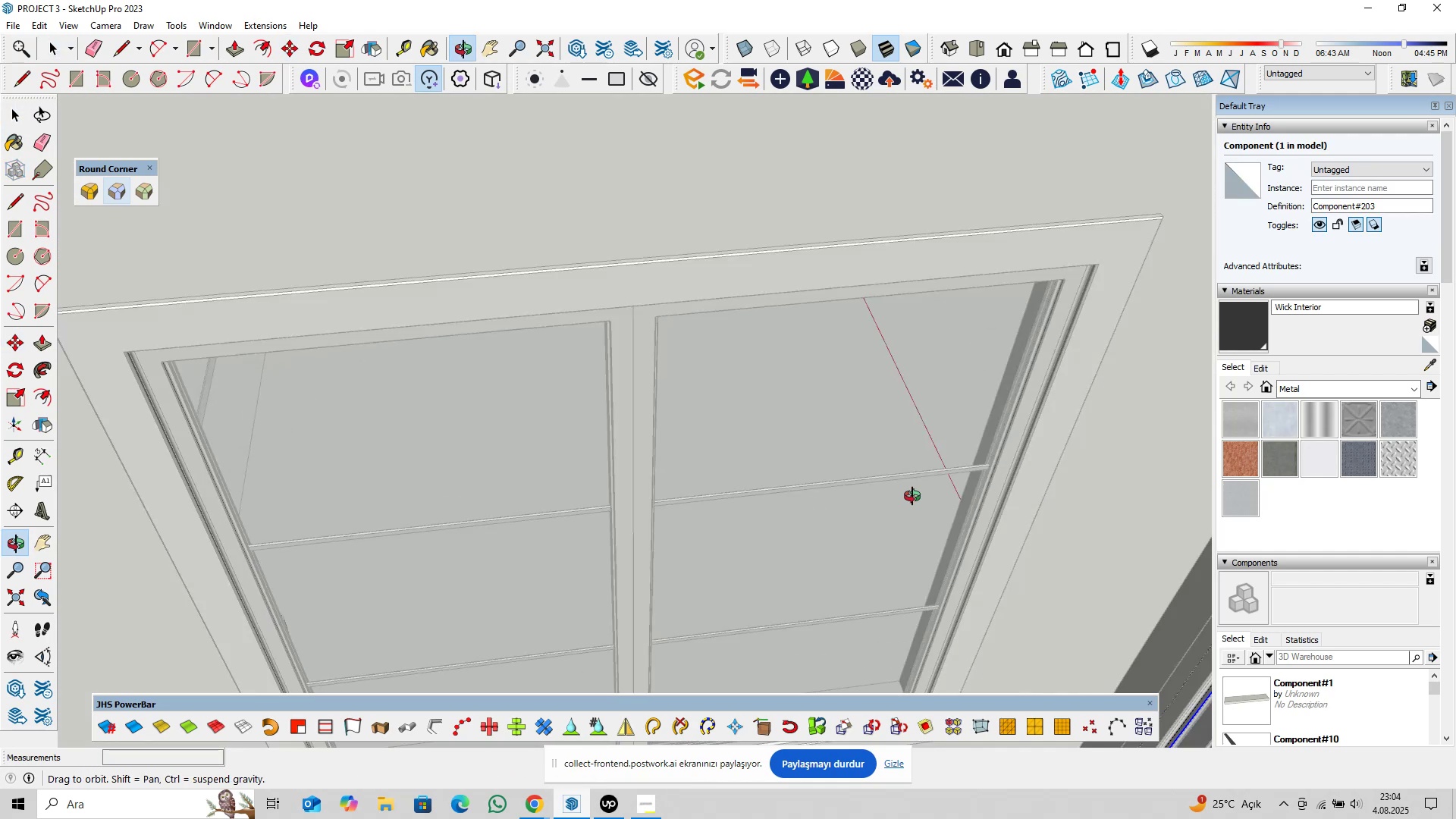 
hold_key(key=ShiftLeft, duration=0.55)
 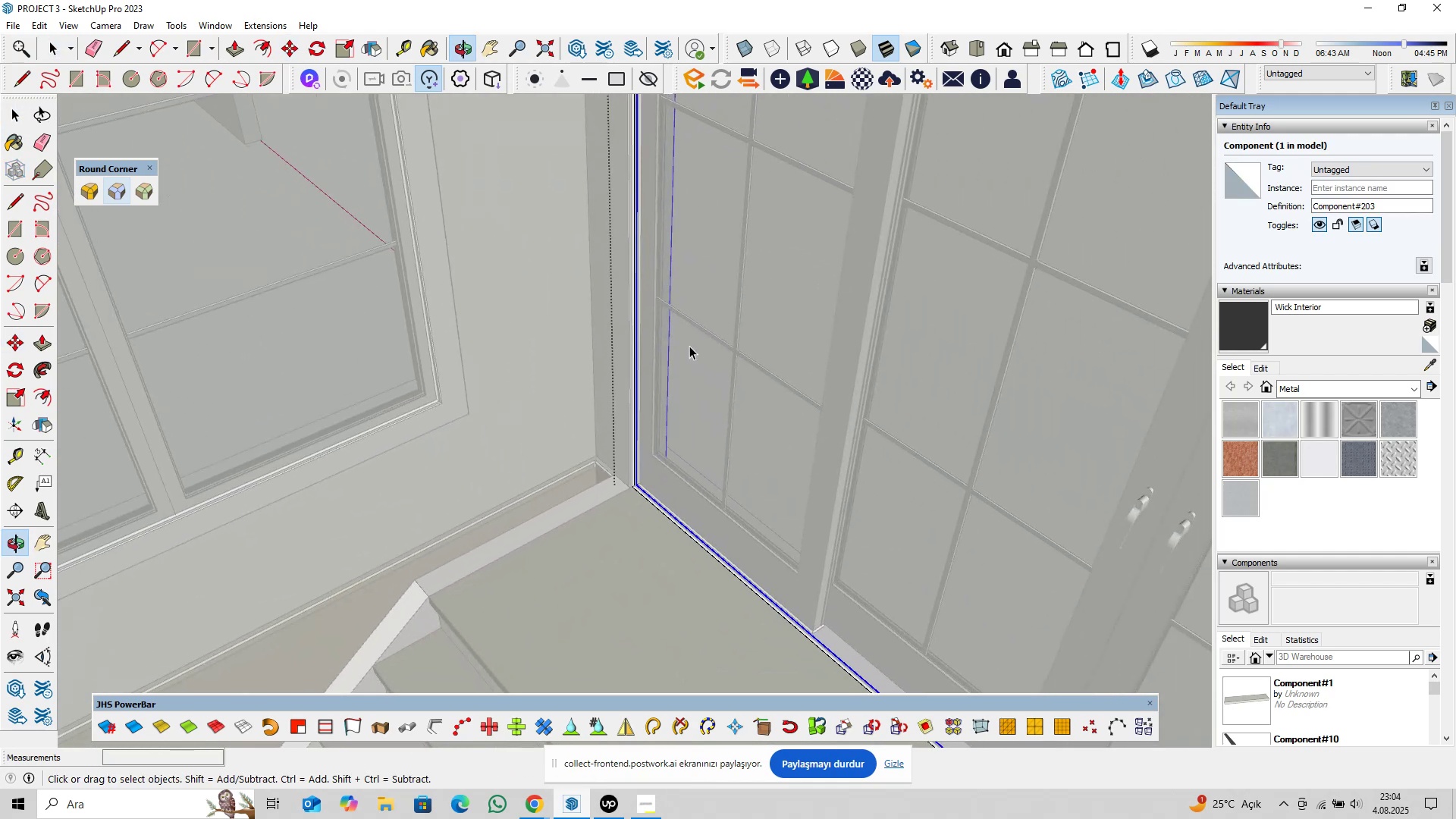 
scroll: coordinate [601, 564], scroll_direction: up, amount: 23.0
 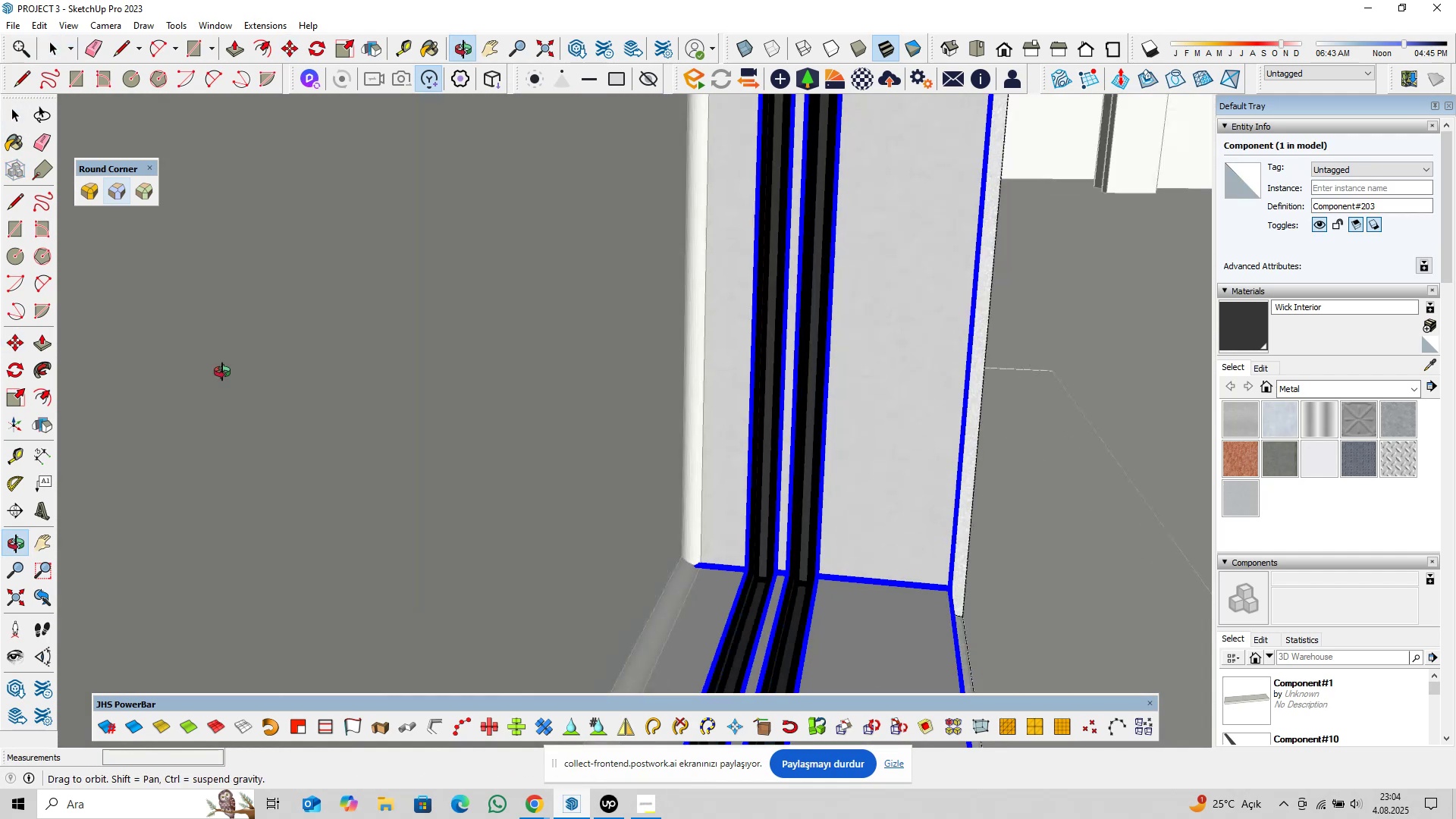 
key(Shift+ShiftLeft)
 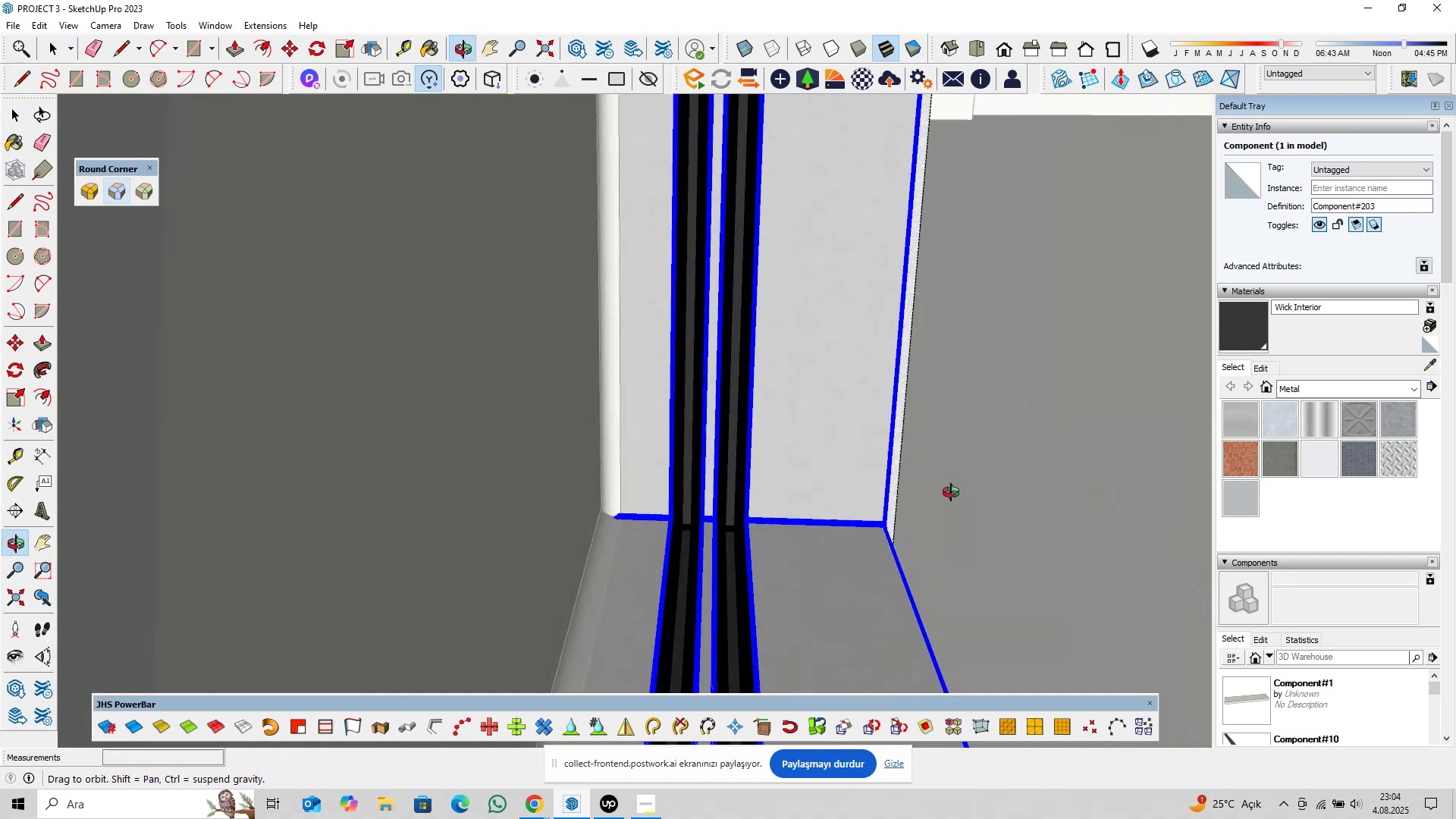 
hold_key(key=ShiftLeft, duration=0.33)
 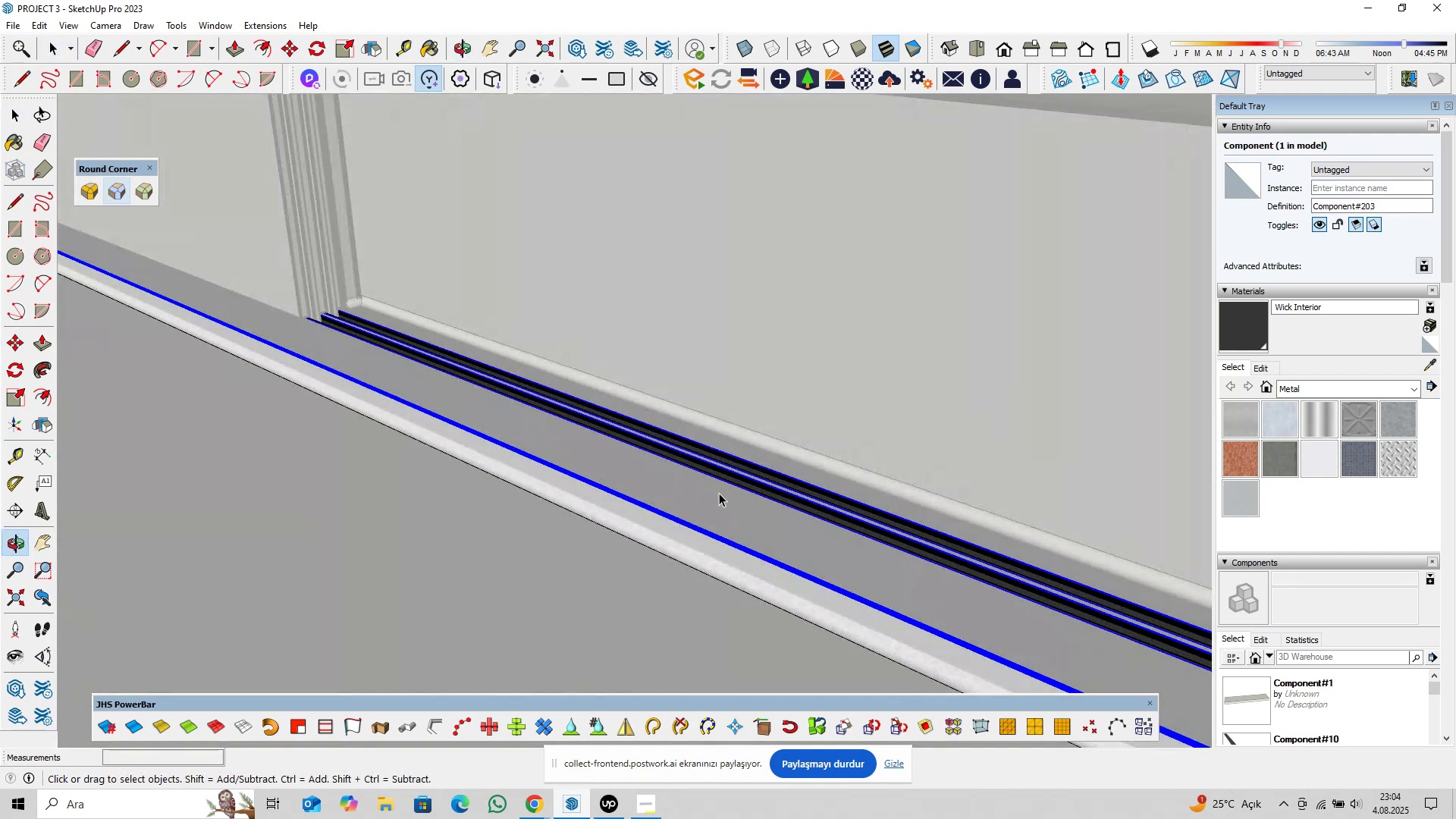 
scroll: coordinate [560, 462], scroll_direction: down, amount: 5.0
 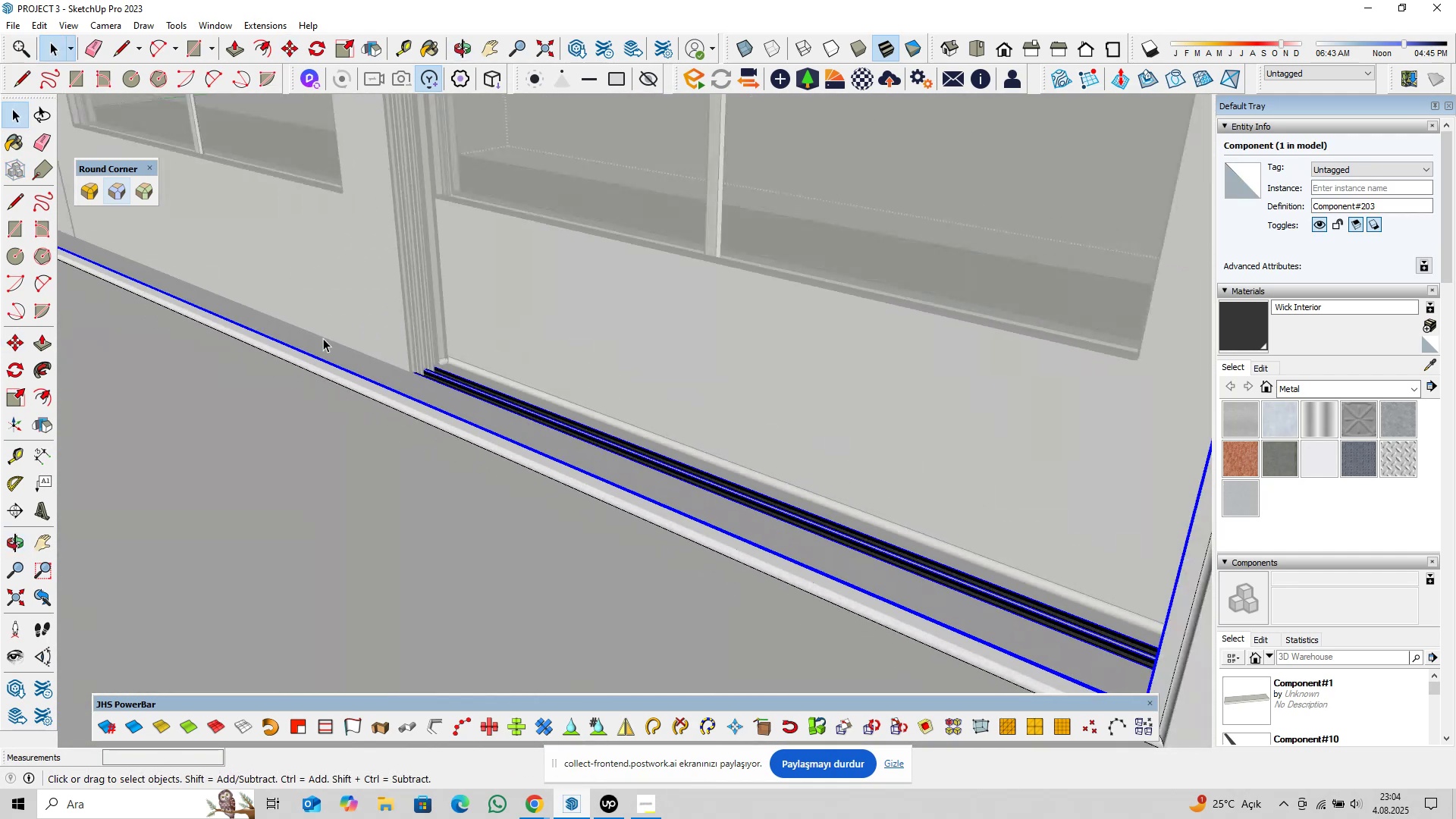 
hold_key(key=ShiftLeft, duration=0.36)
 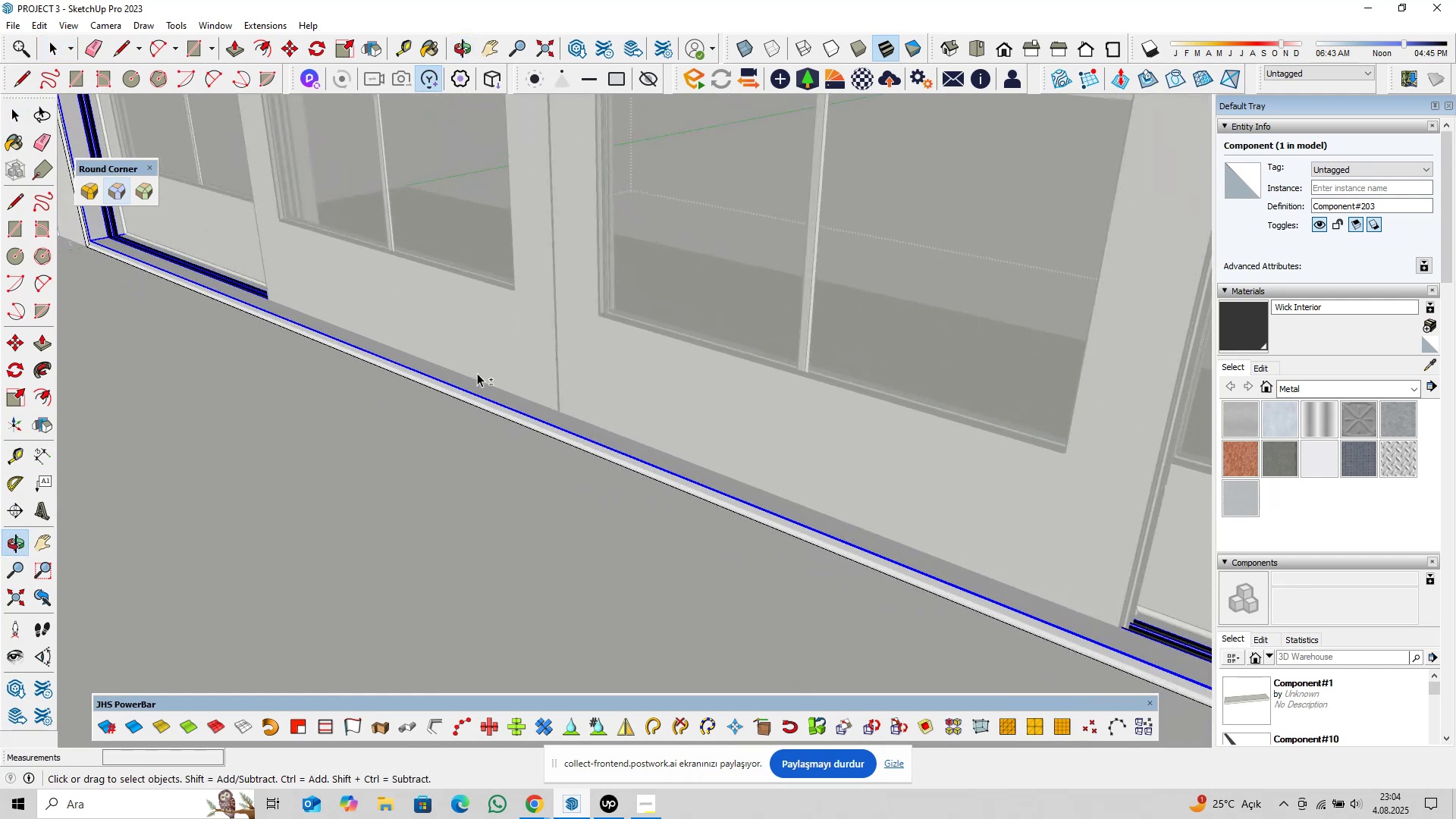 
hold_key(key=ShiftLeft, duration=0.37)
 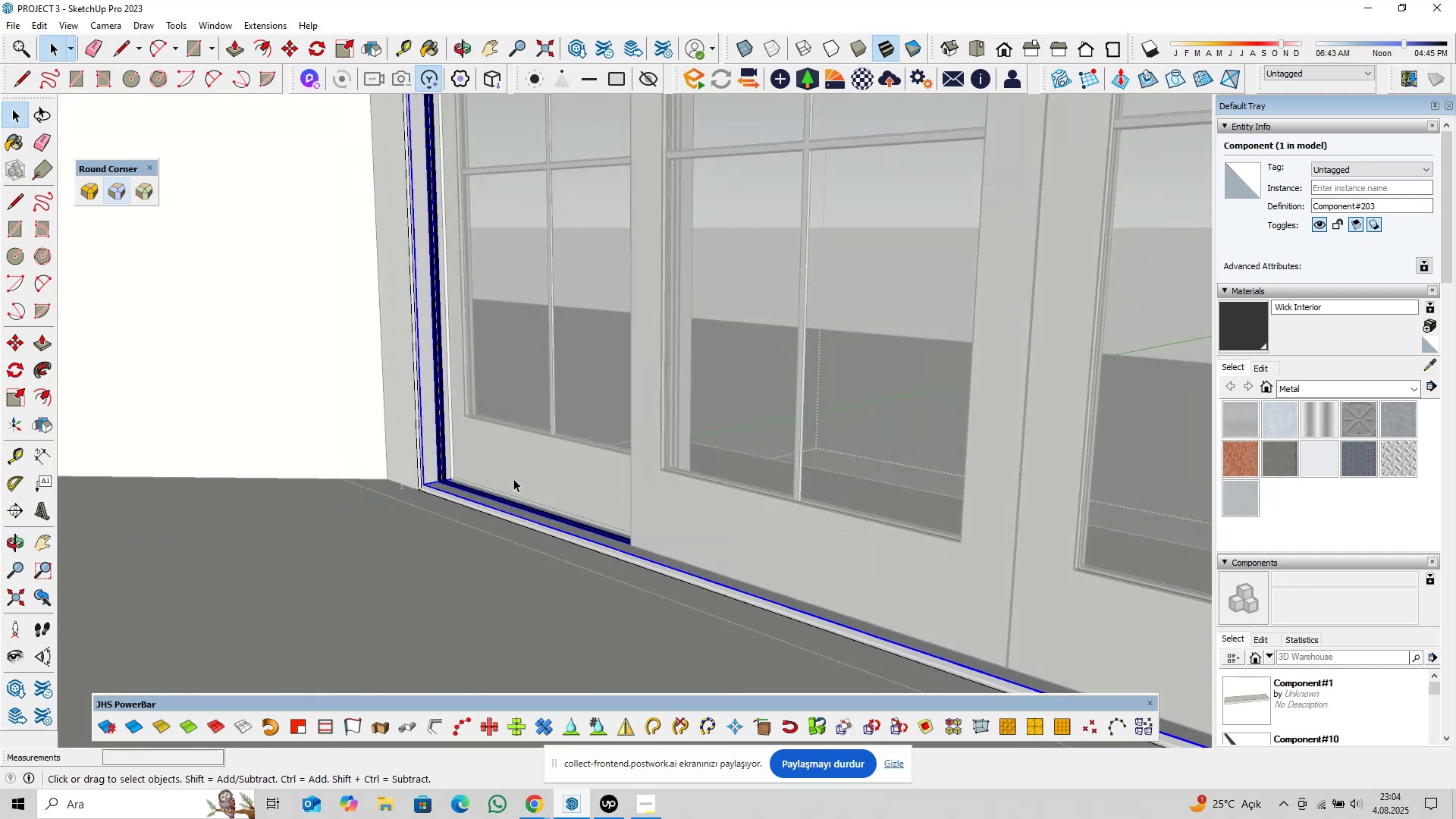 
scroll: coordinate [391, 488], scroll_direction: up, amount: 13.0
 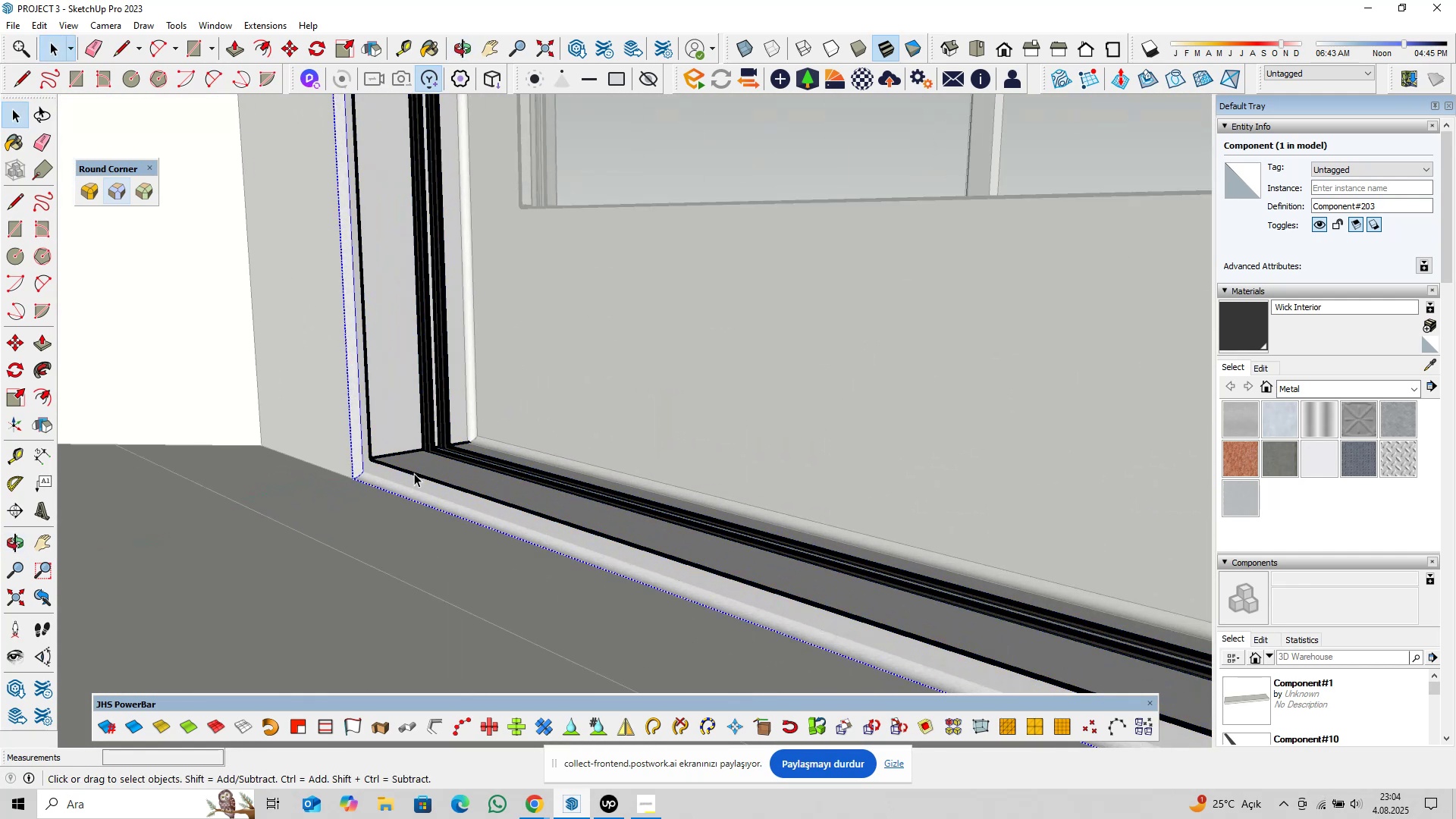 
double_click([415, 473])
 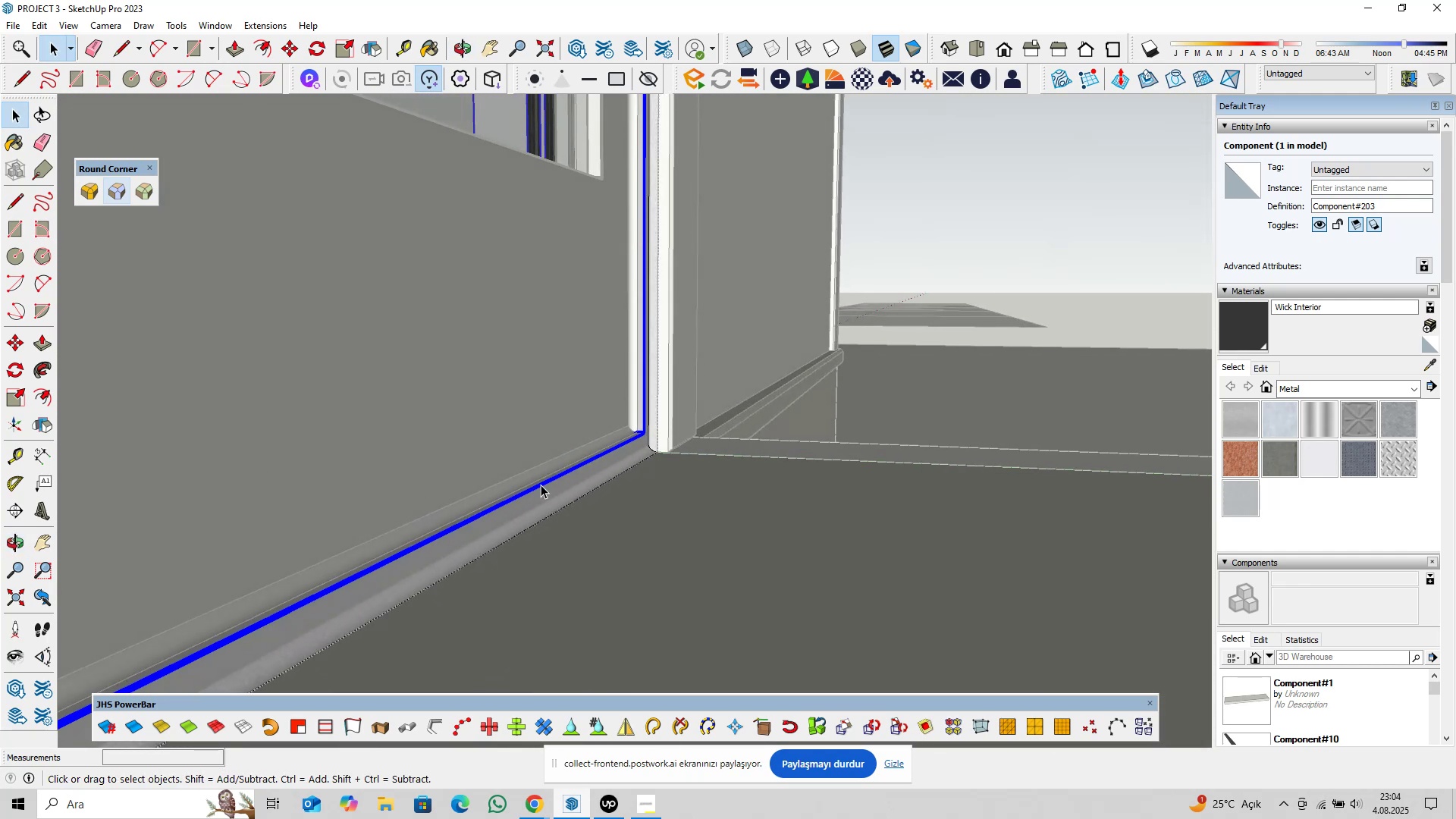 
left_click([585, 491])
 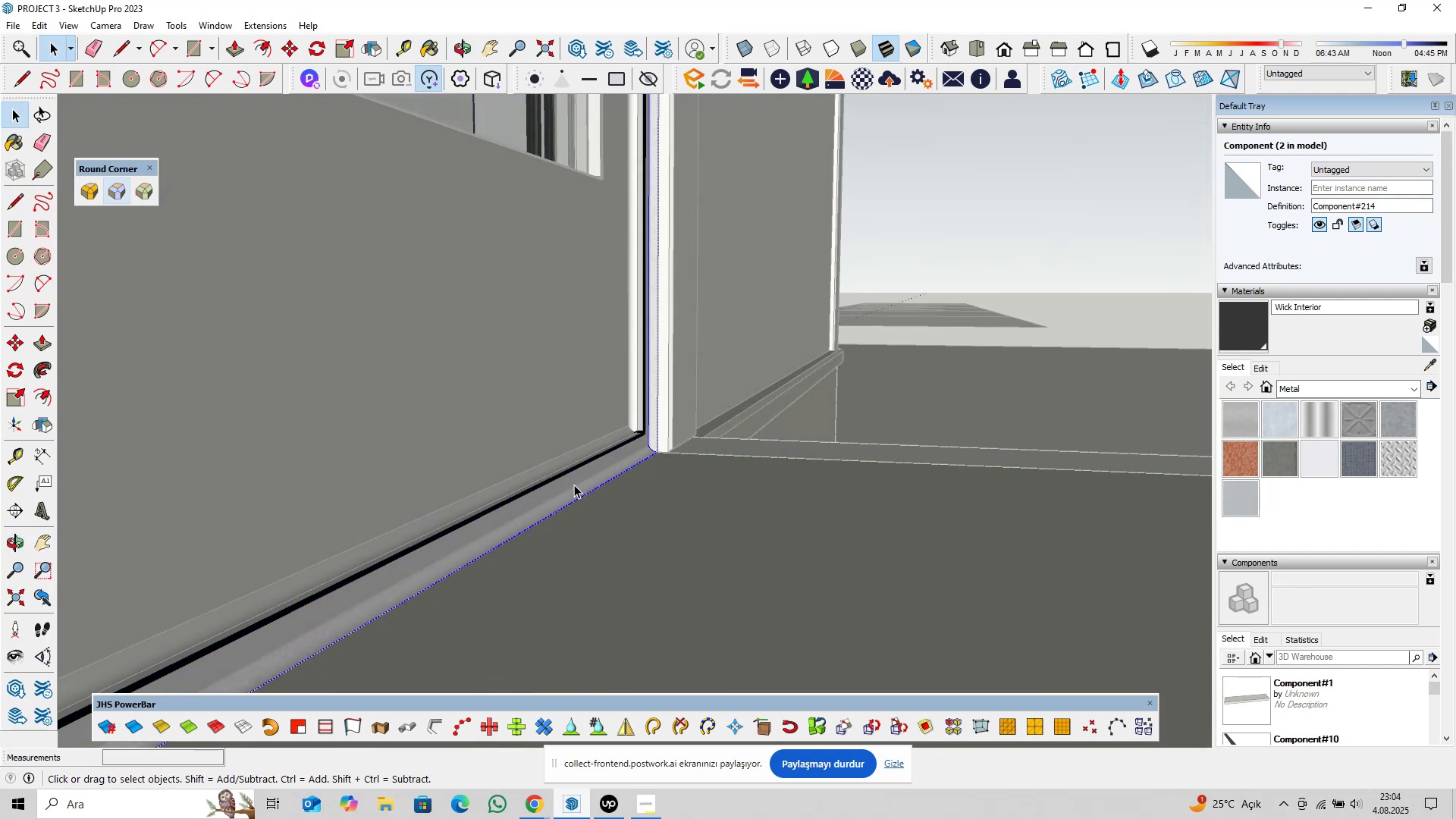 
key(Escape)
 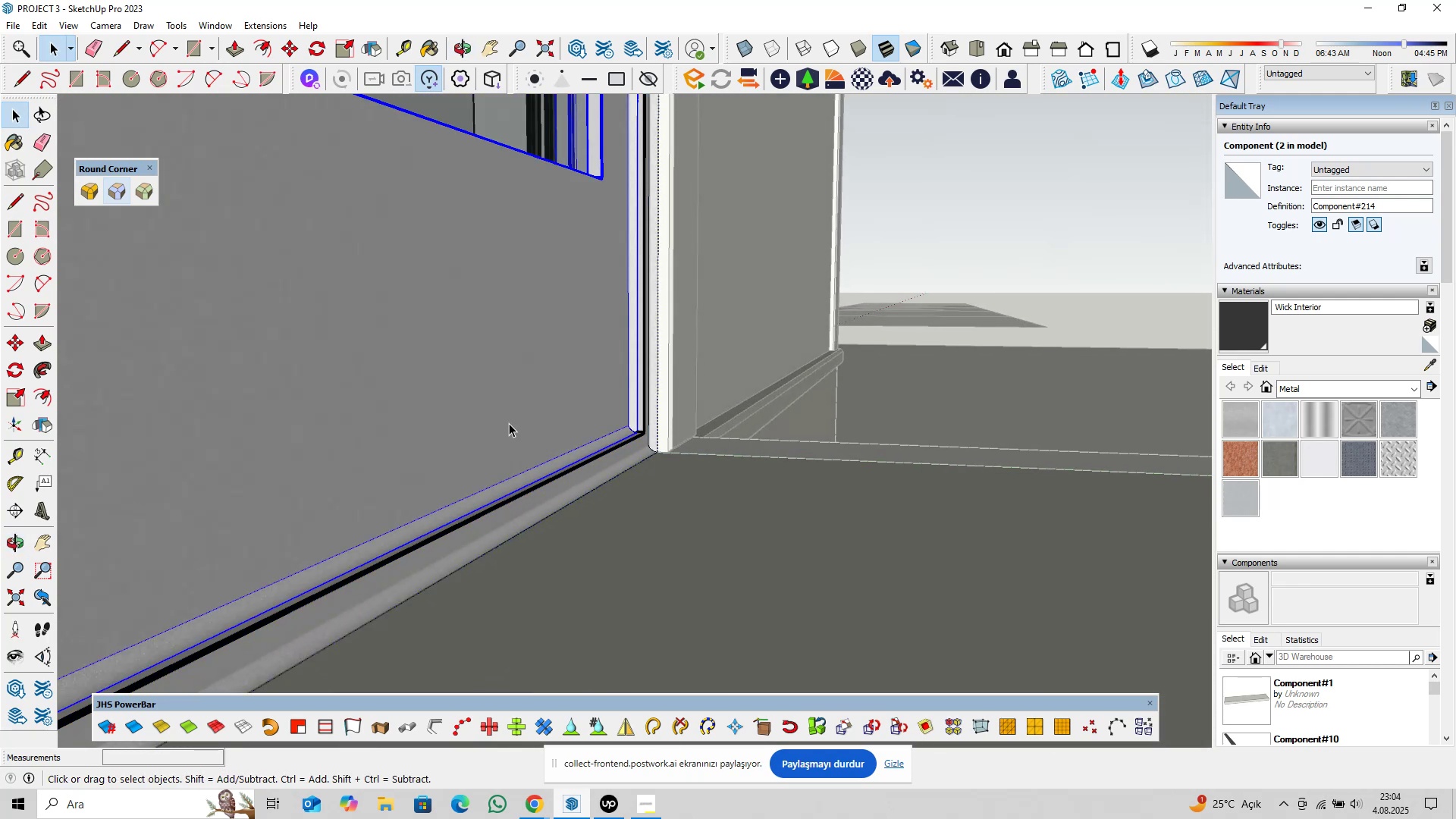 
double_click([509, 423])
 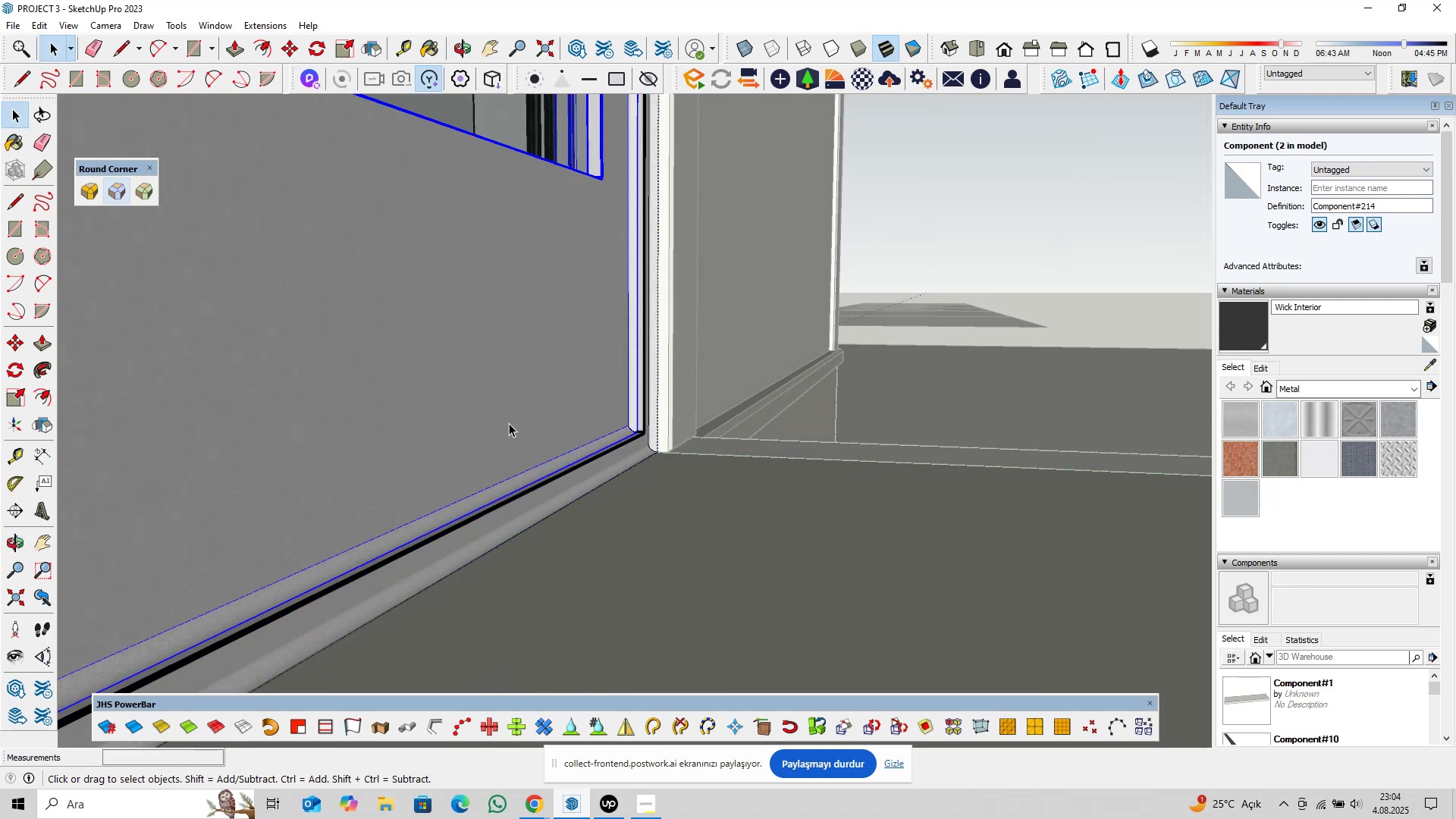 
triple_click([509, 423])
 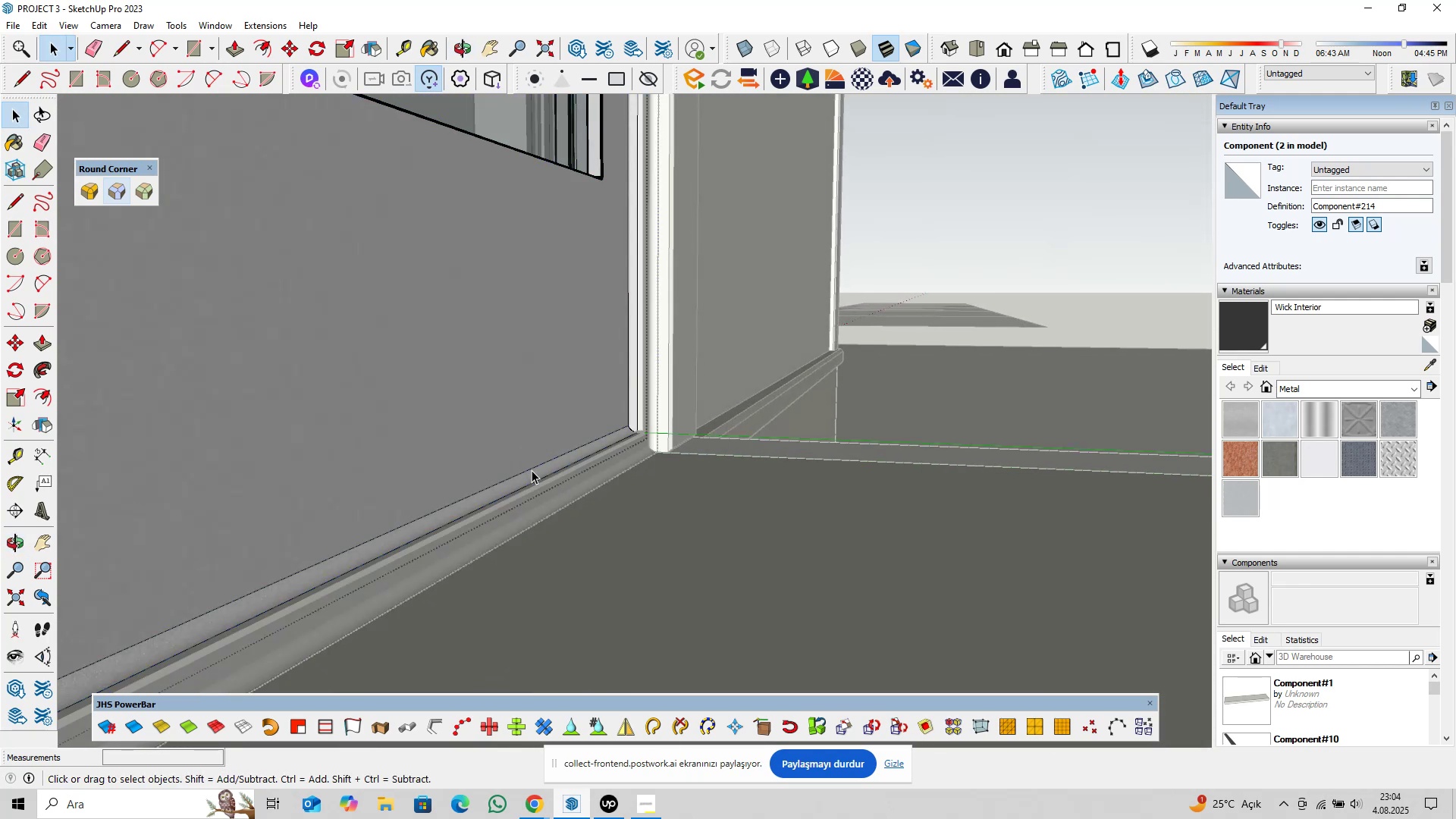 
triple_click([531, 472])
 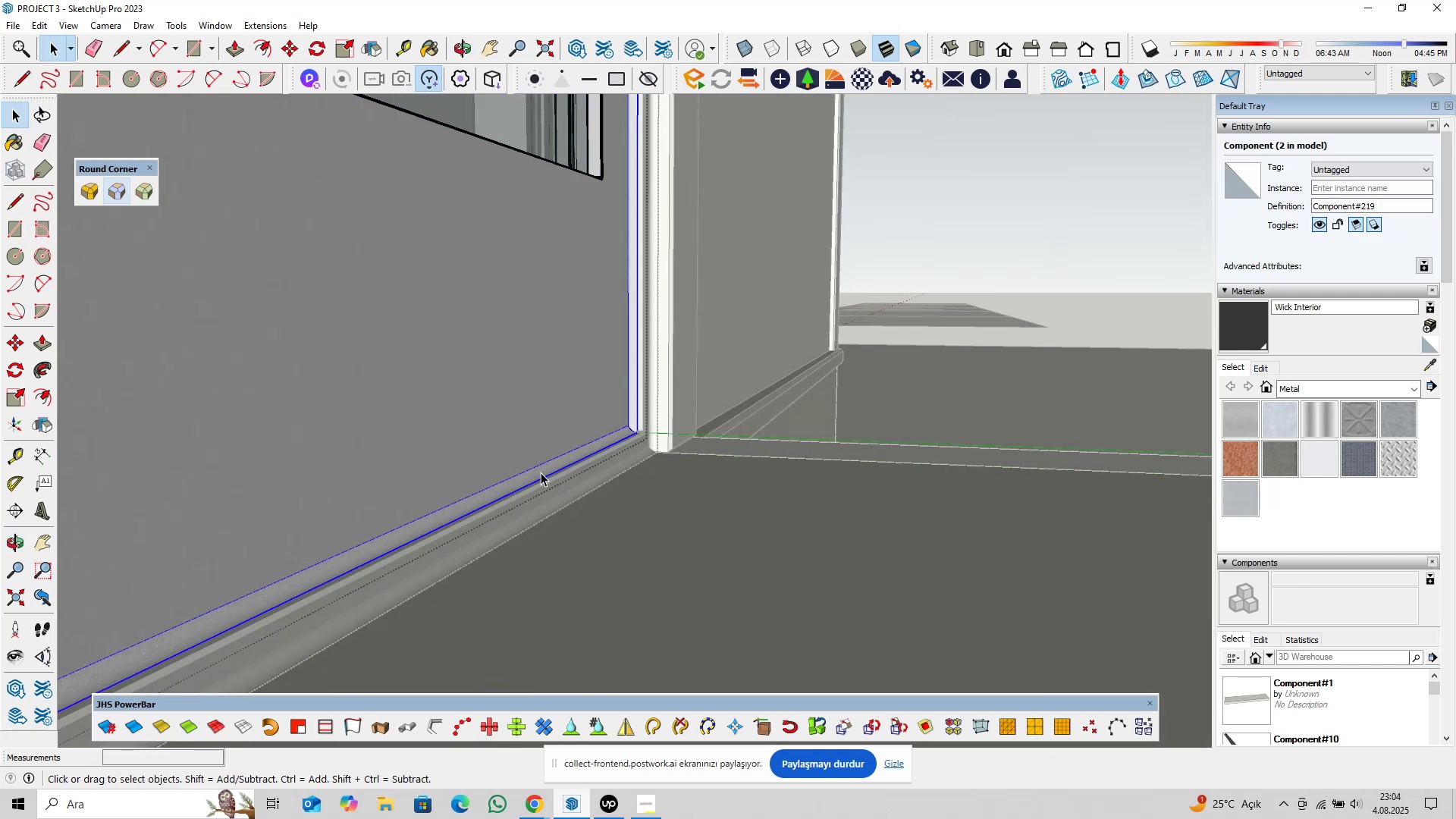 
scroll: coordinate [480, 494], scroll_direction: down, amount: 16.0
 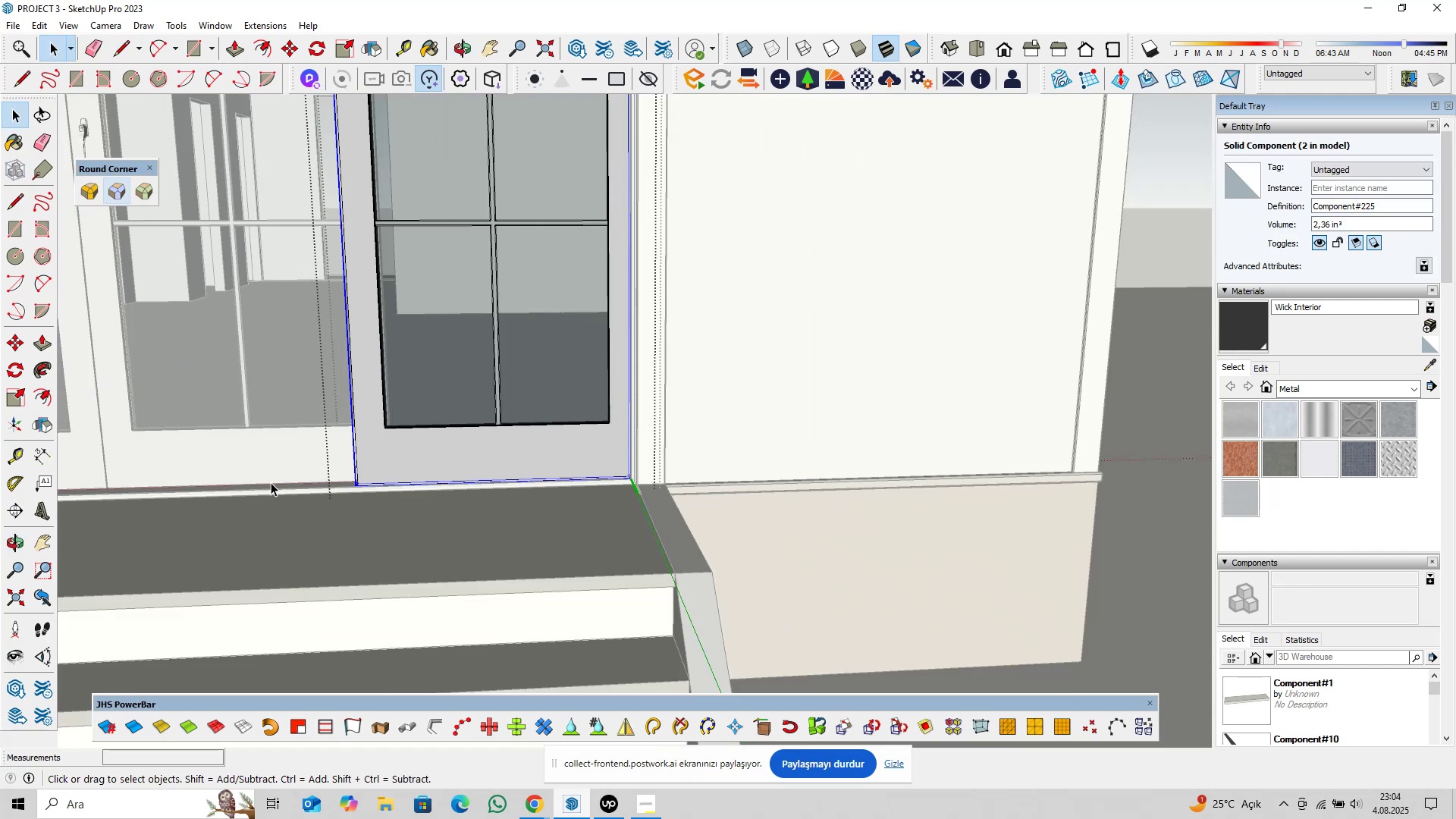 
hold_key(key=ShiftLeft, duration=0.34)
 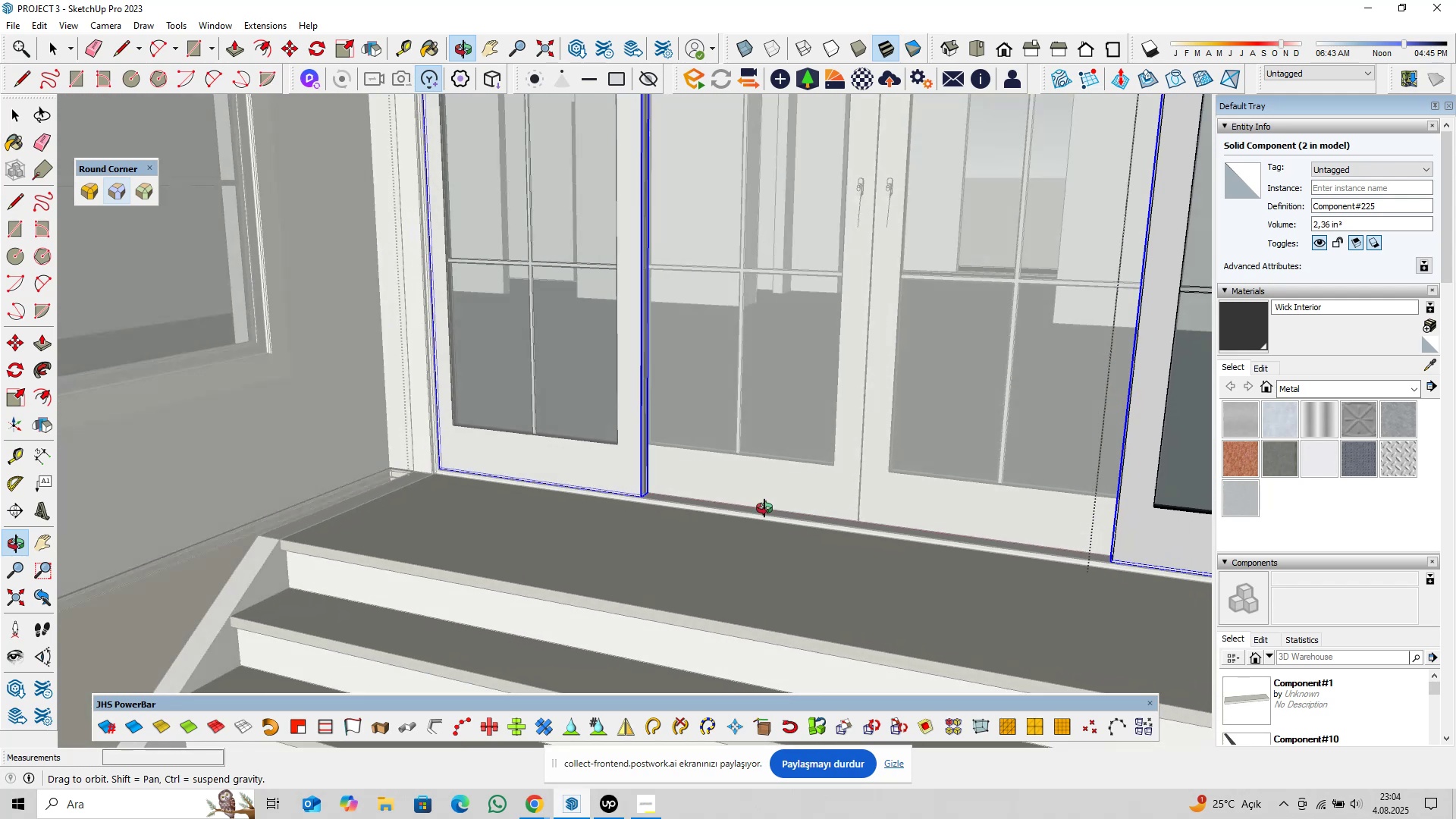 
key(Shift+ShiftLeft)
 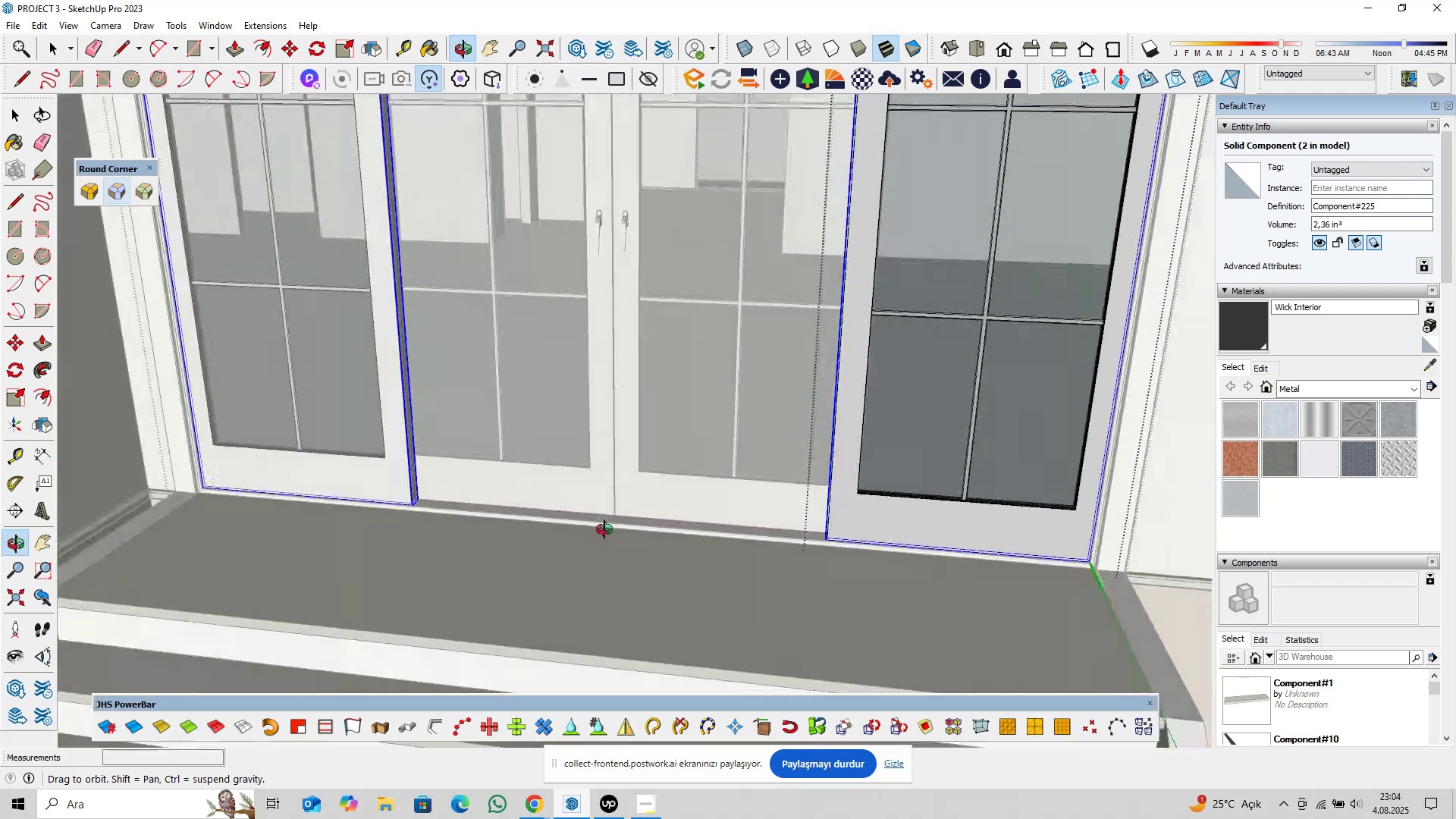 
key(Escape)
 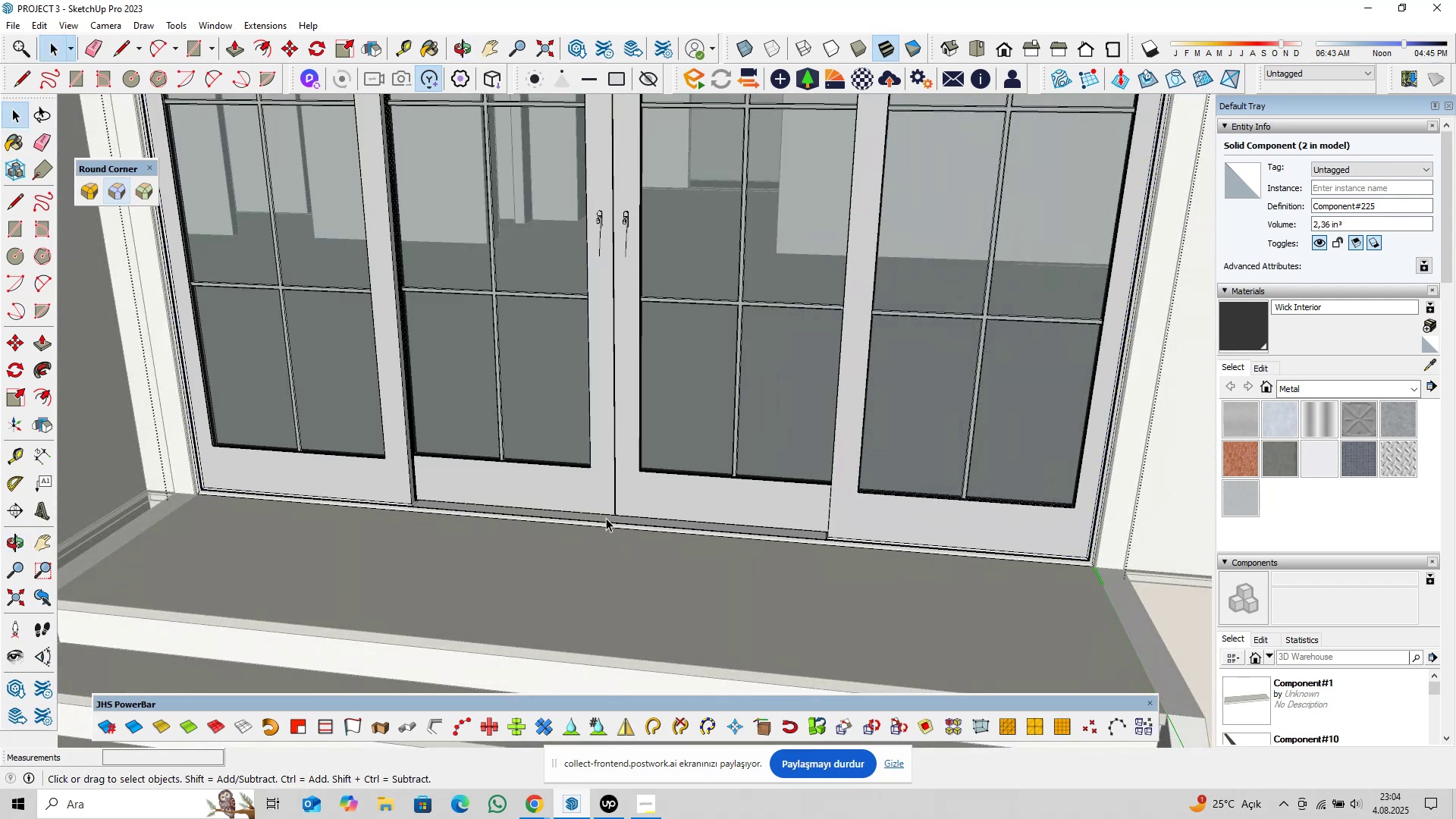 
scroll: coordinate [599, 423], scroll_direction: down, amount: 6.0
 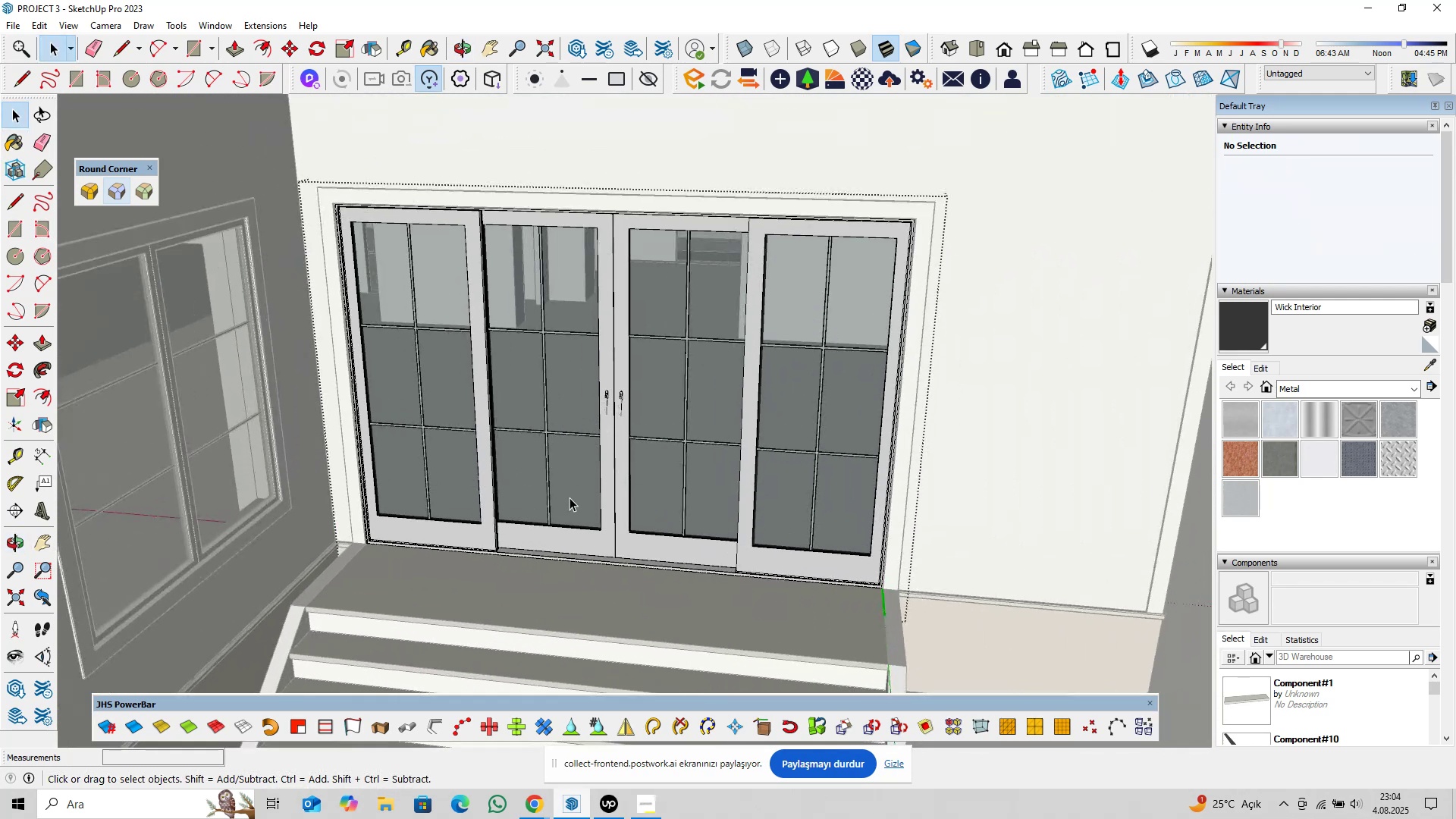 
key(Escape)
 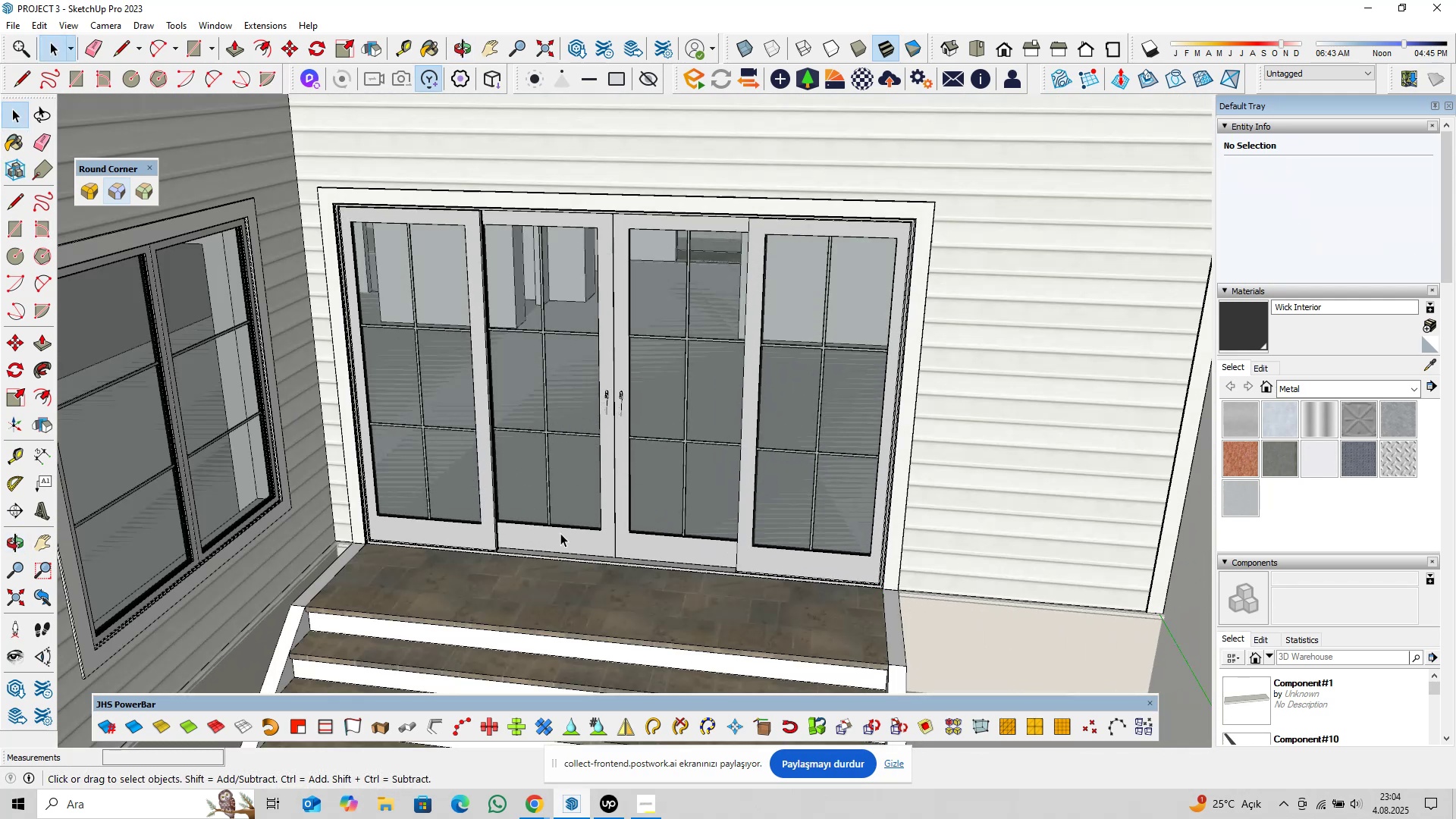 
key(Escape)
 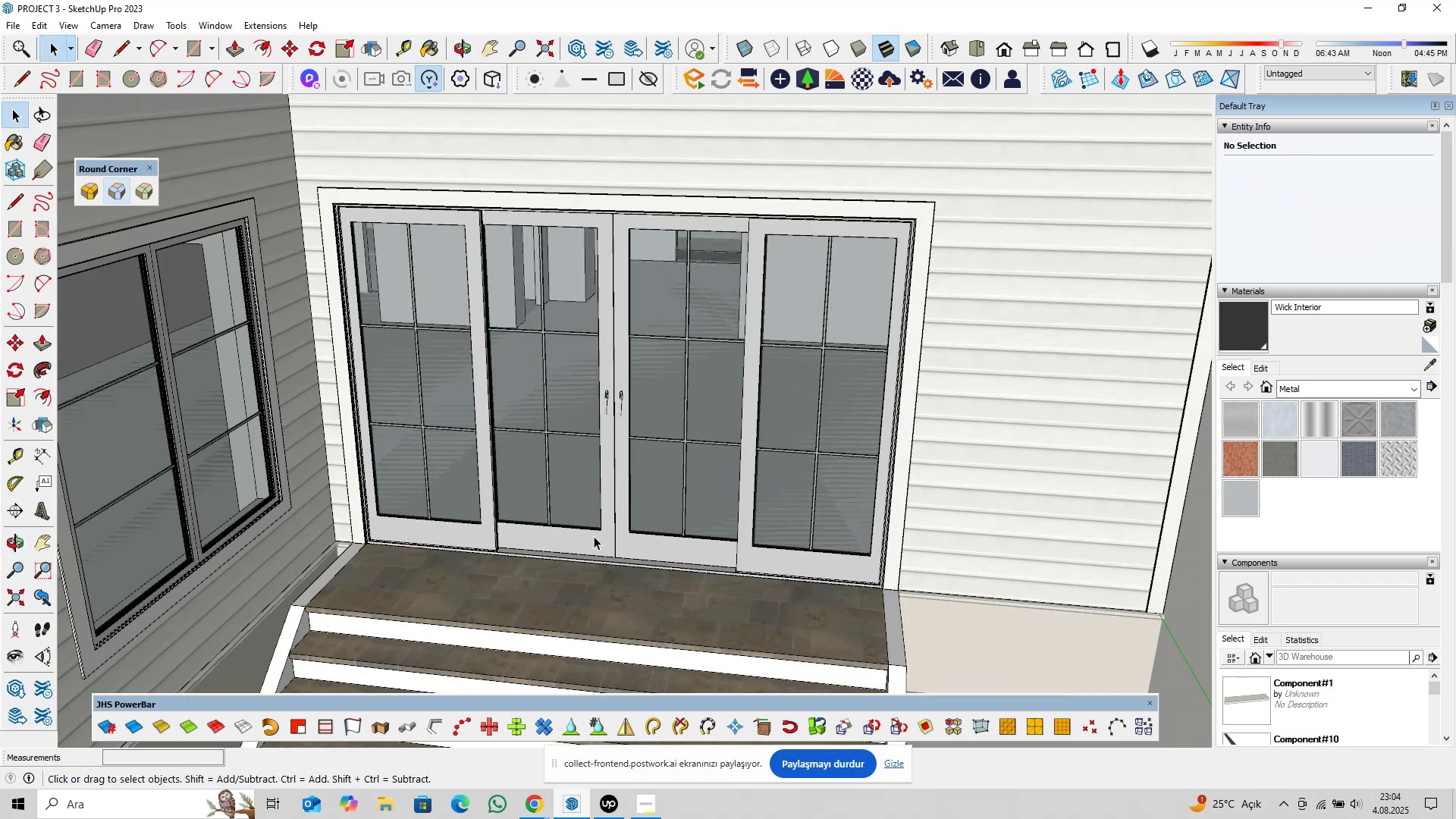 
key(Escape)
 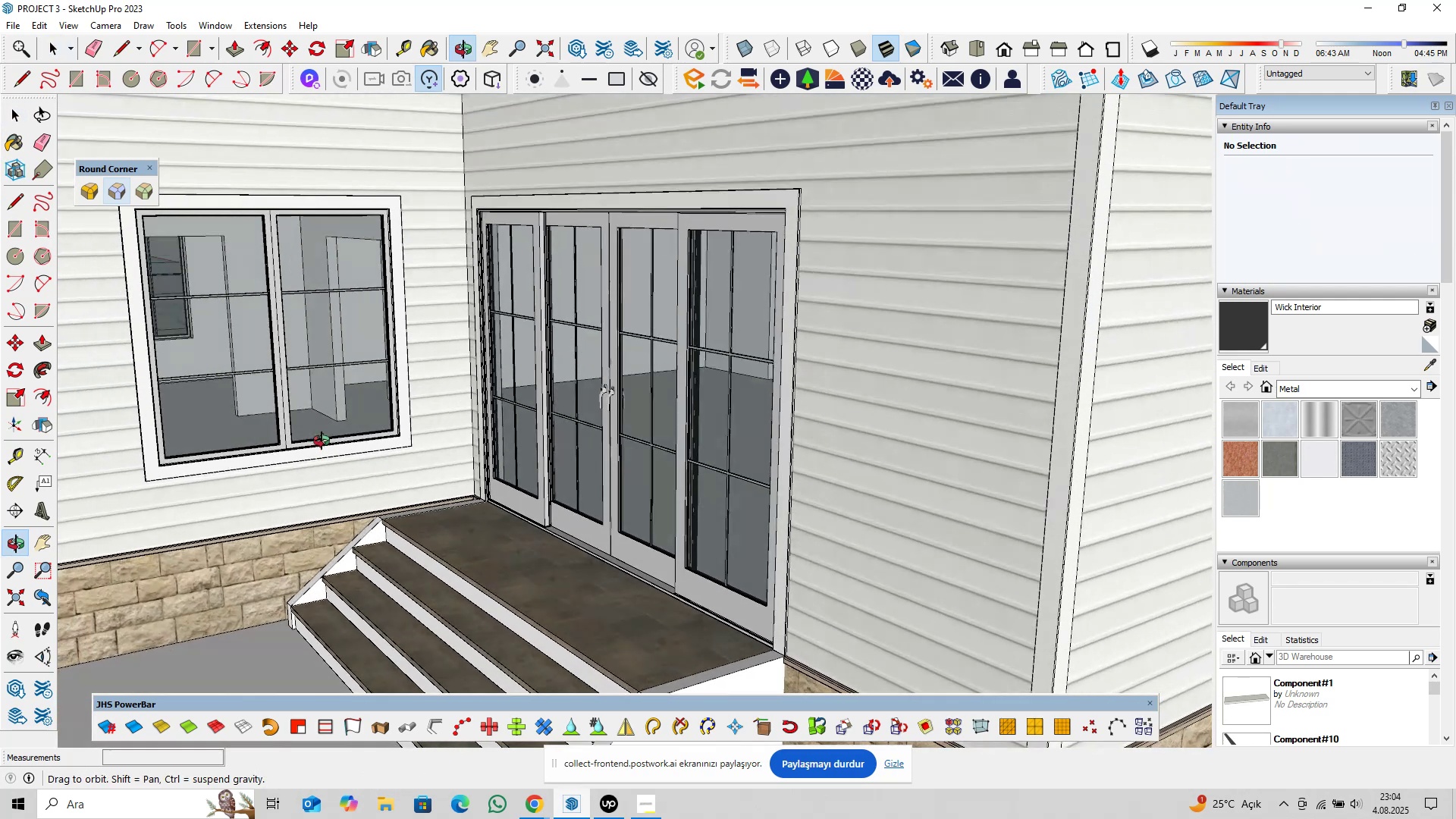 
scroll: coordinate [588, 519], scroll_direction: up, amount: 10.0
 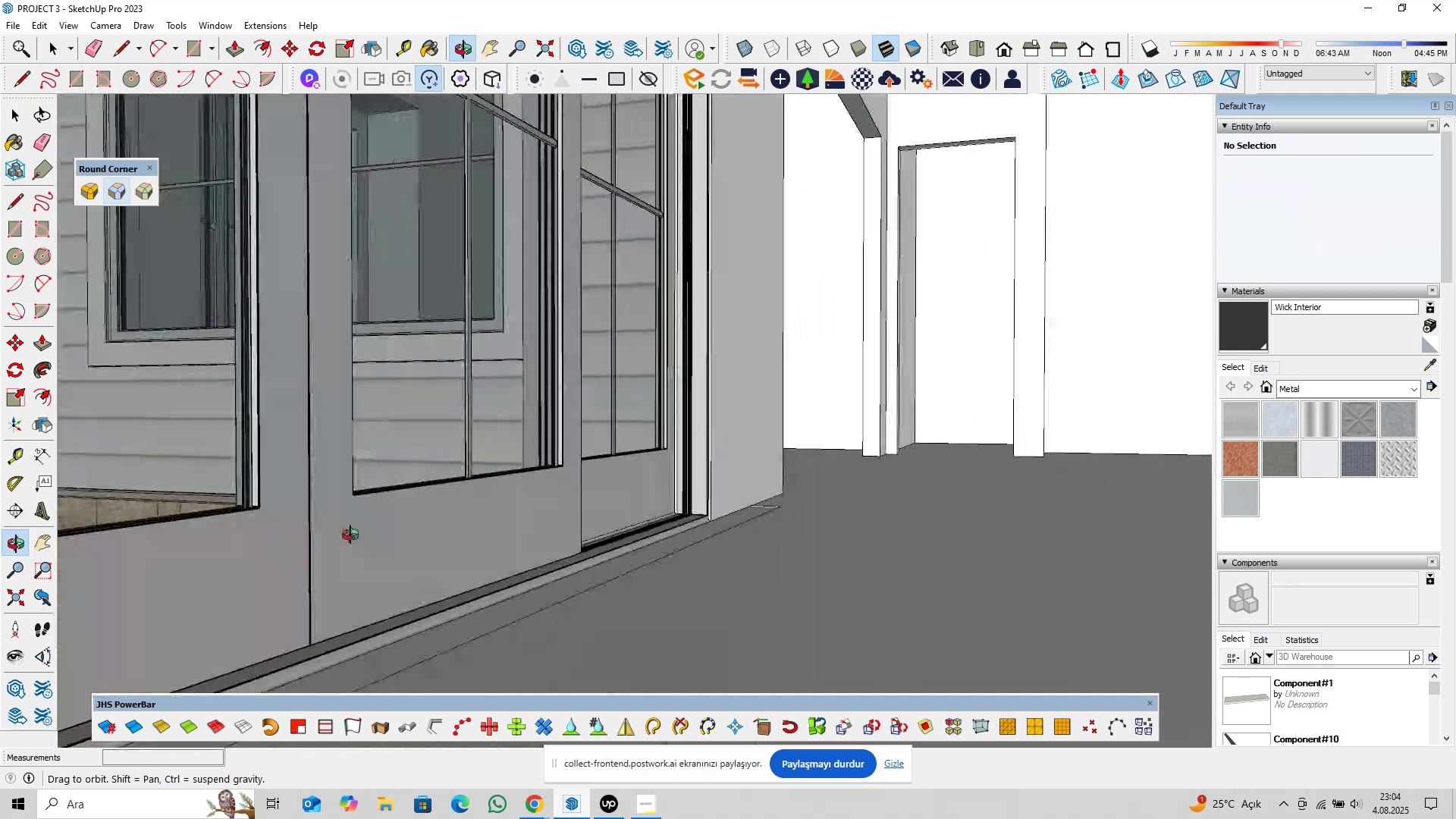 
key(Shift+ShiftLeft)
 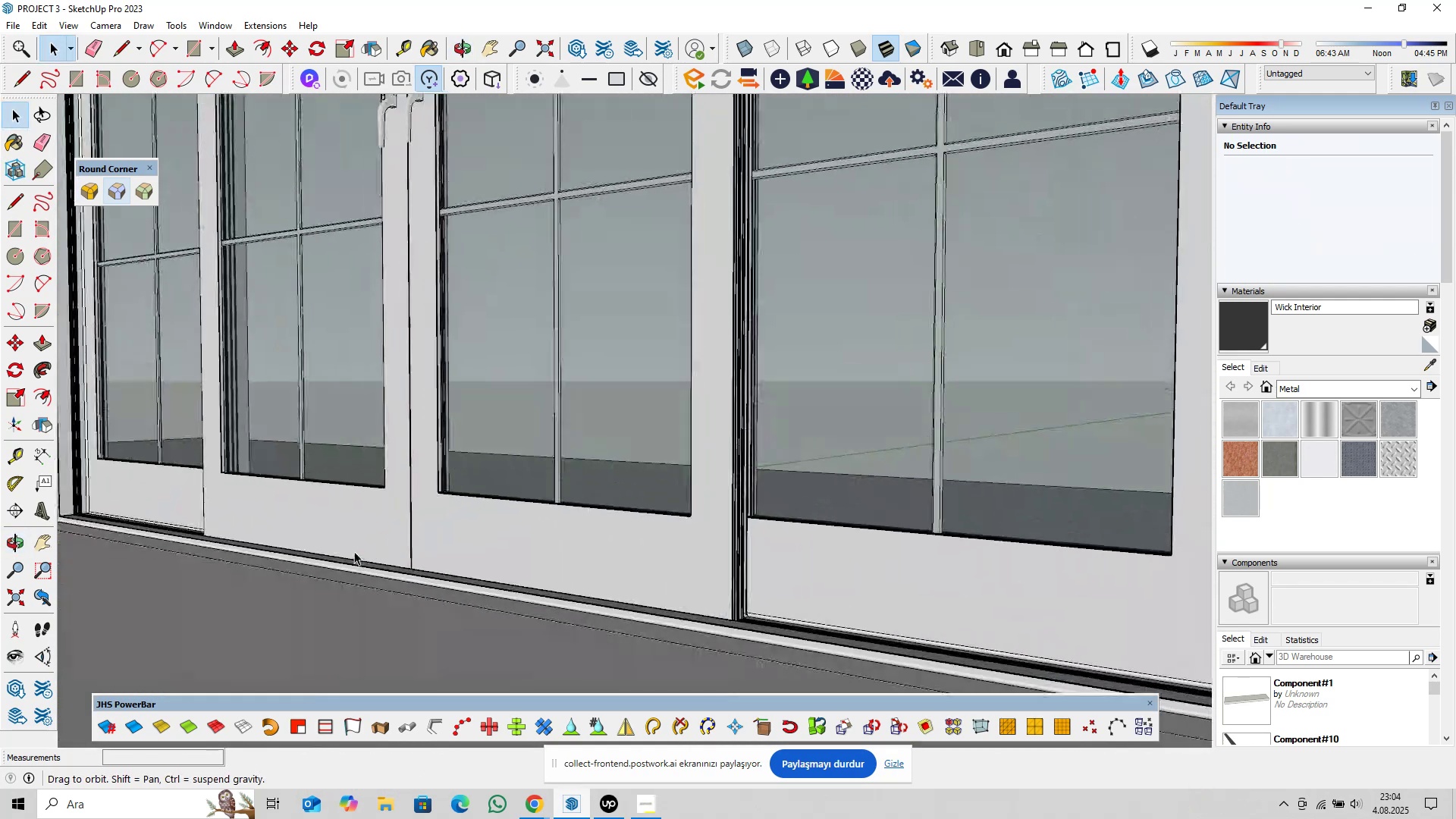 
scroll: coordinate [421, 498], scroll_direction: down, amount: 9.0
 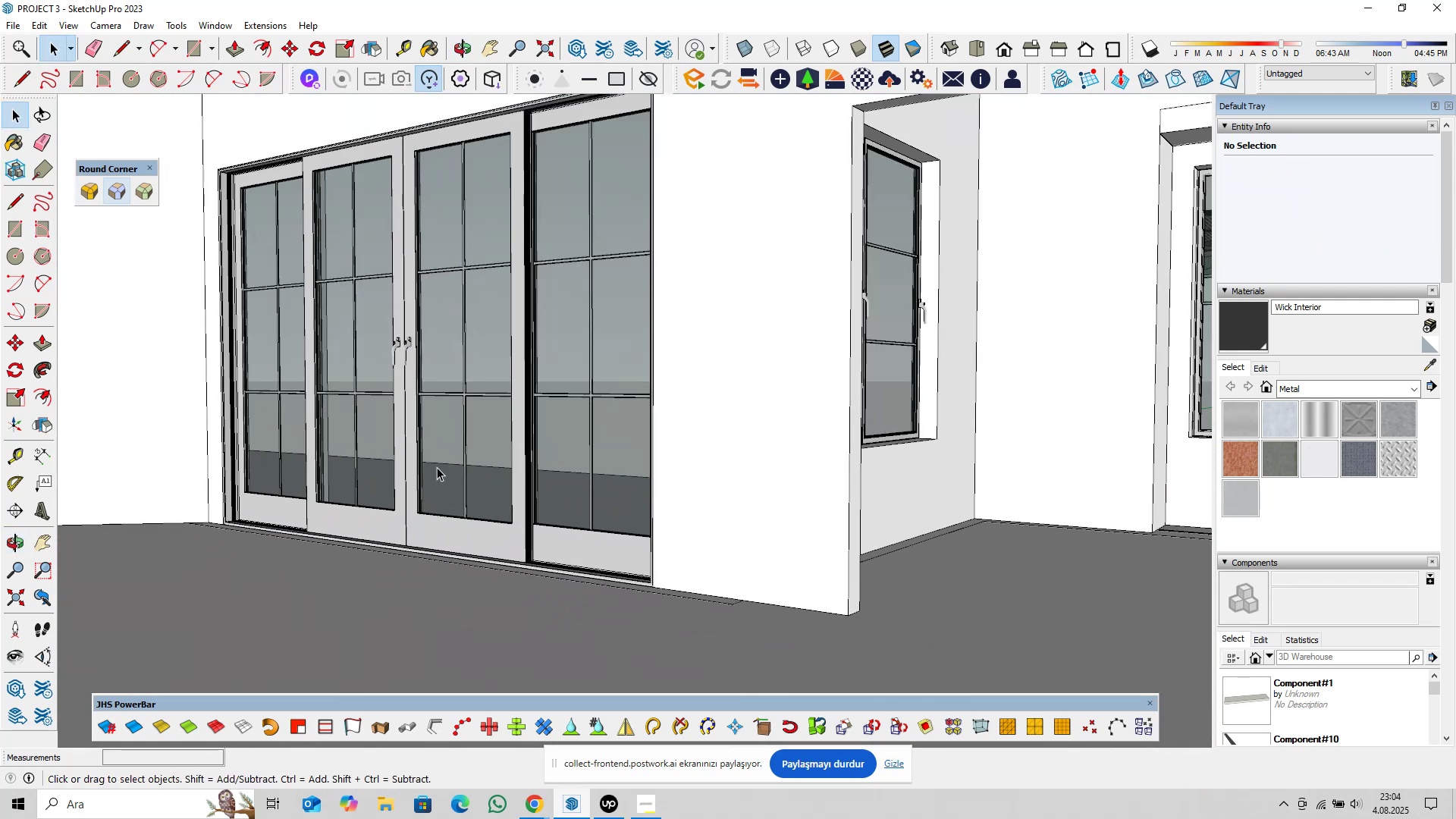 
hold_key(key=ShiftLeft, duration=0.33)
 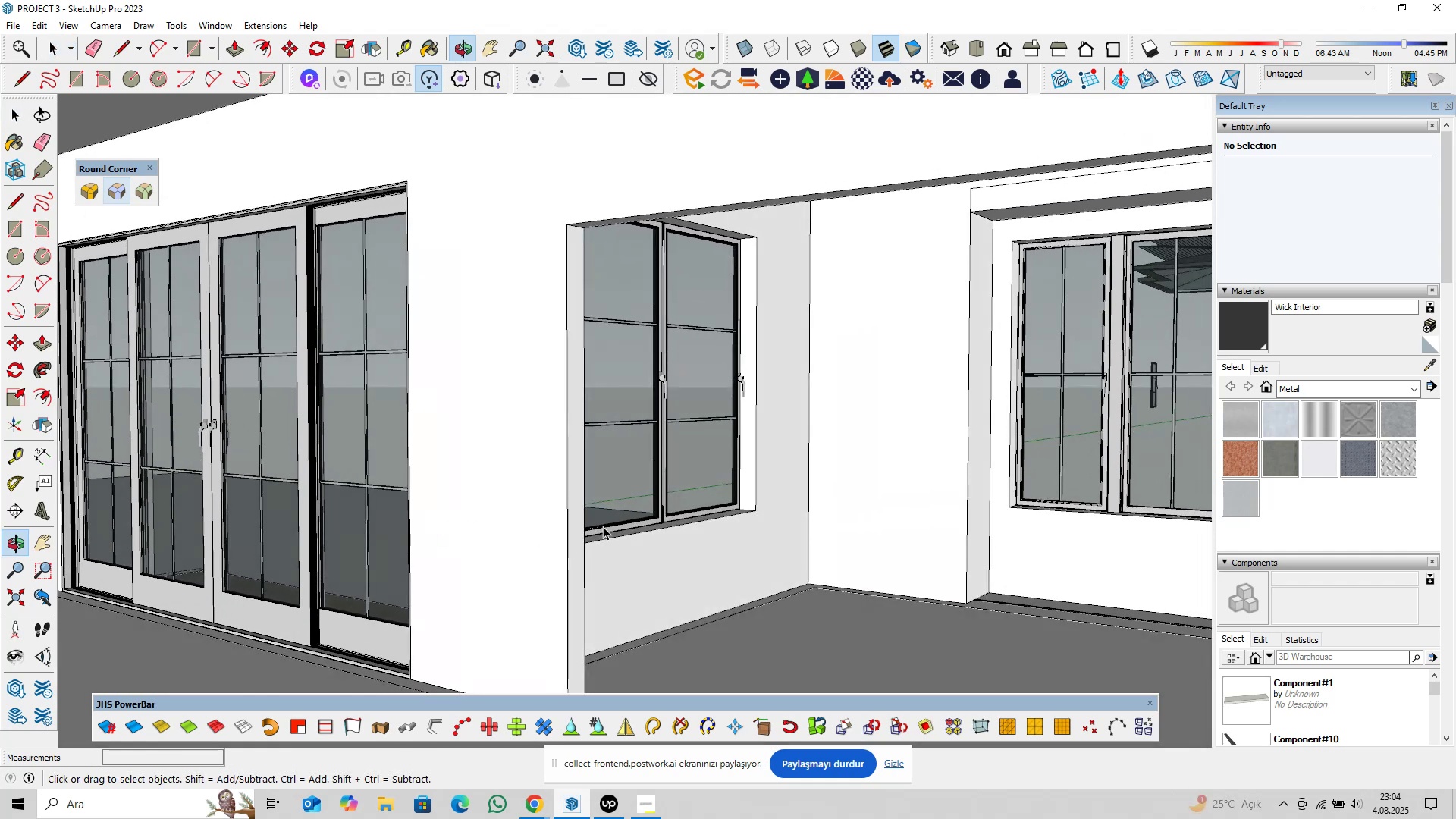 
scroll: coordinate [713, 482], scroll_direction: down, amount: 1.0
 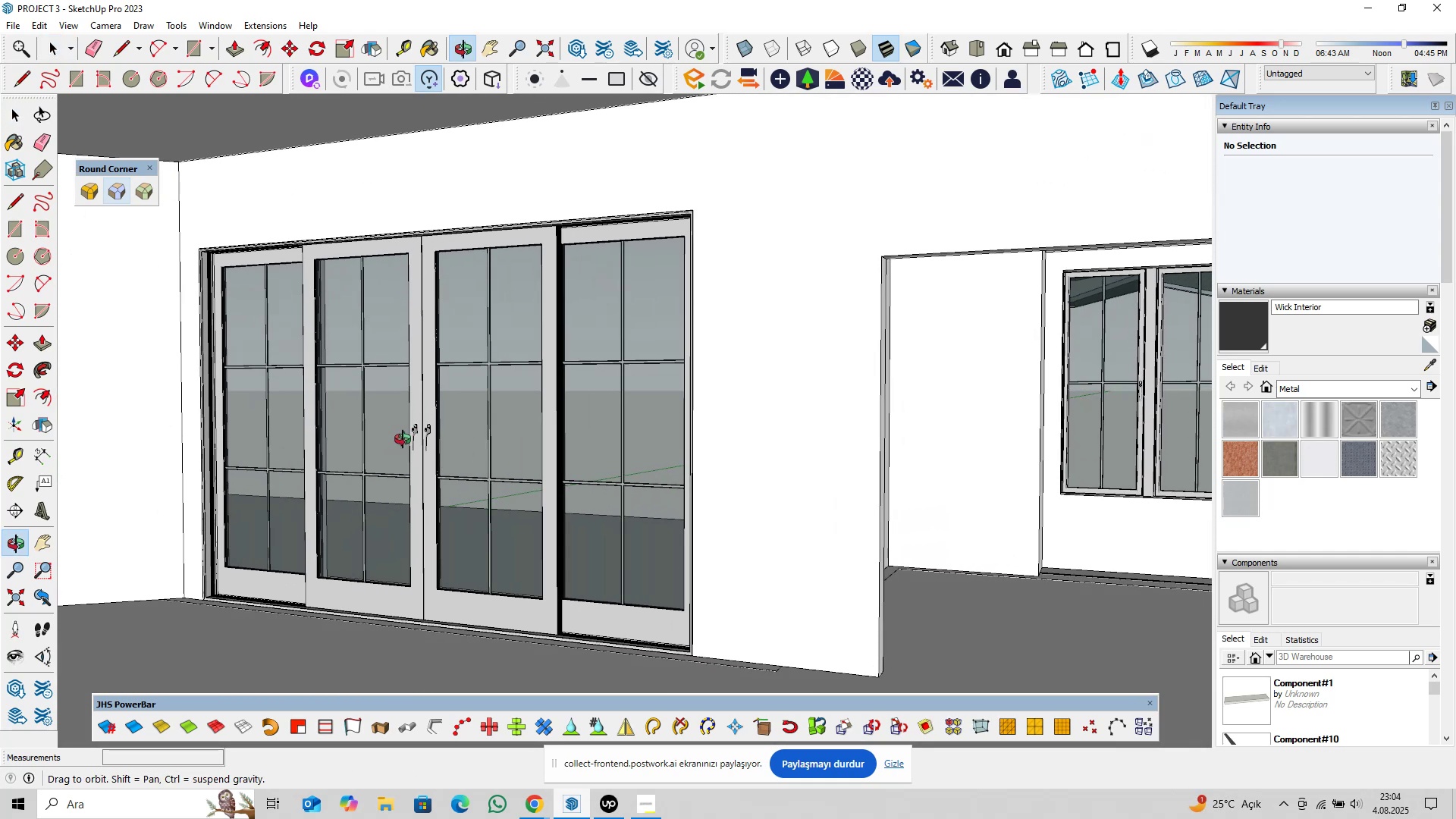 
scroll: coordinate [324, 523], scroll_direction: up, amount: 2.0
 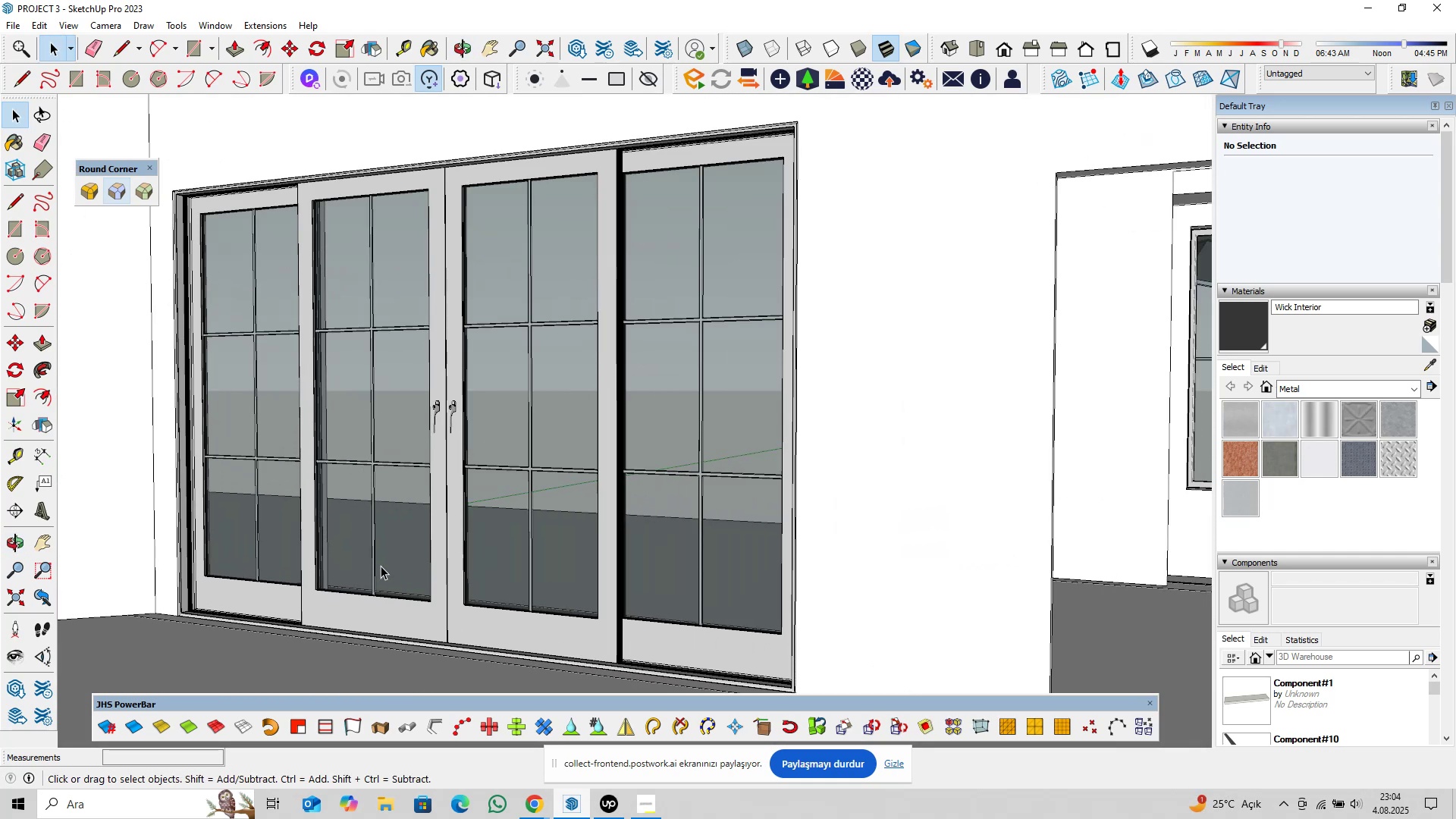 
hold_key(key=ShiftLeft, duration=0.38)
 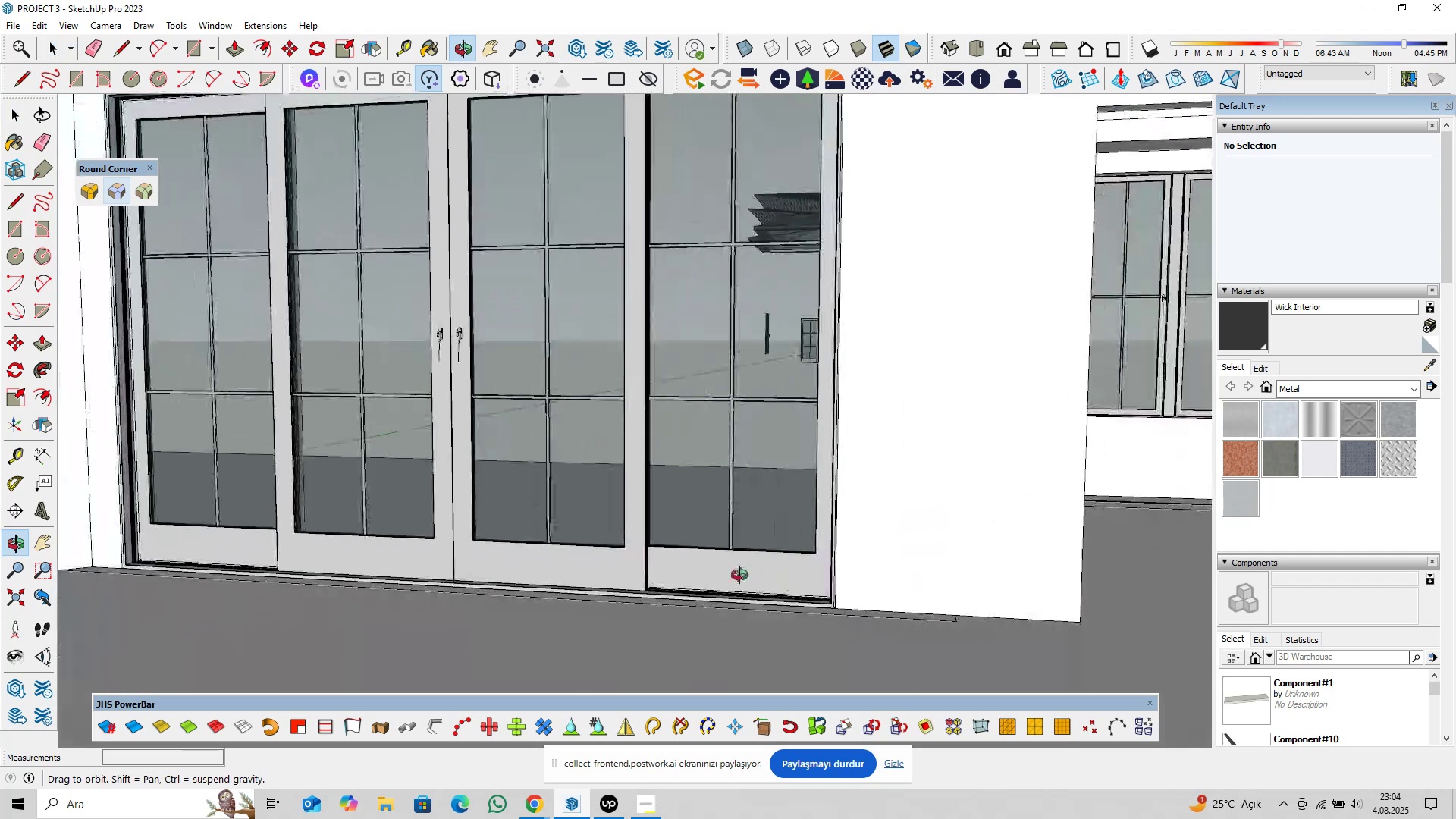 
scroll: coordinate [544, 384], scroll_direction: up, amount: 3.0
 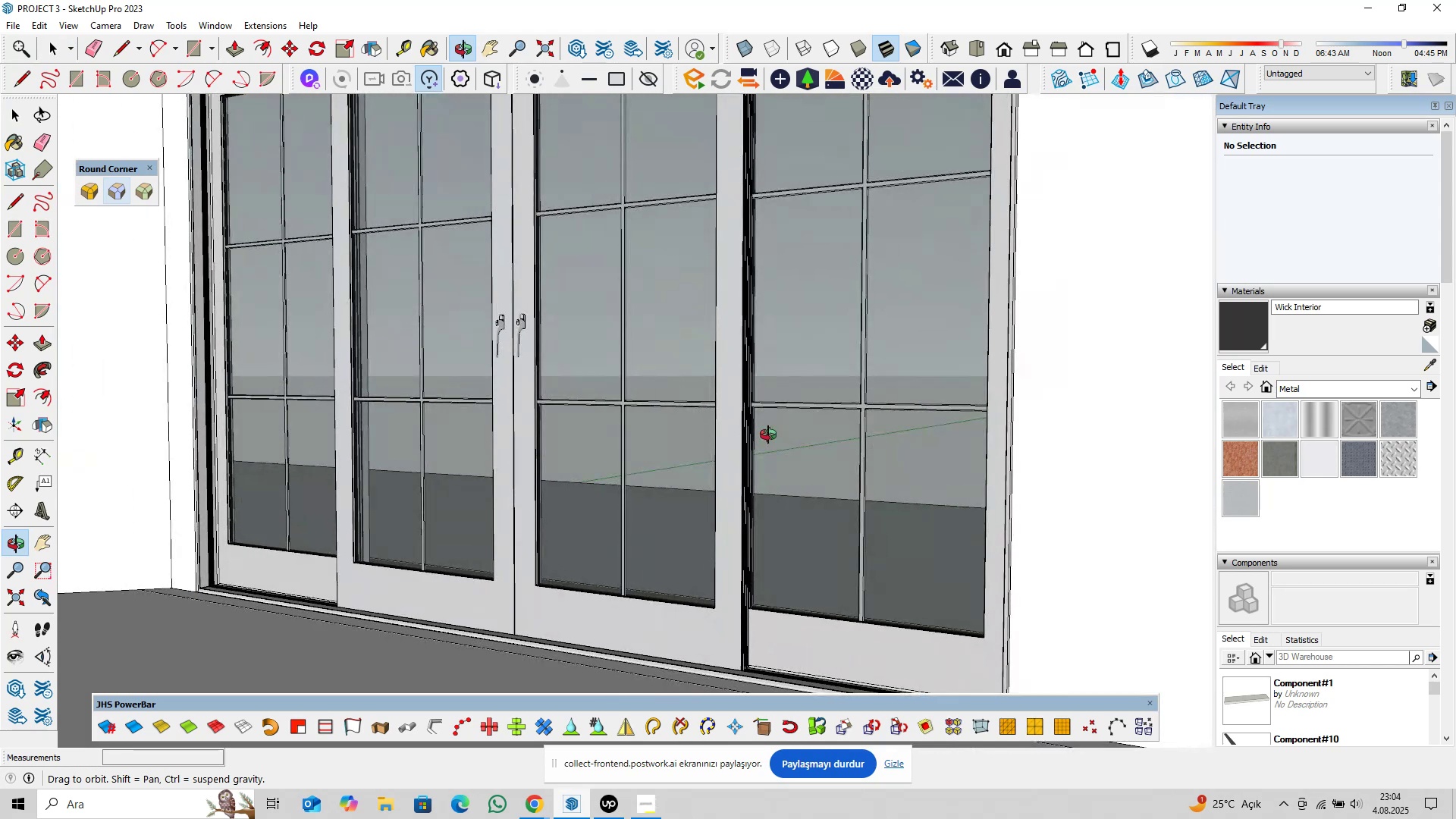 
scroll: coordinate [500, 493], scroll_direction: down, amount: 5.0
 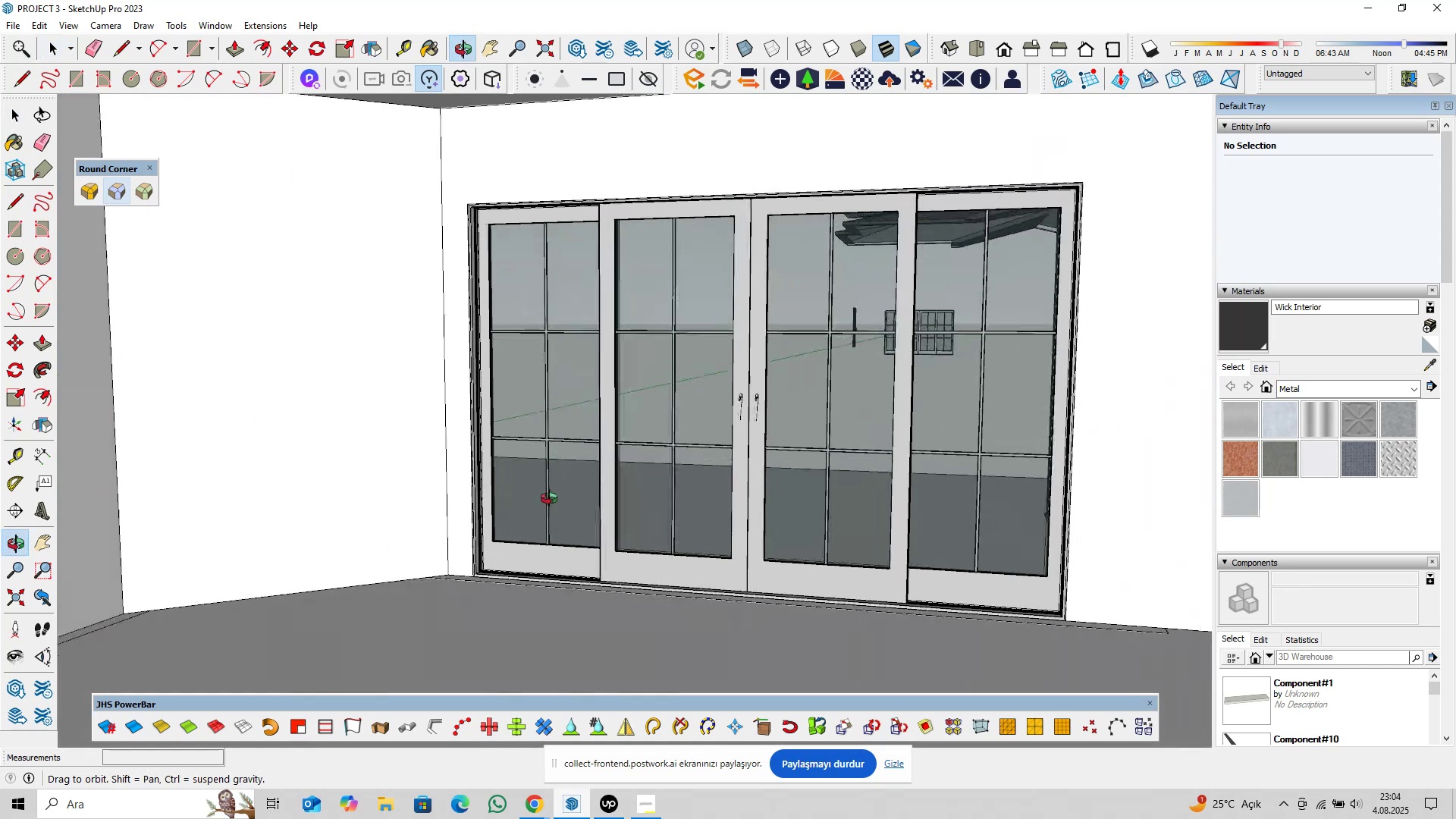 
scroll: coordinate [850, 623], scroll_direction: up, amount: 4.0
 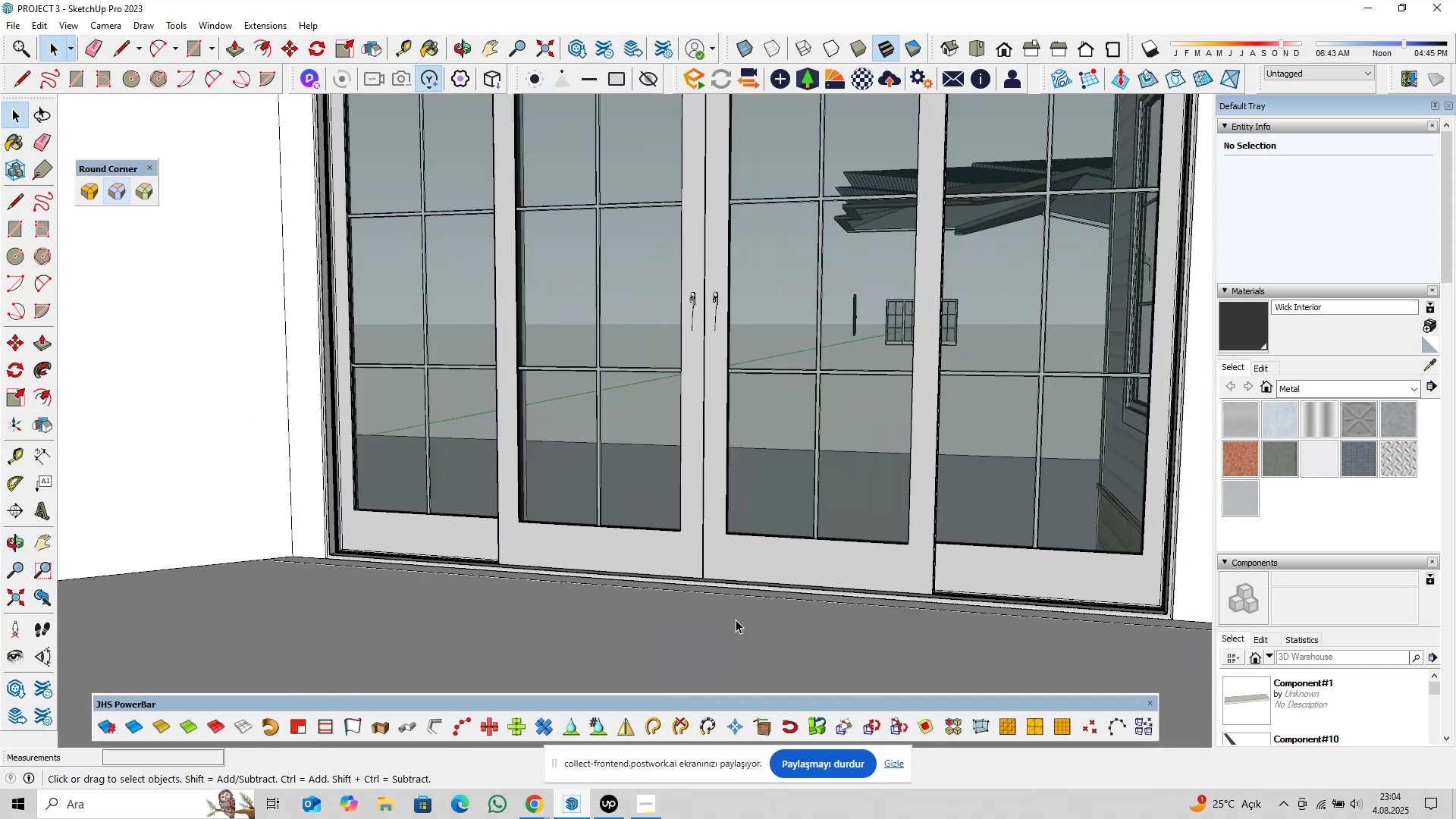 
hold_key(key=ShiftLeft, duration=0.3)
 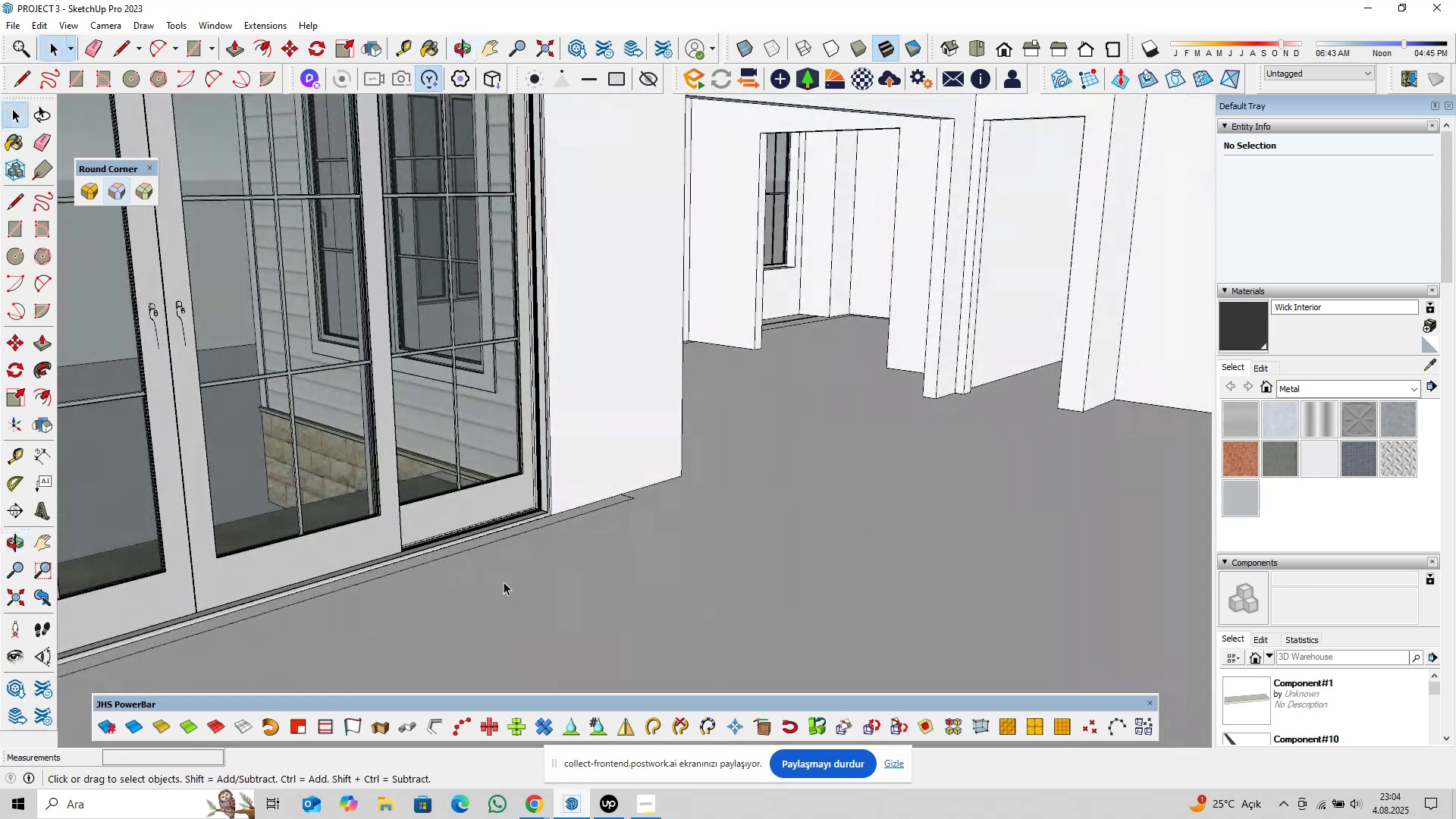 
scroll: coordinate [480, 572], scroll_direction: up, amount: 3.0
 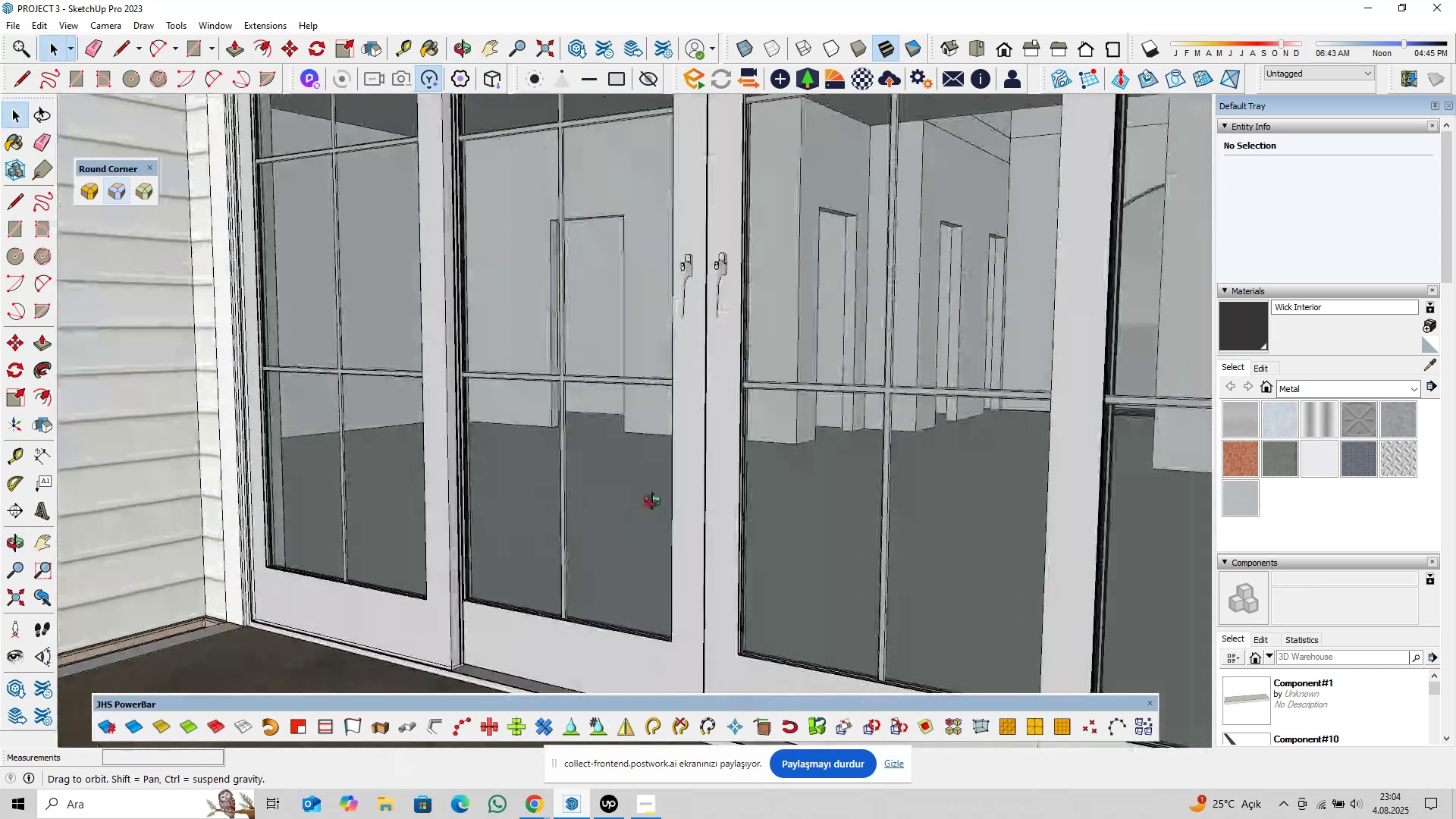 
scroll: coordinate [565, 505], scroll_direction: down, amount: 19.0
 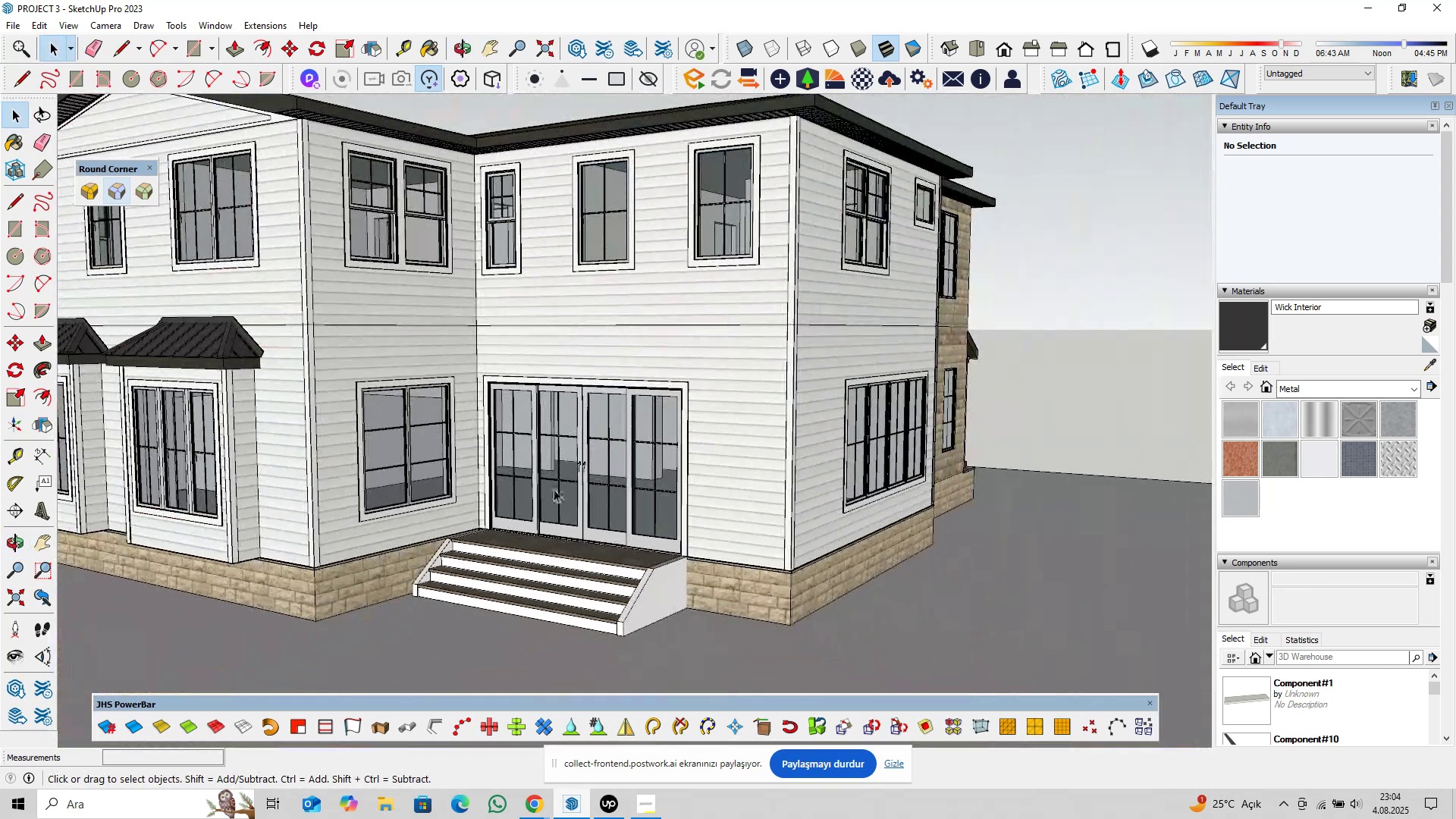 
hold_key(key=ShiftLeft, duration=0.38)
 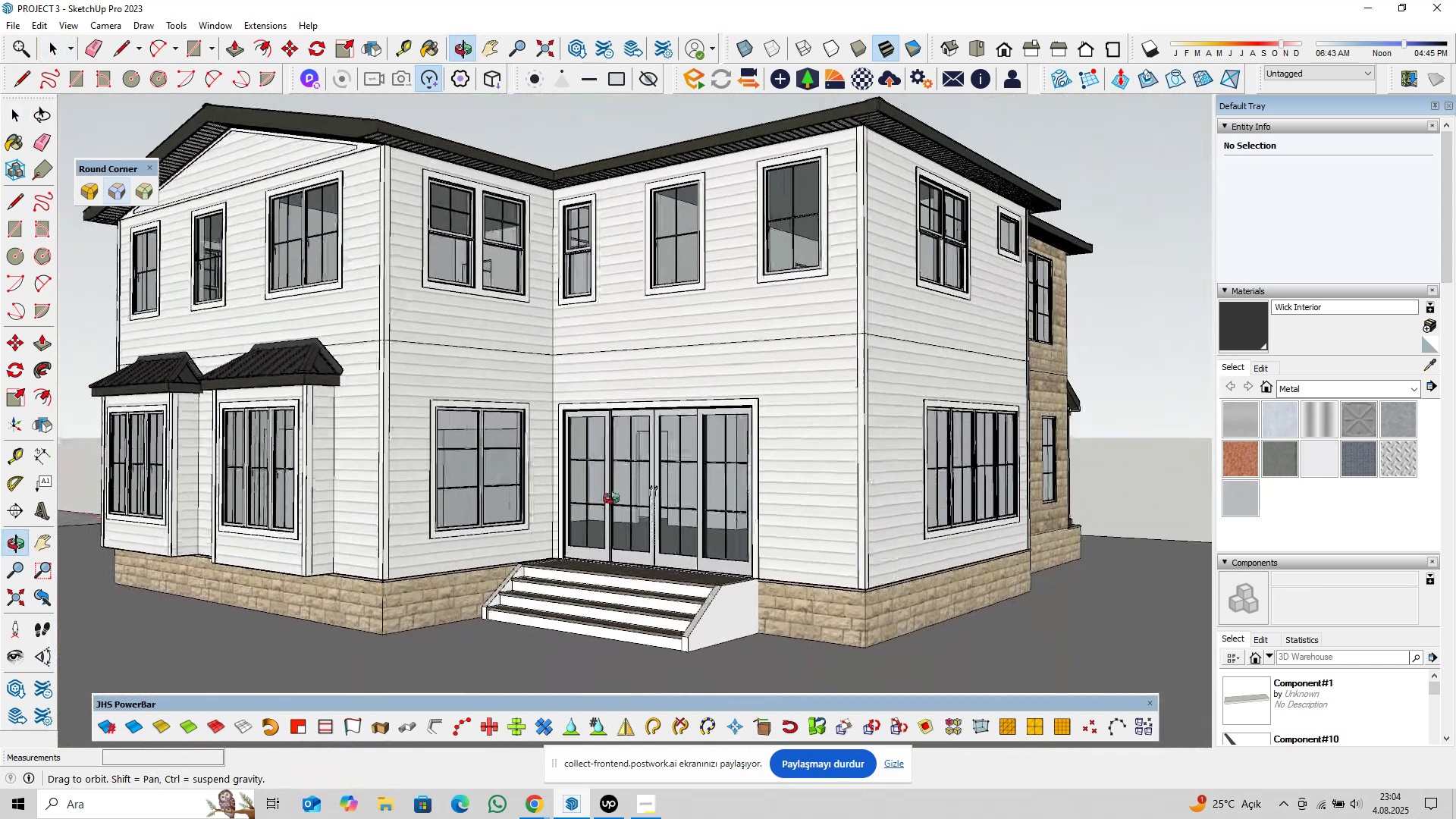 
hold_key(key=ShiftLeft, duration=0.42)
 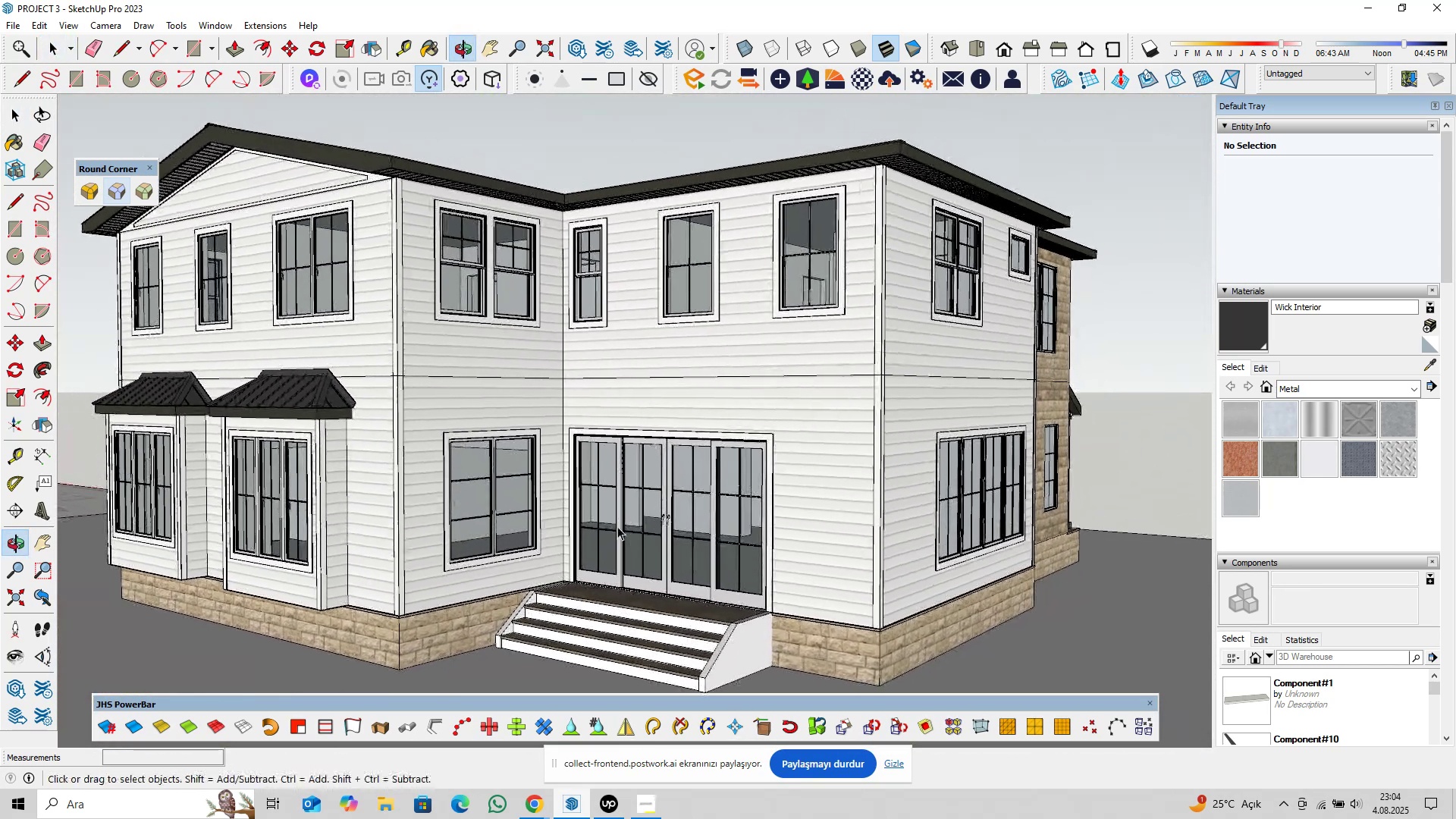 
scroll: coordinate [616, 526], scroll_direction: down, amount: 1.0
 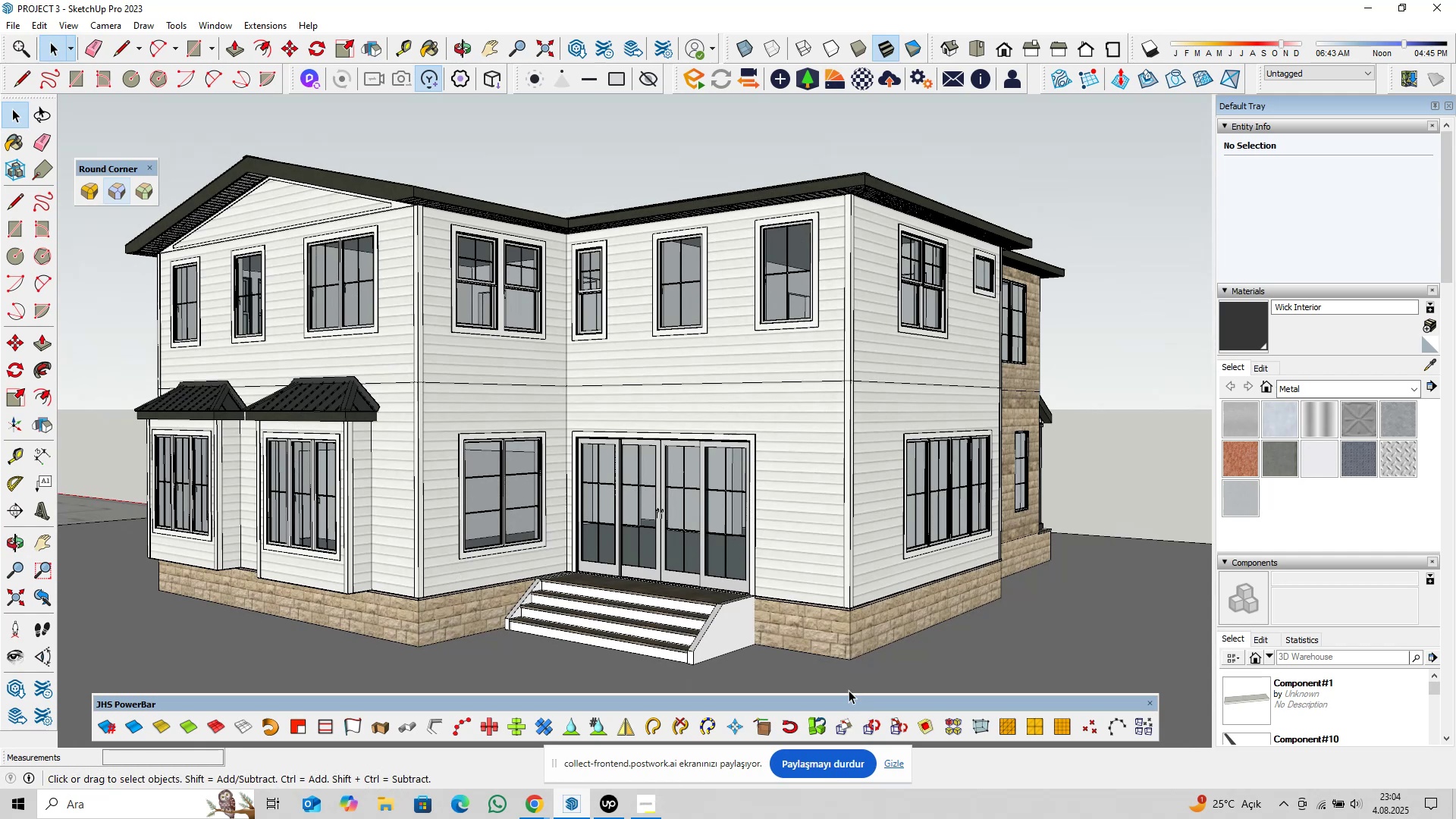 
key(Control+S)
 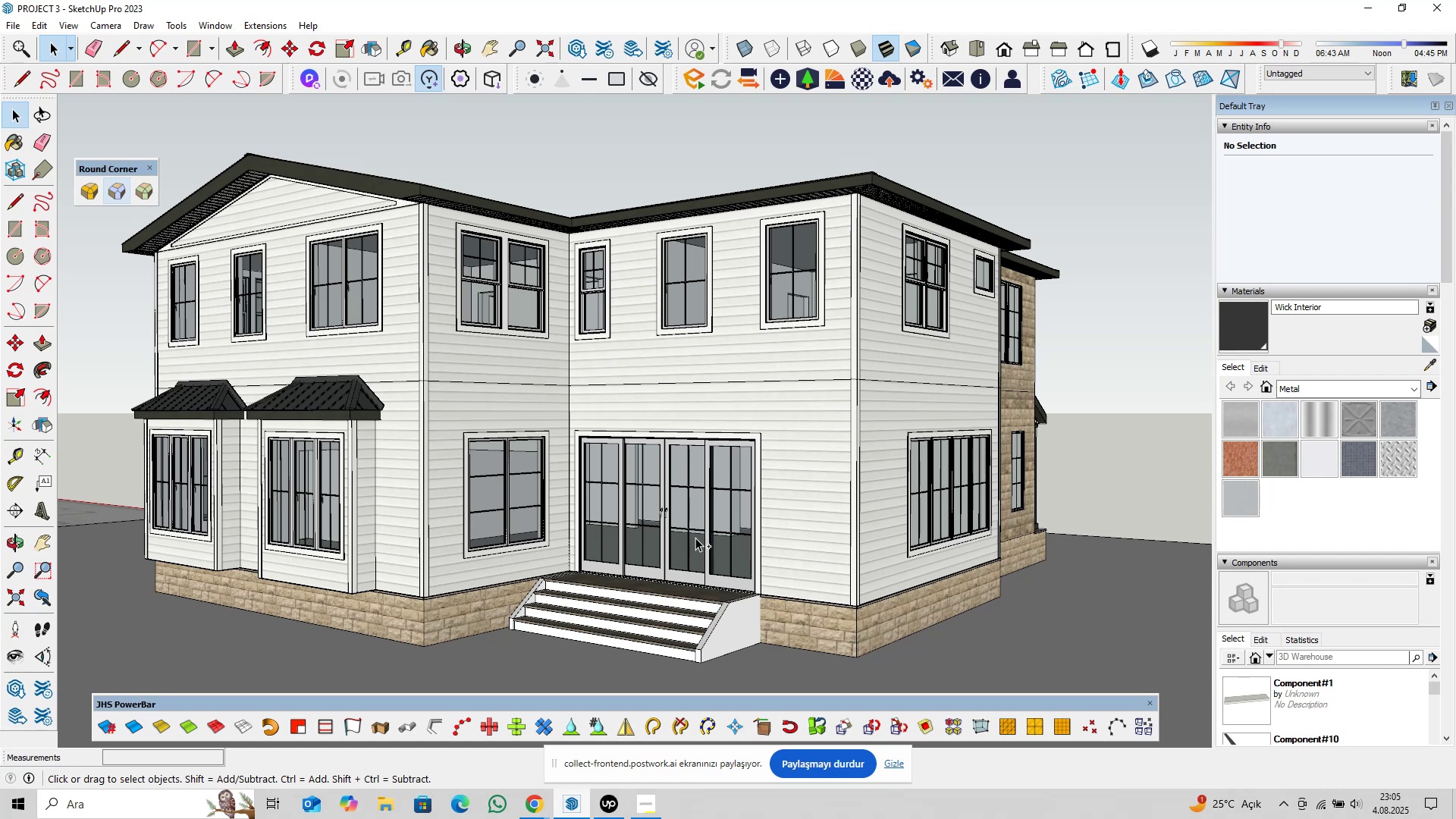 
wait(32.63)
 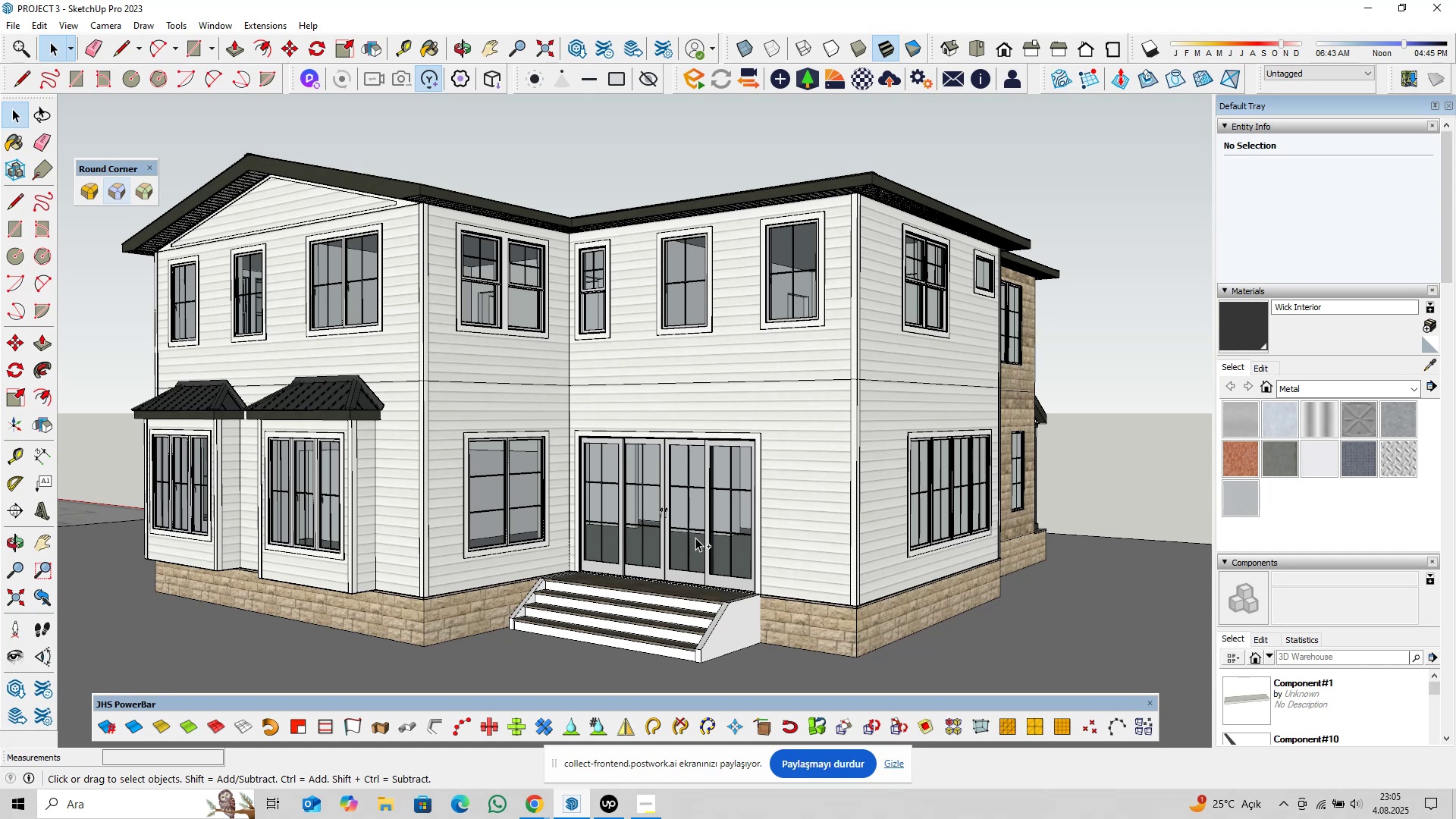 
scroll: coordinate [497, 496], scroll_direction: down, amount: 4.0
 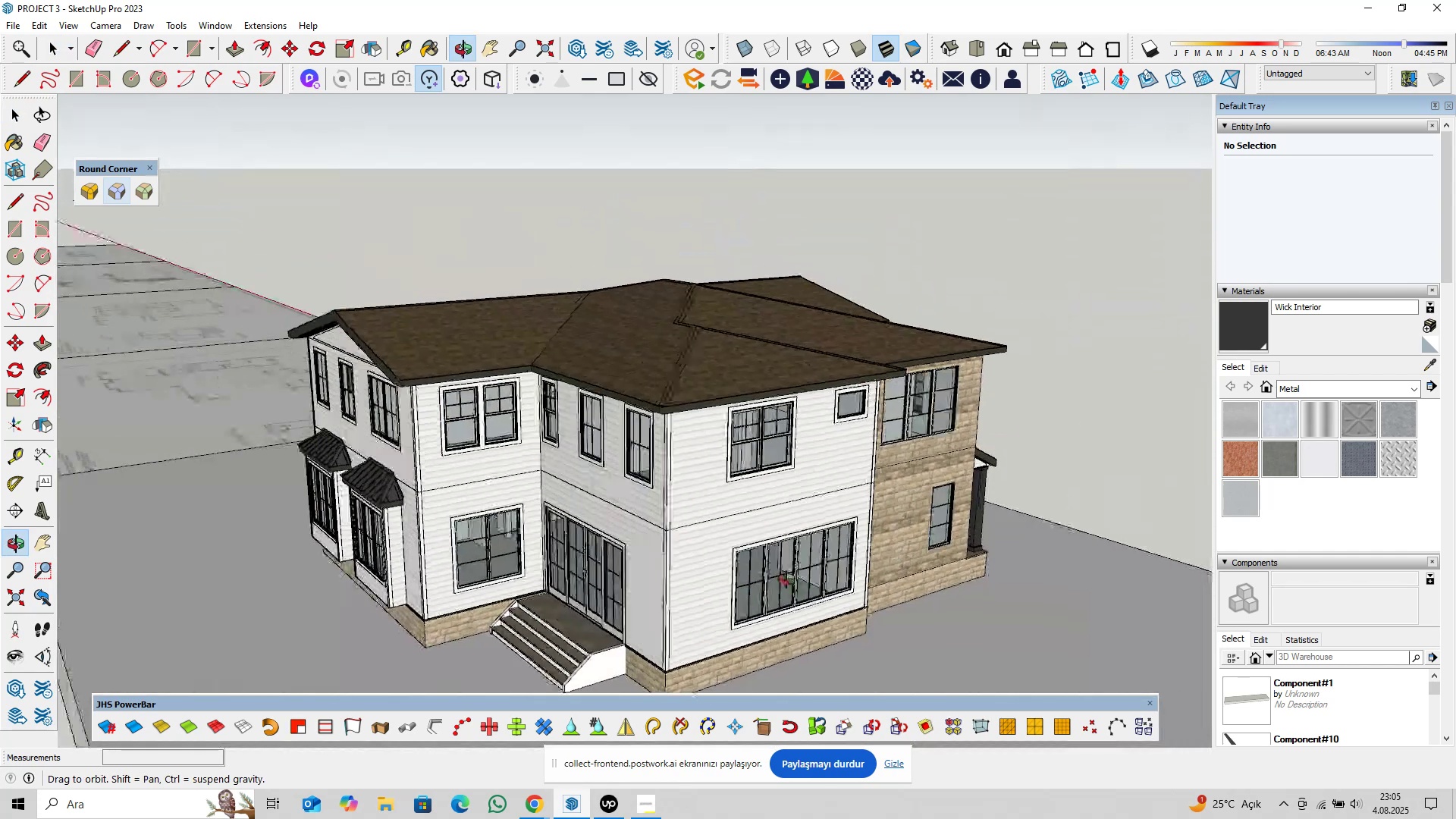 
scroll: coordinate [784, 568], scroll_direction: up, amount: 3.0
 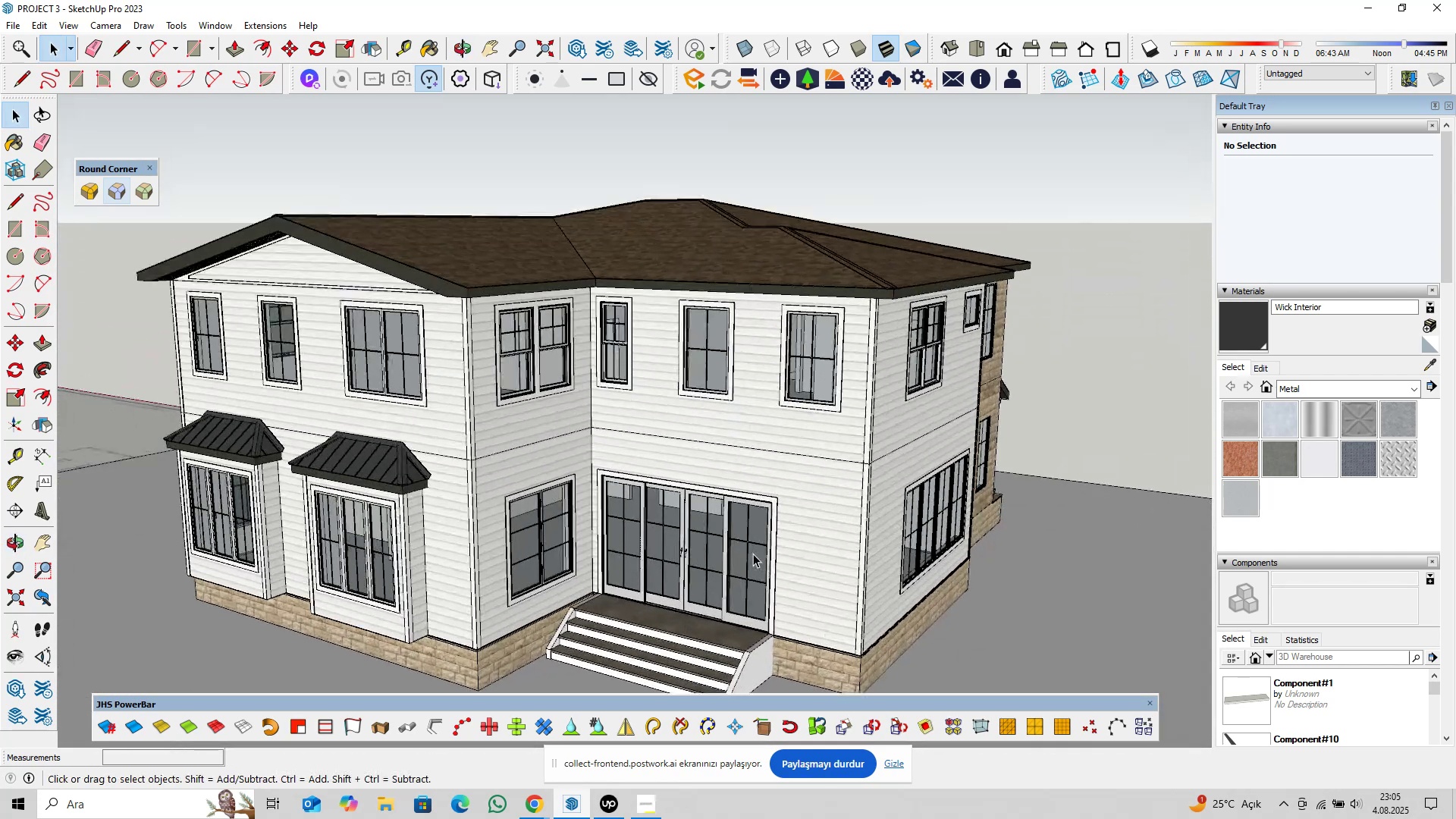 
left_click([753, 554])
 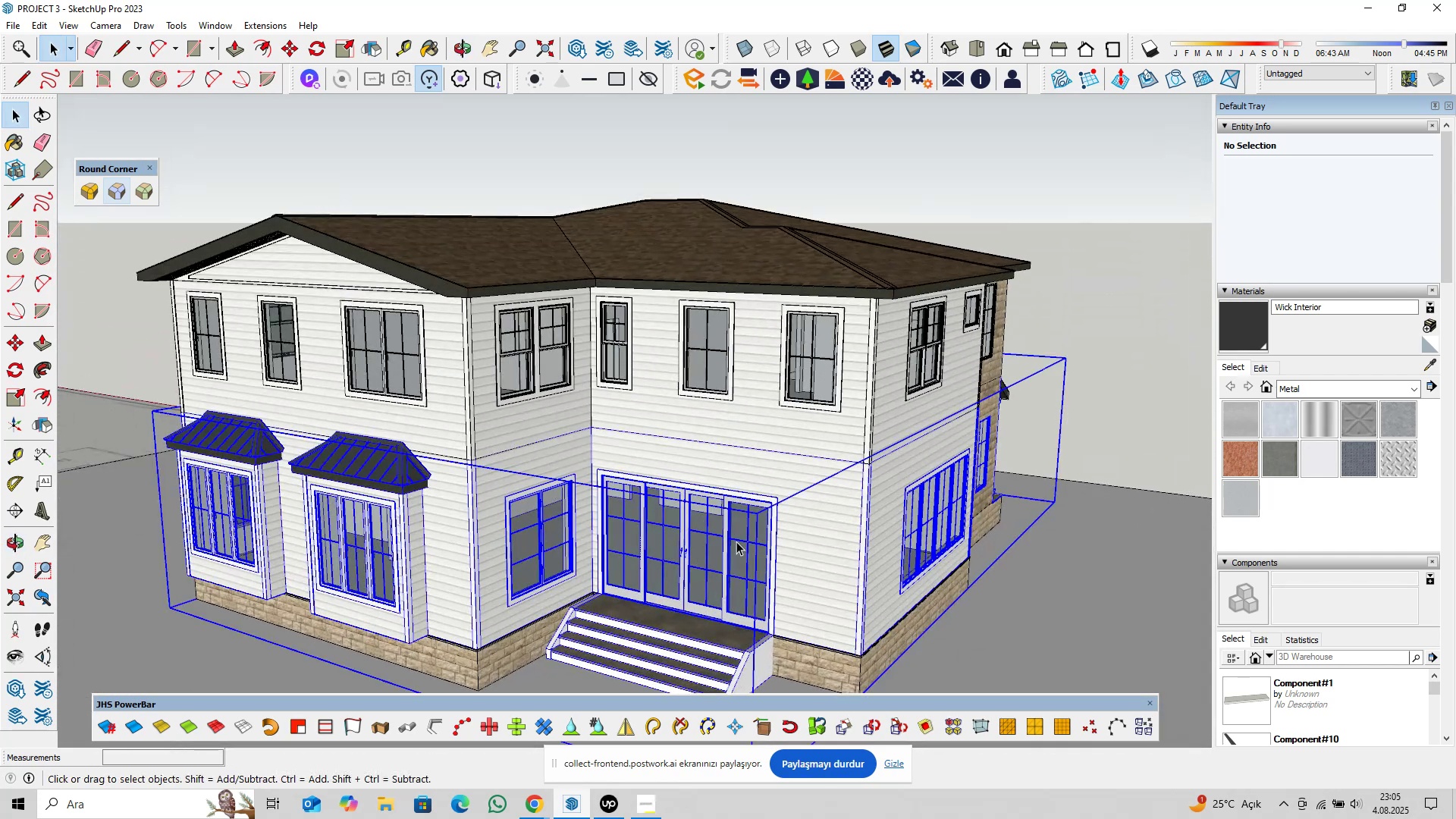 
scroll: coordinate [718, 527], scroll_direction: down, amount: 4.0
 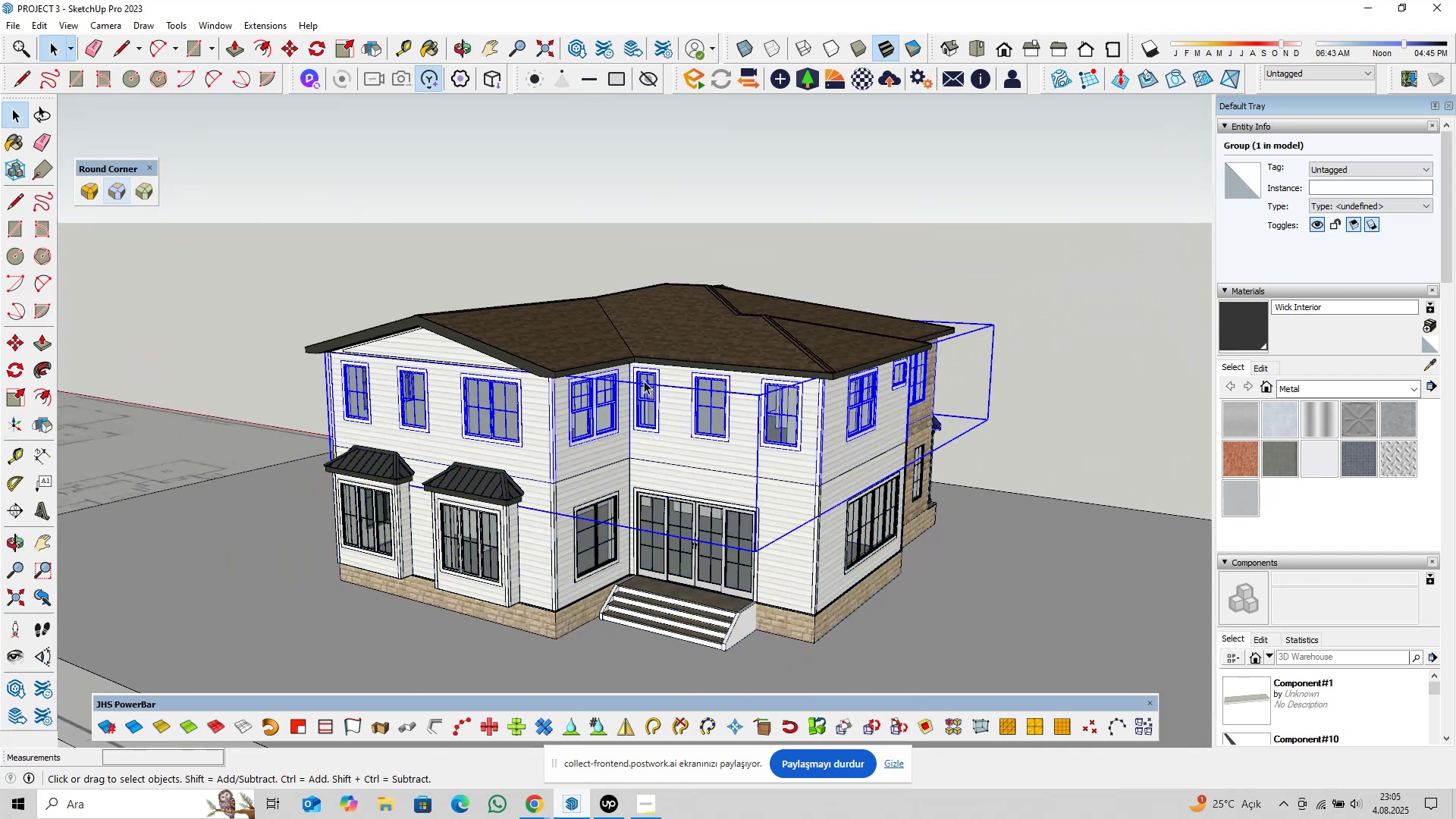 
double_click([639, 360])
 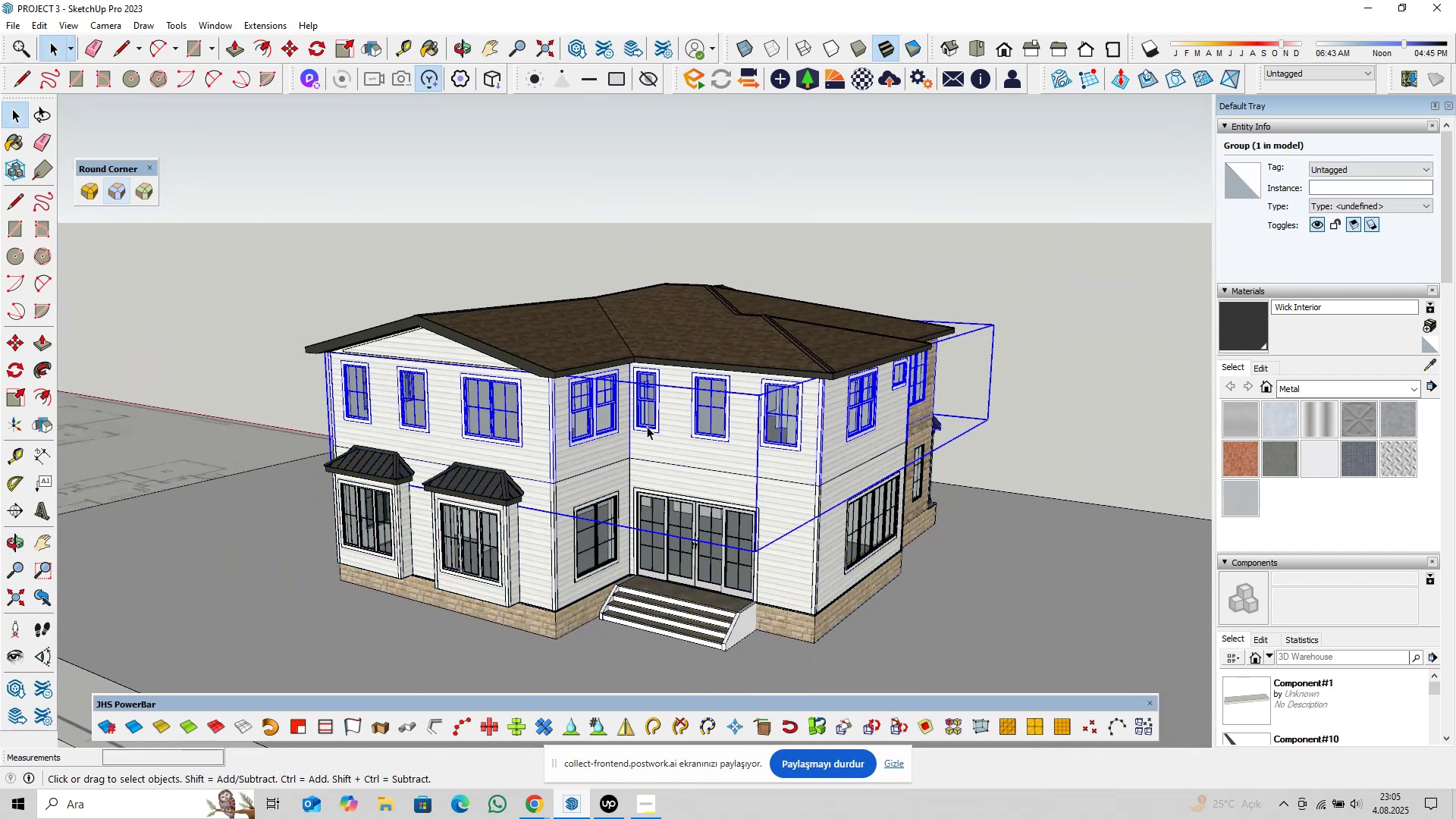 
left_click_drag(start_coordinate=[649, 431], to_coordinate=[654, 428])
 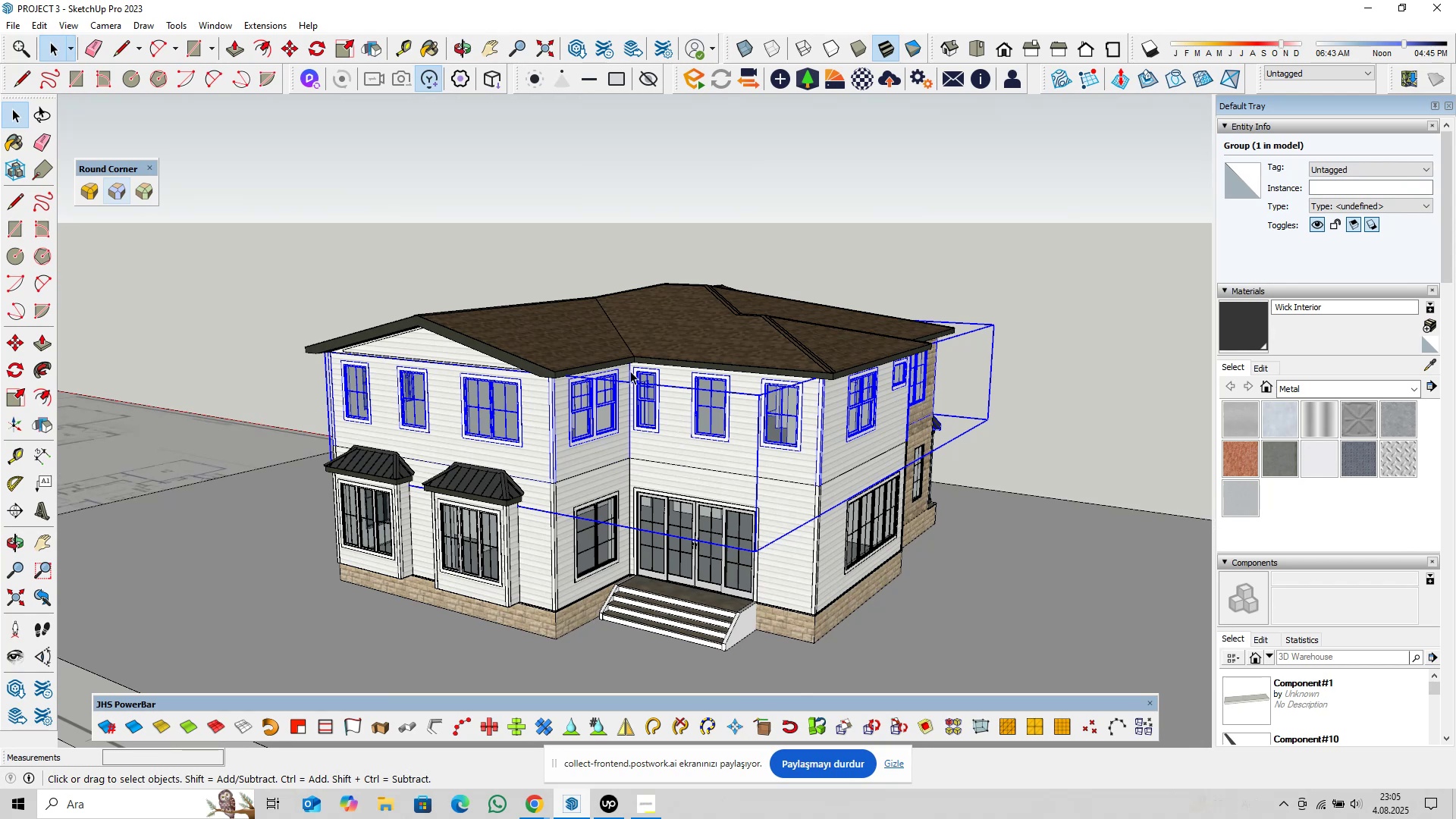 
left_click([630, 352])
 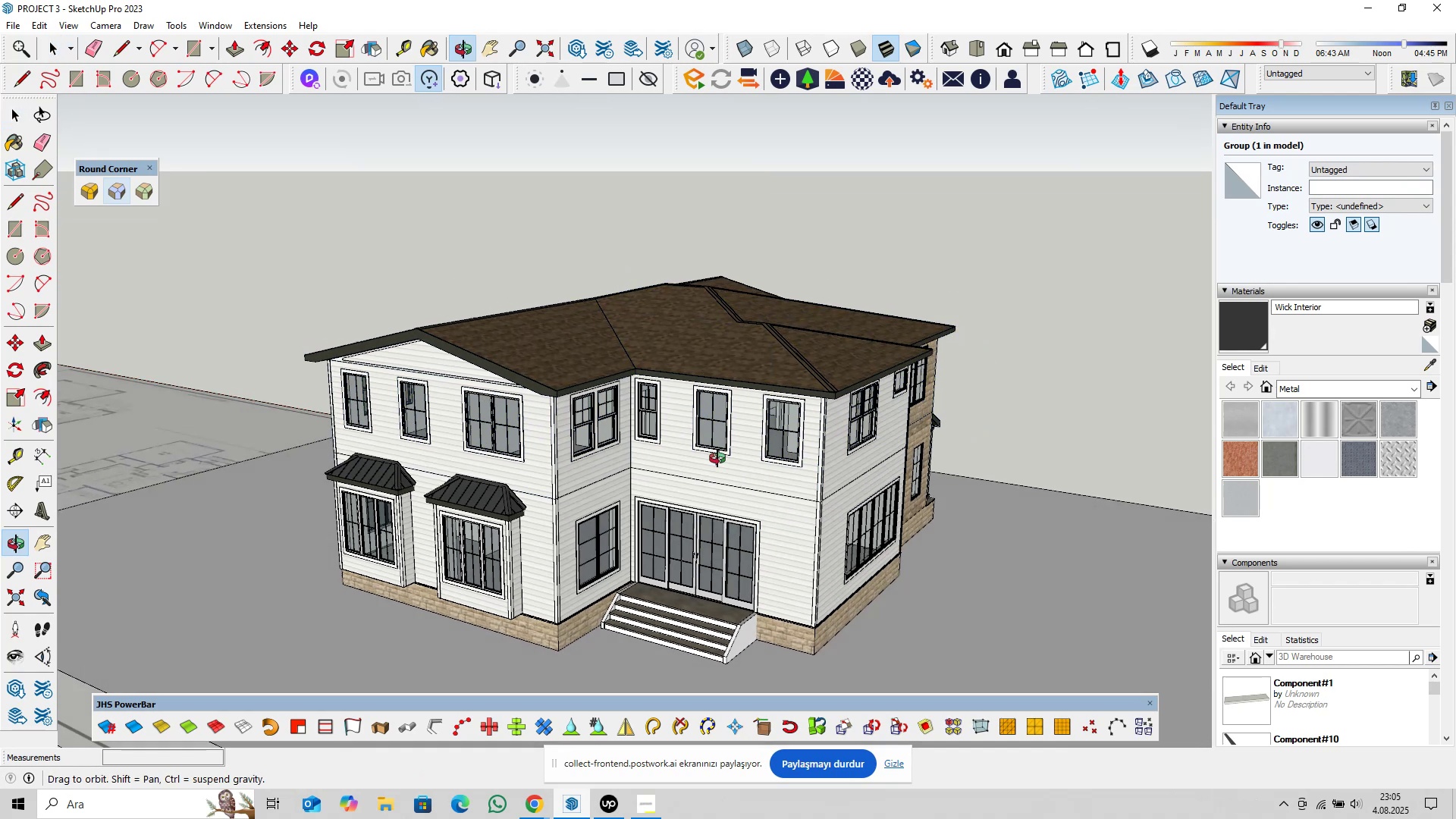 
key(Shift+ShiftLeft)
 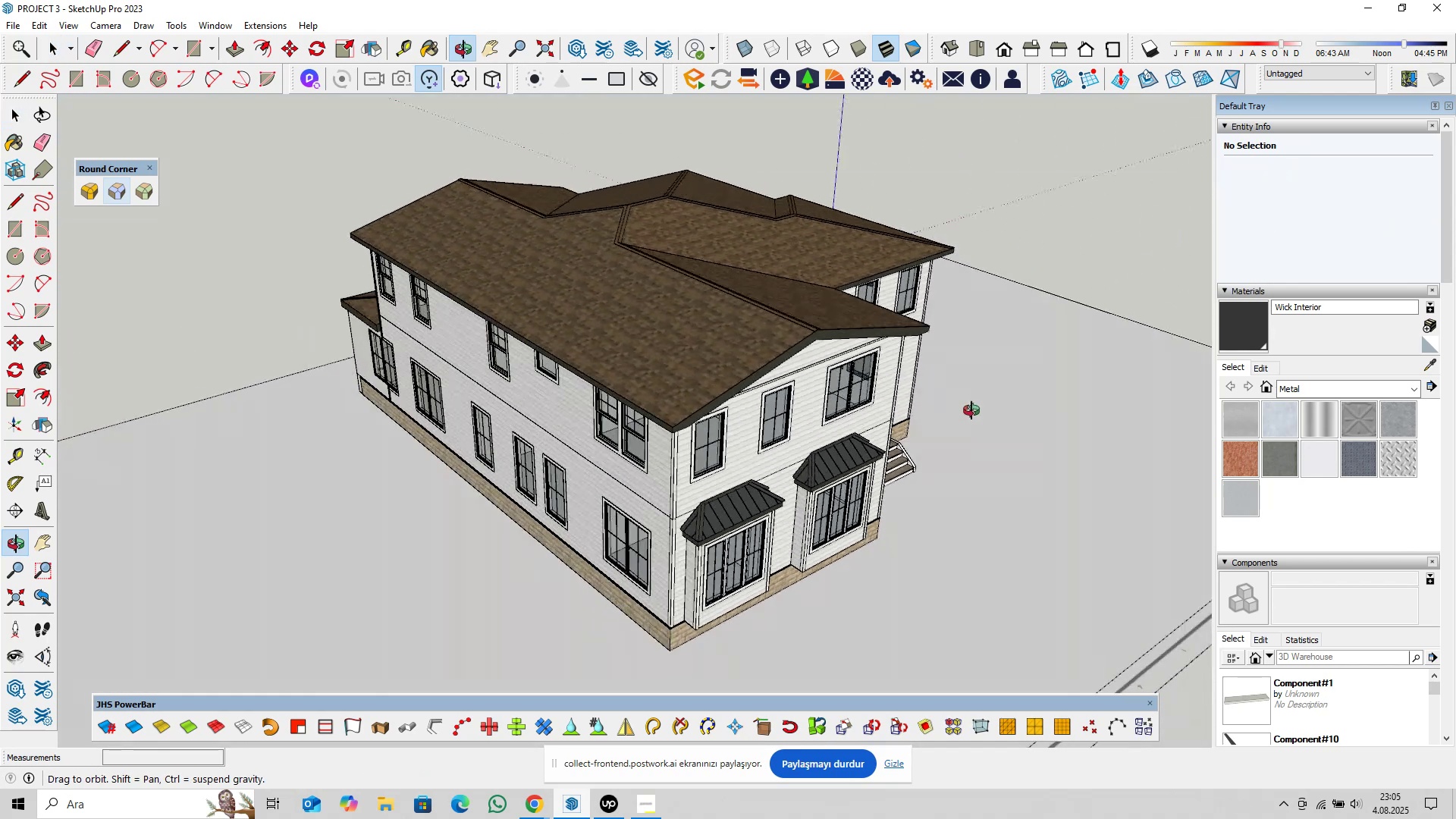 
hold_key(key=ShiftLeft, duration=0.32)
 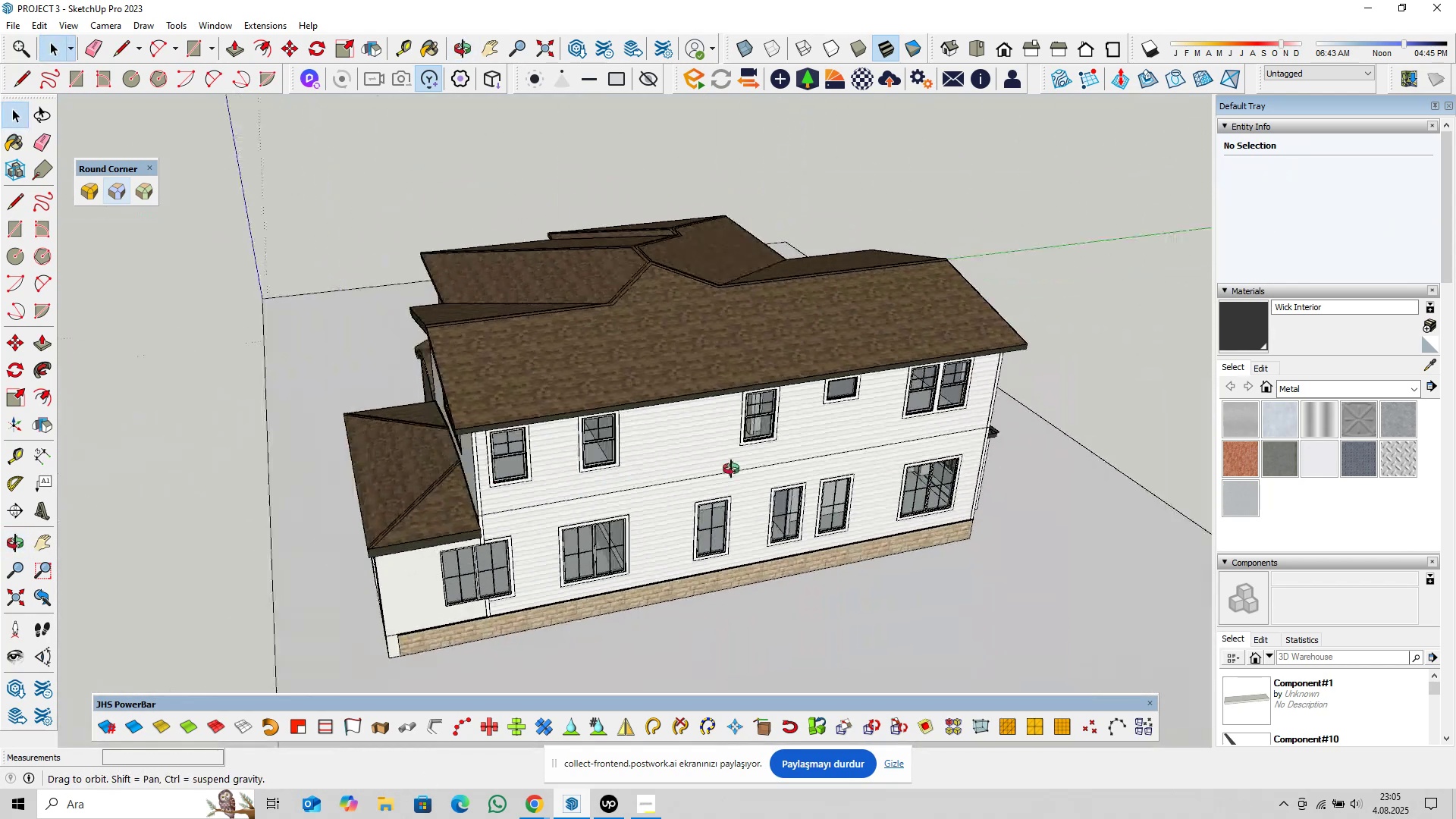 
key(Shift+ShiftLeft)
 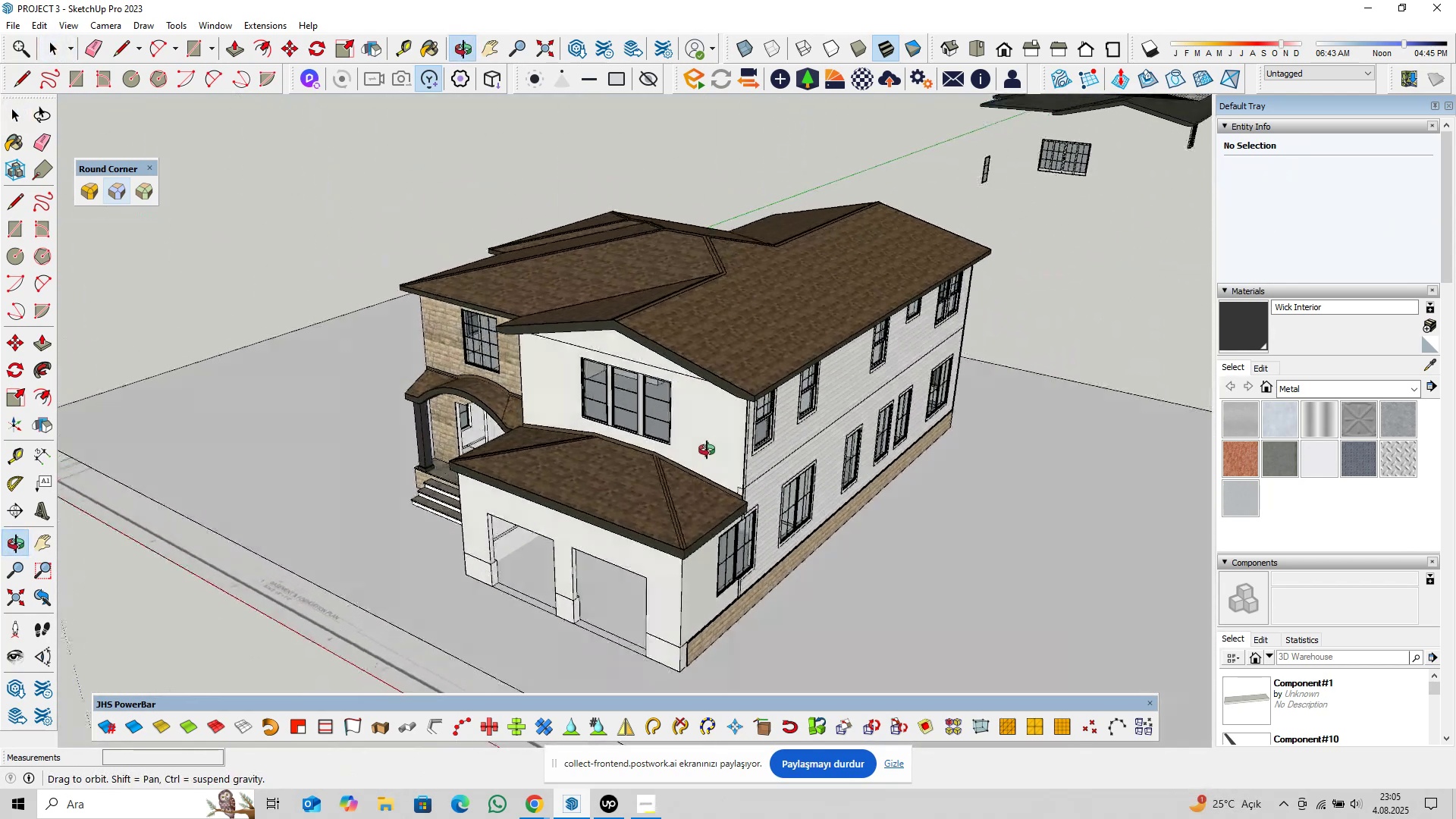 
key(Control+S)
 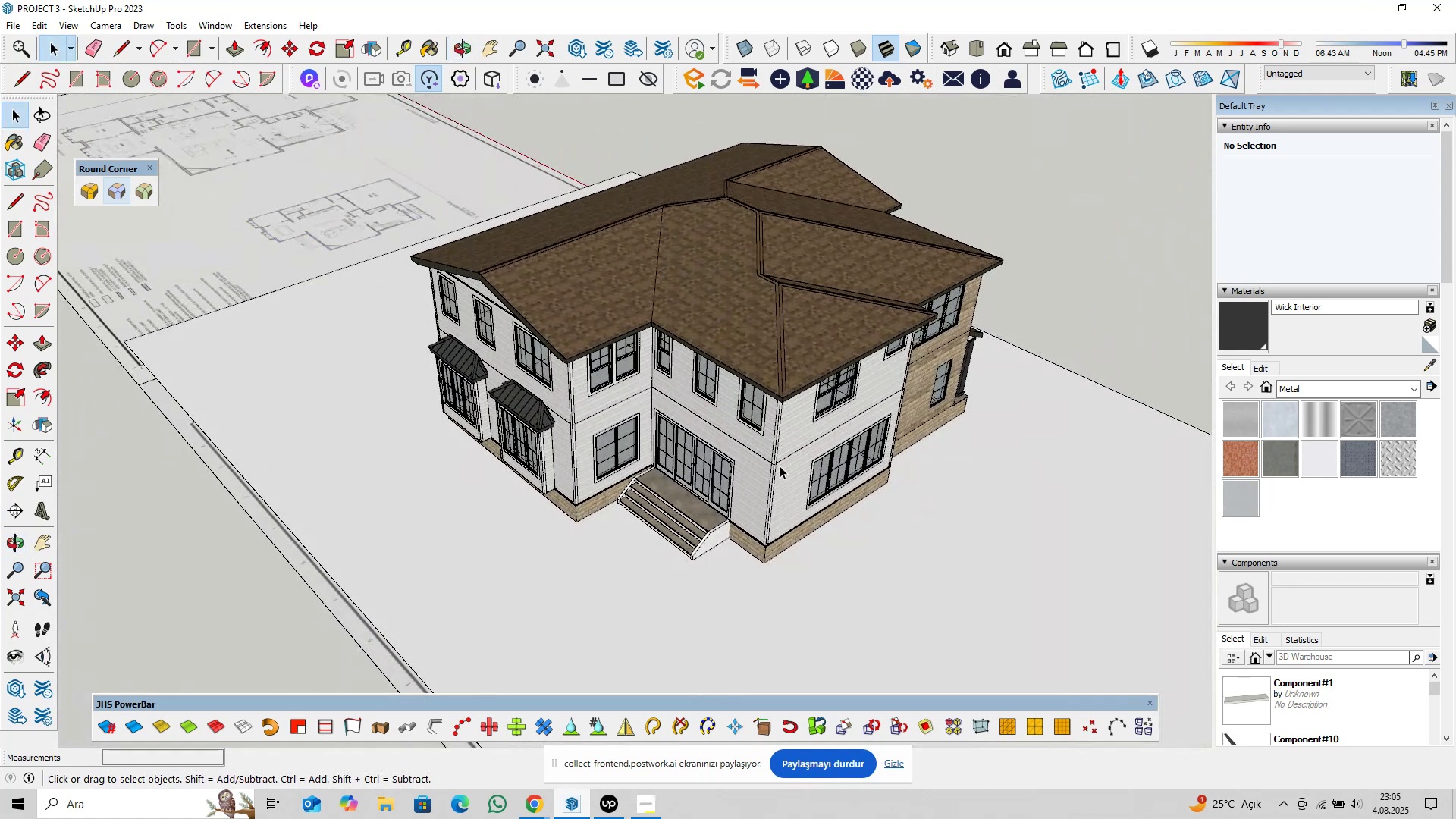 
wait(14.9)
 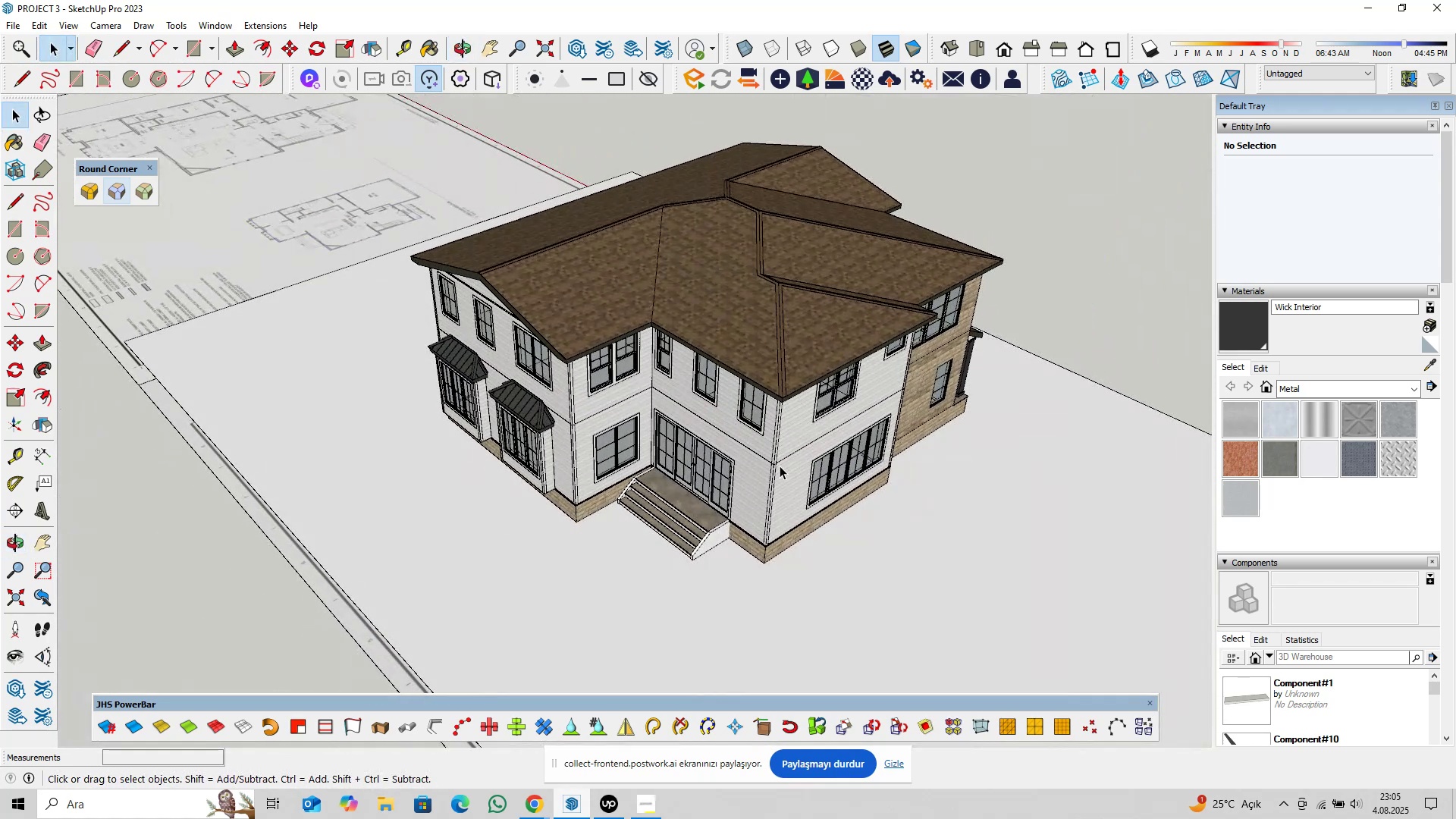 
scroll: coordinate [686, 460], scroll_direction: up, amount: 9.0
 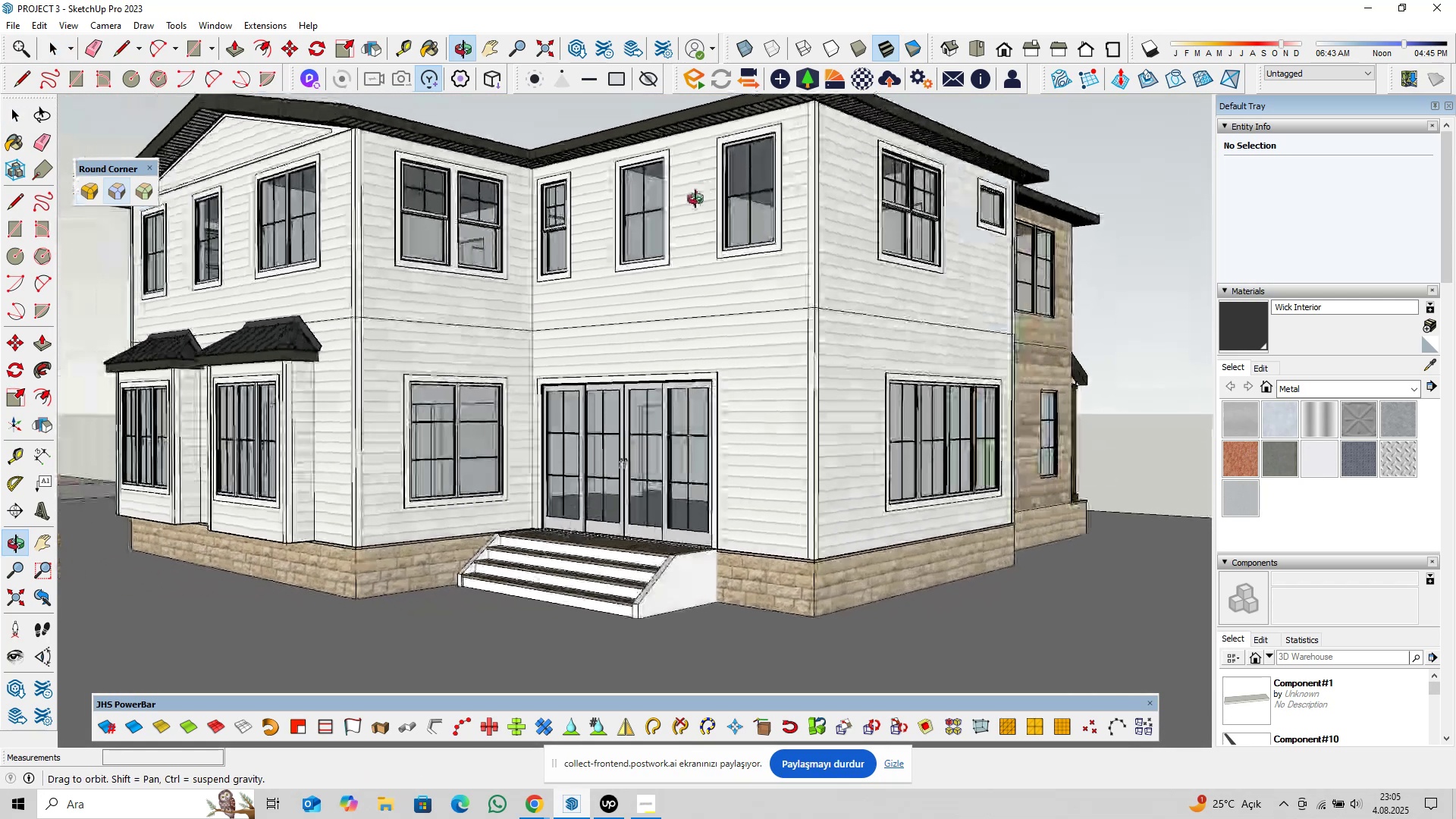 
scroll: coordinate [685, 212], scroll_direction: none, amount: 0.0
 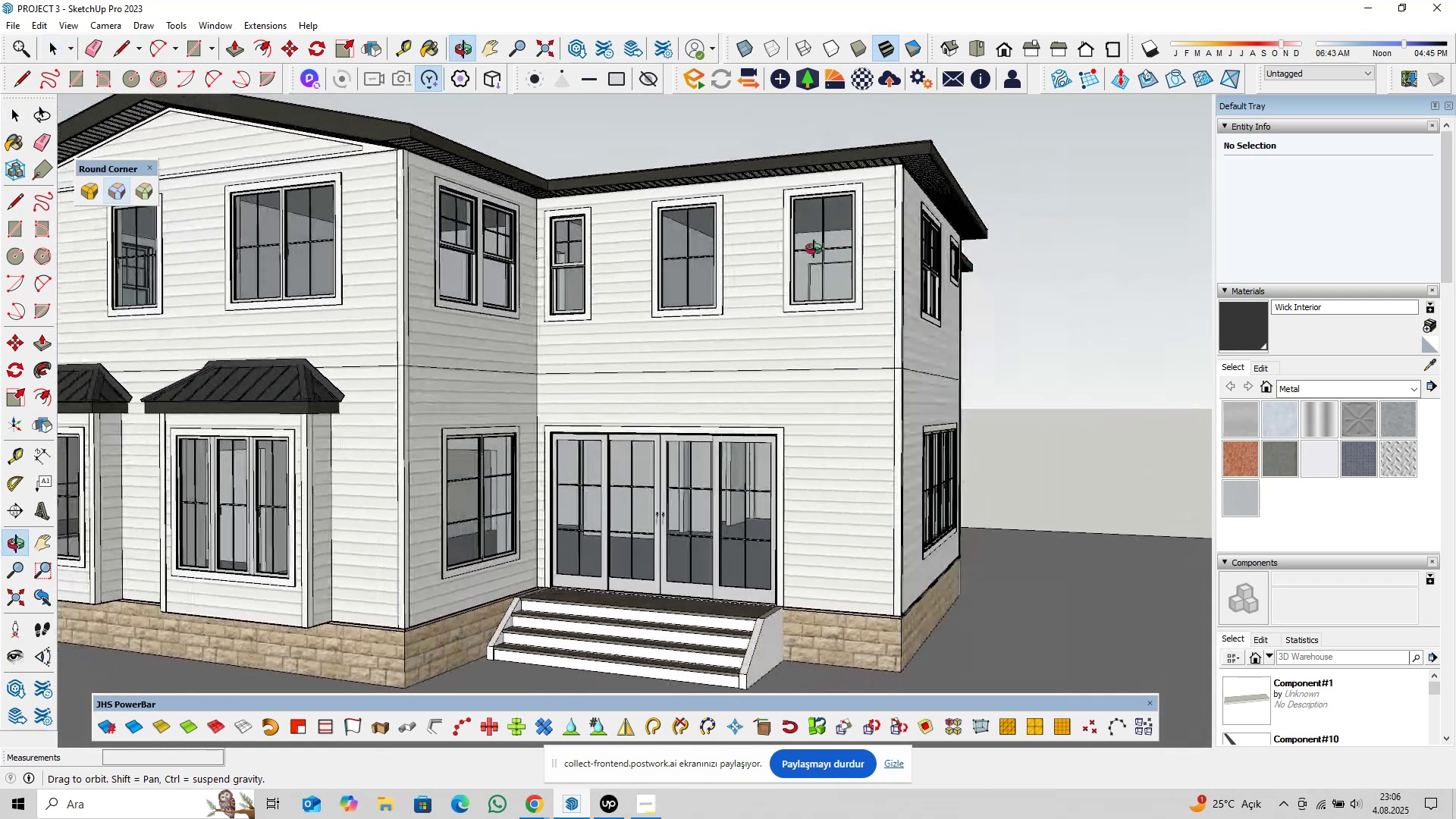 
scroll: coordinate [754, 292], scroll_direction: down, amount: 1.0
 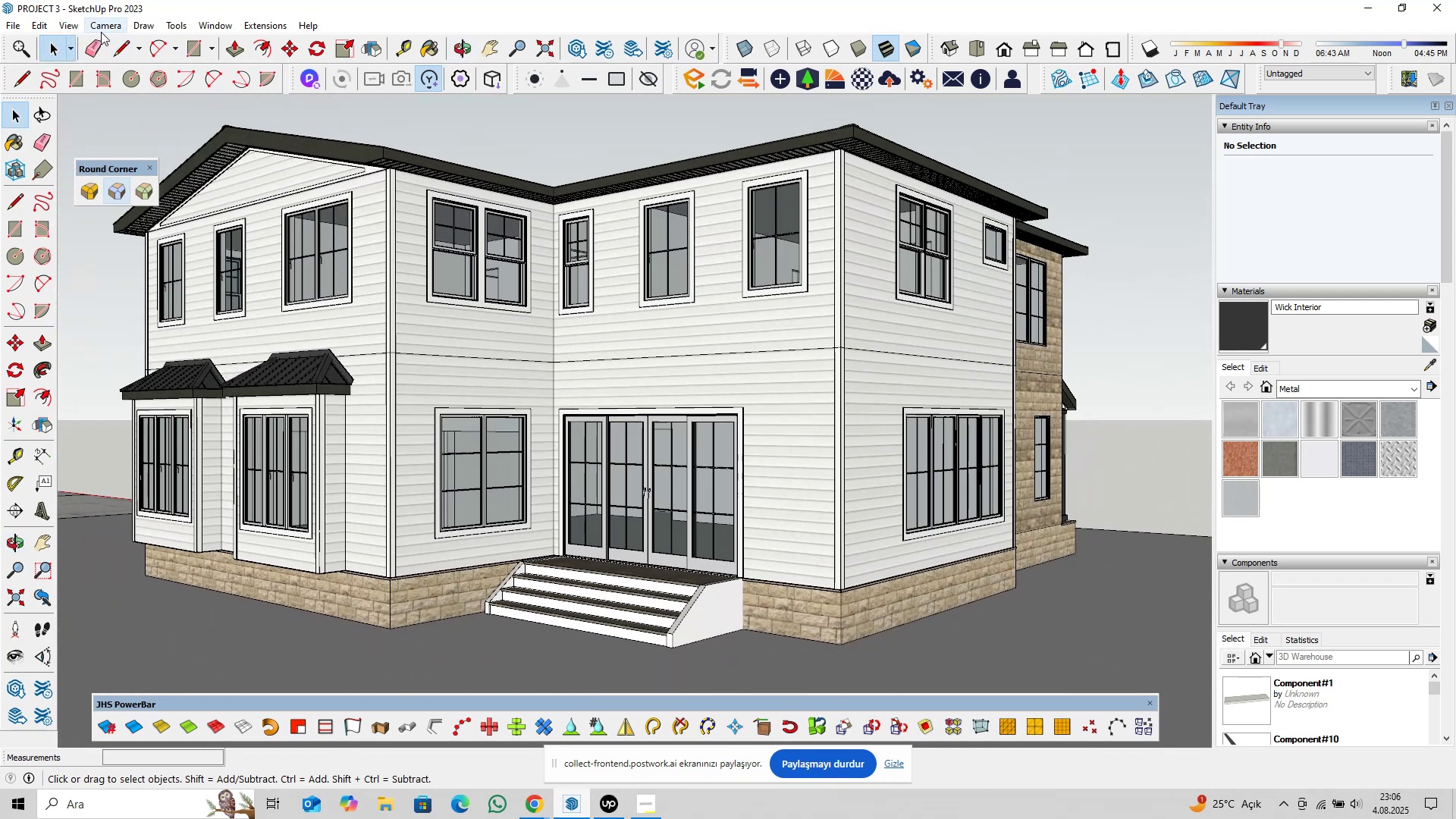 
left_click([80, 29])
 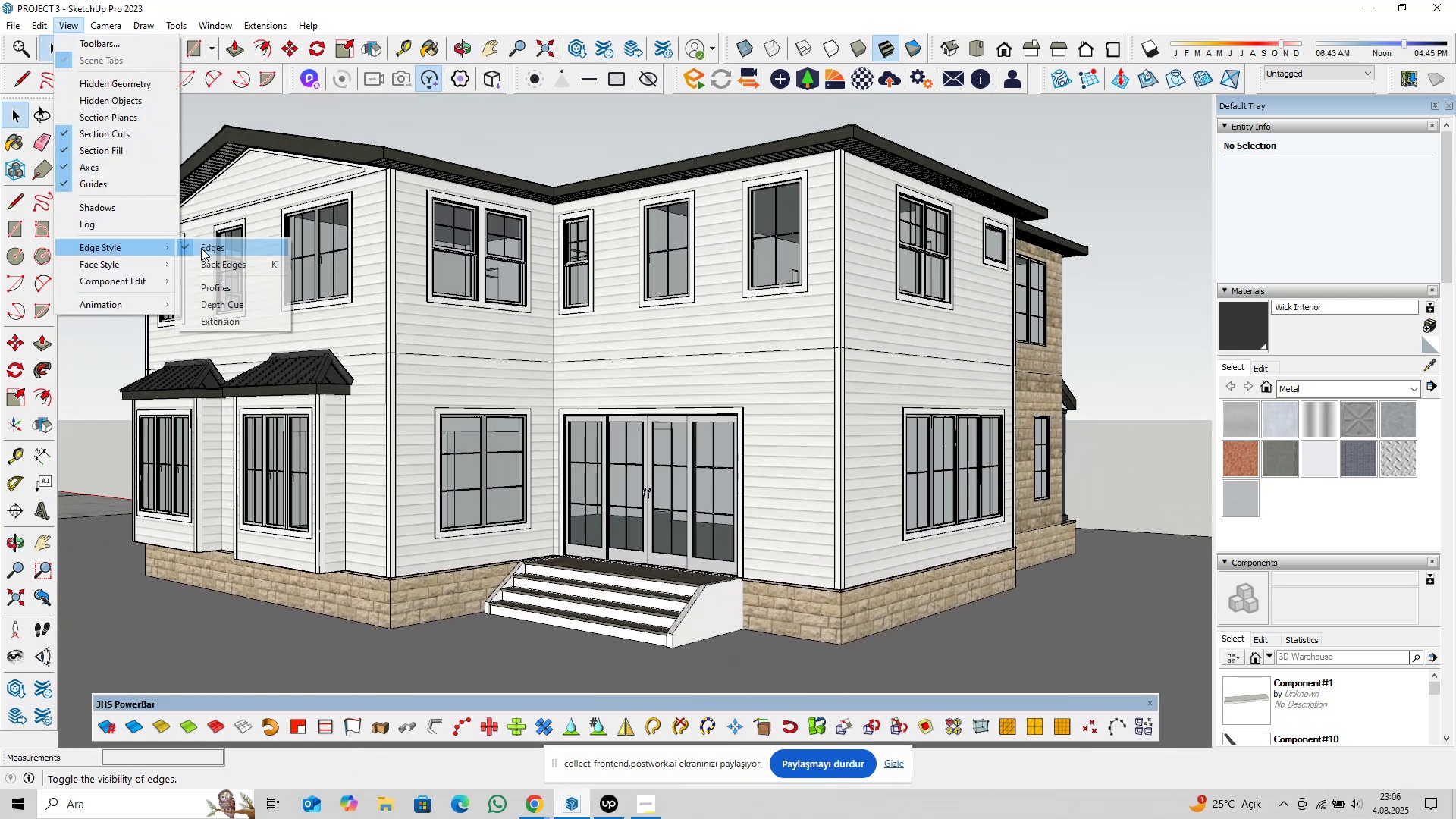 
left_click([212, 248])
 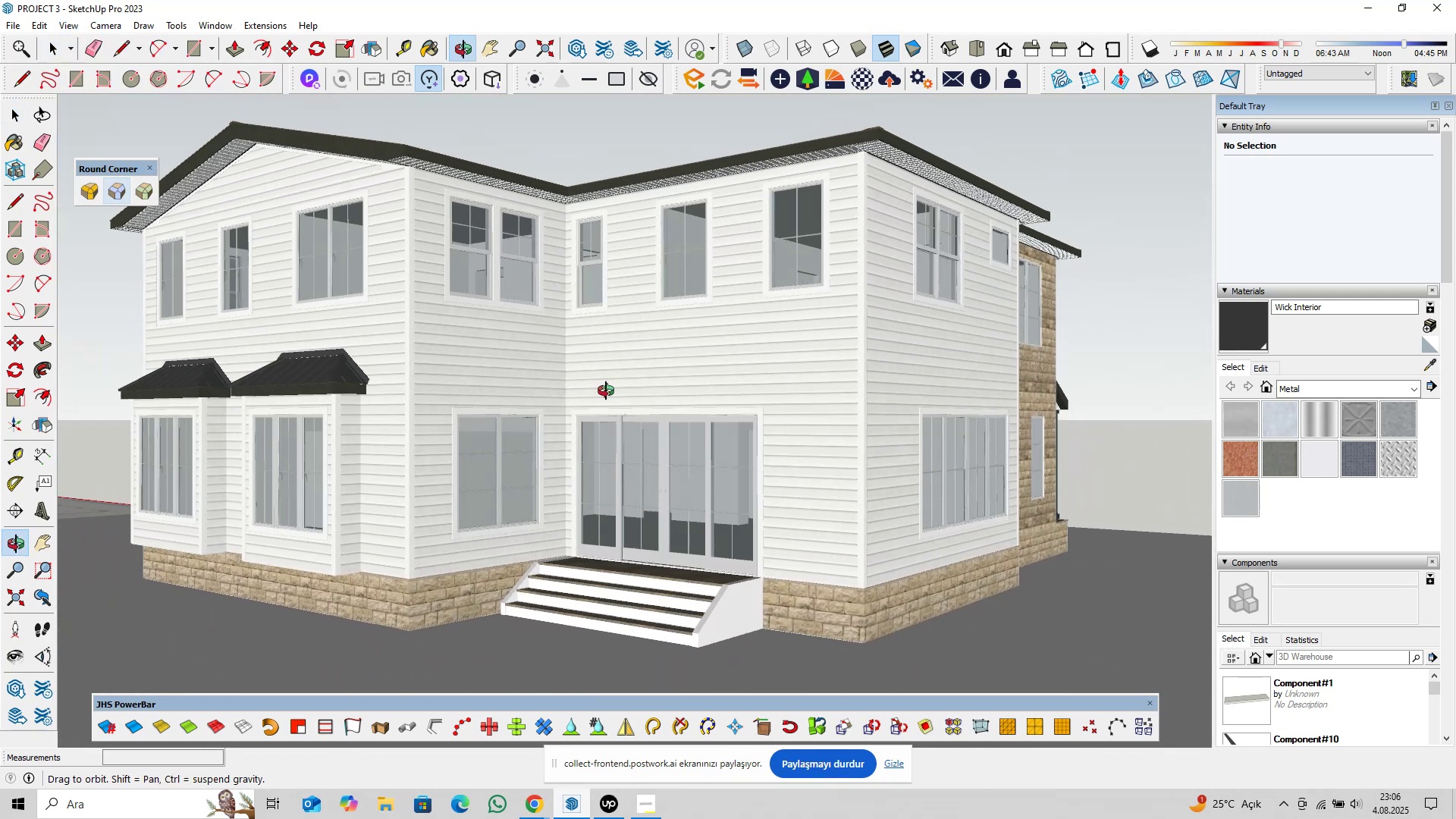 
scroll: coordinate [618, 392], scroll_direction: none, amount: 0.0
 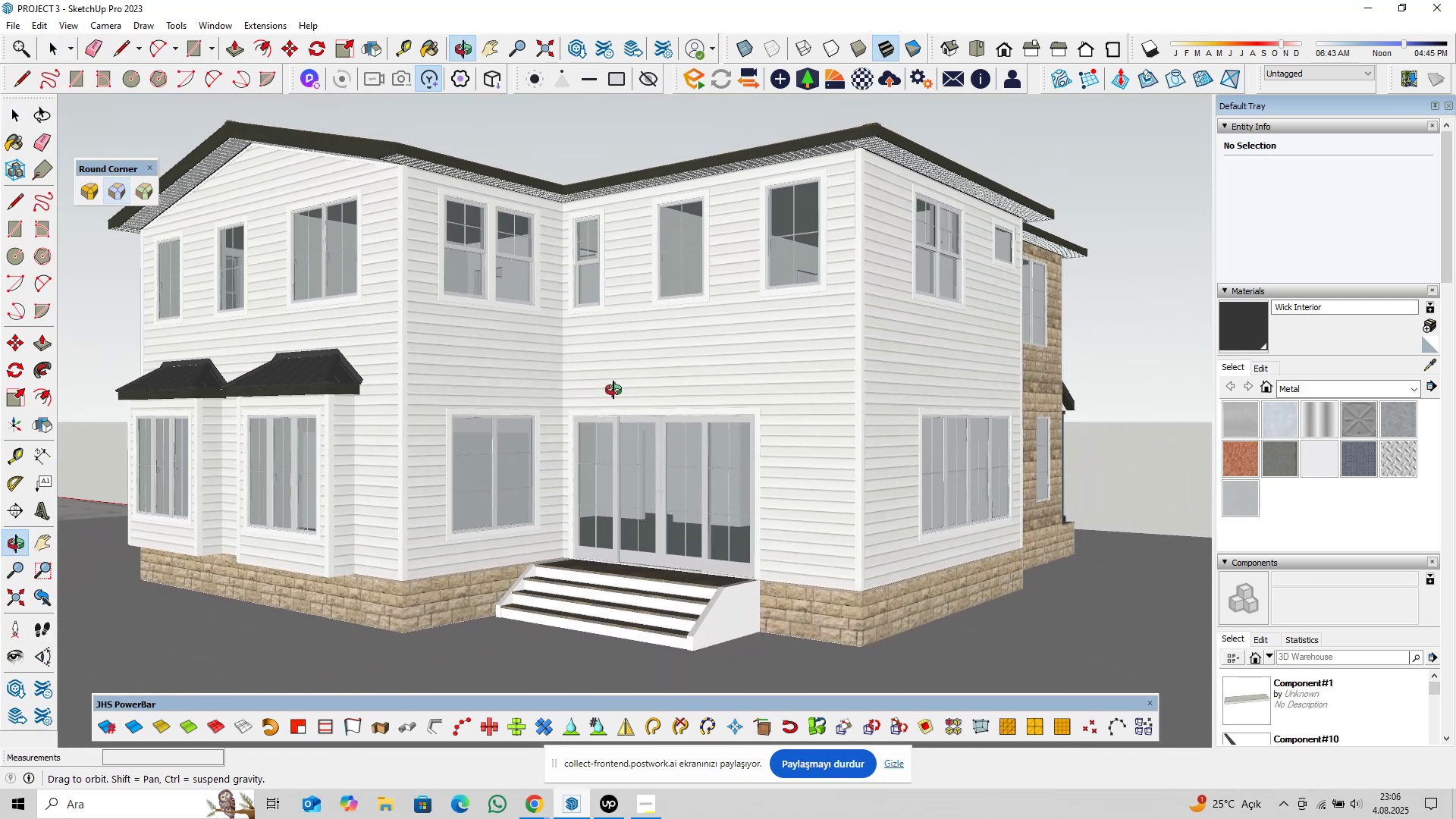 
scroll: coordinate [617, 396], scroll_direction: down, amount: 1.0
 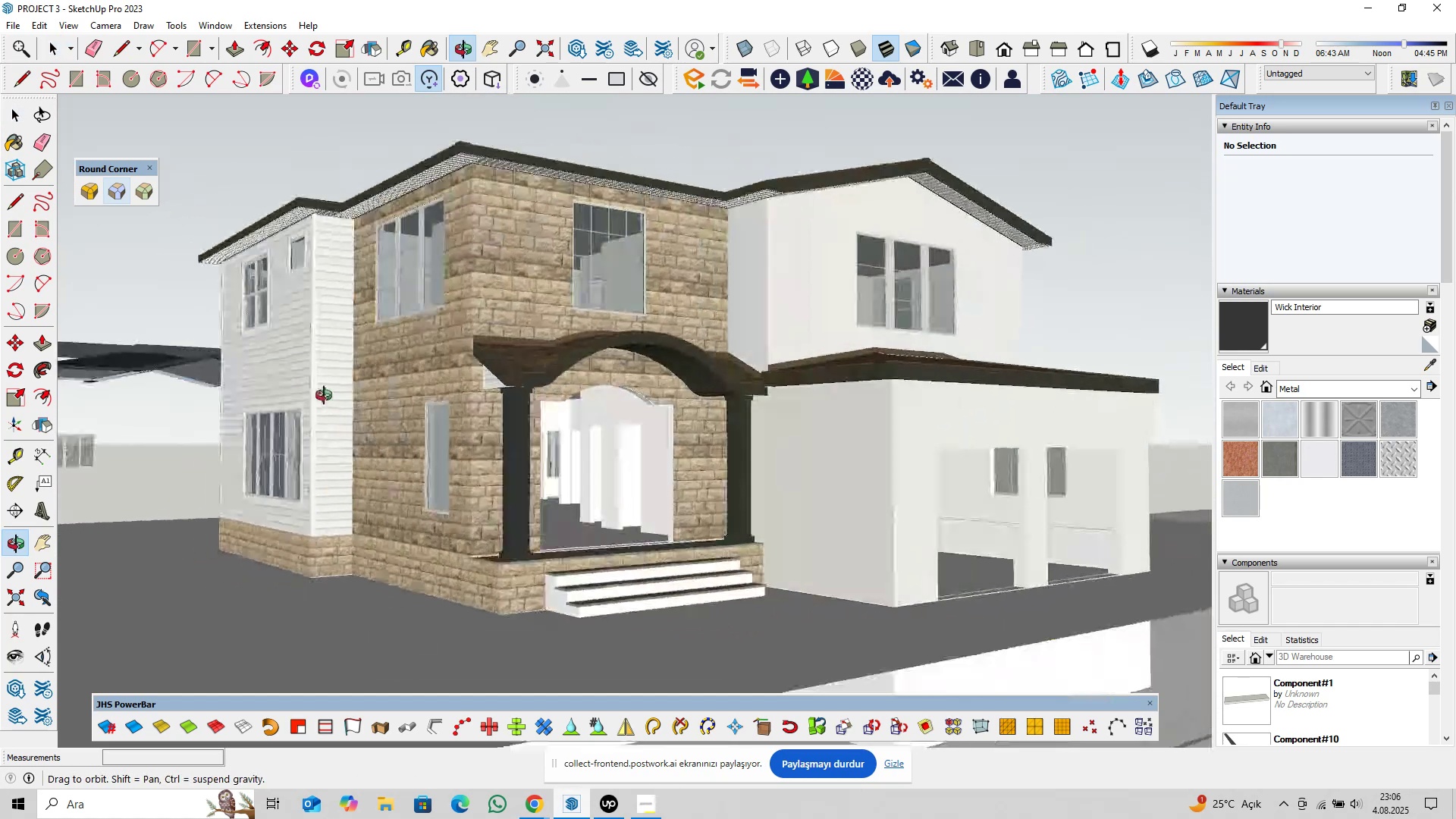 
wait(10.5)
 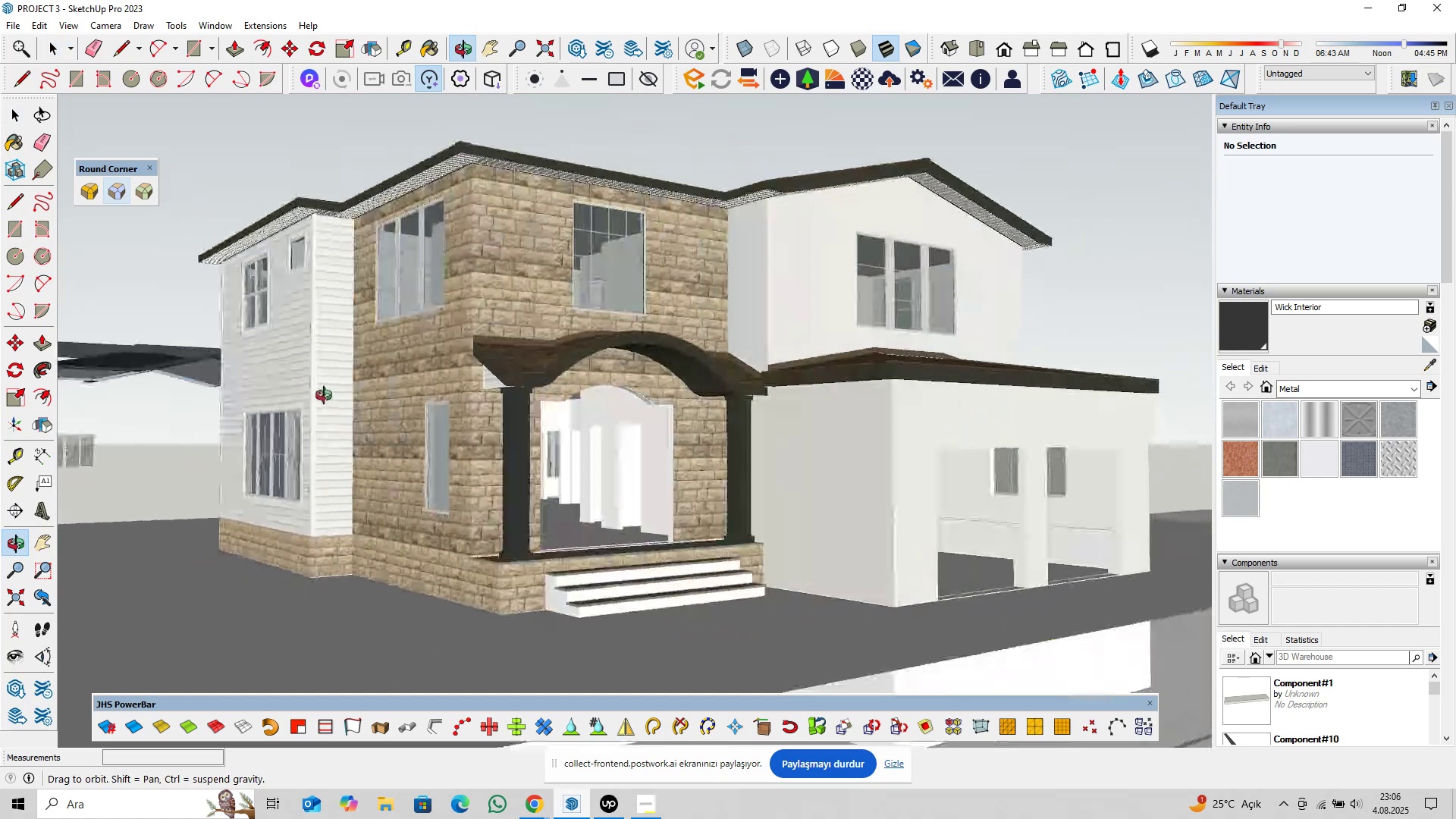 
scroll: coordinate [566, 520], scroll_direction: none, amount: 0.0
 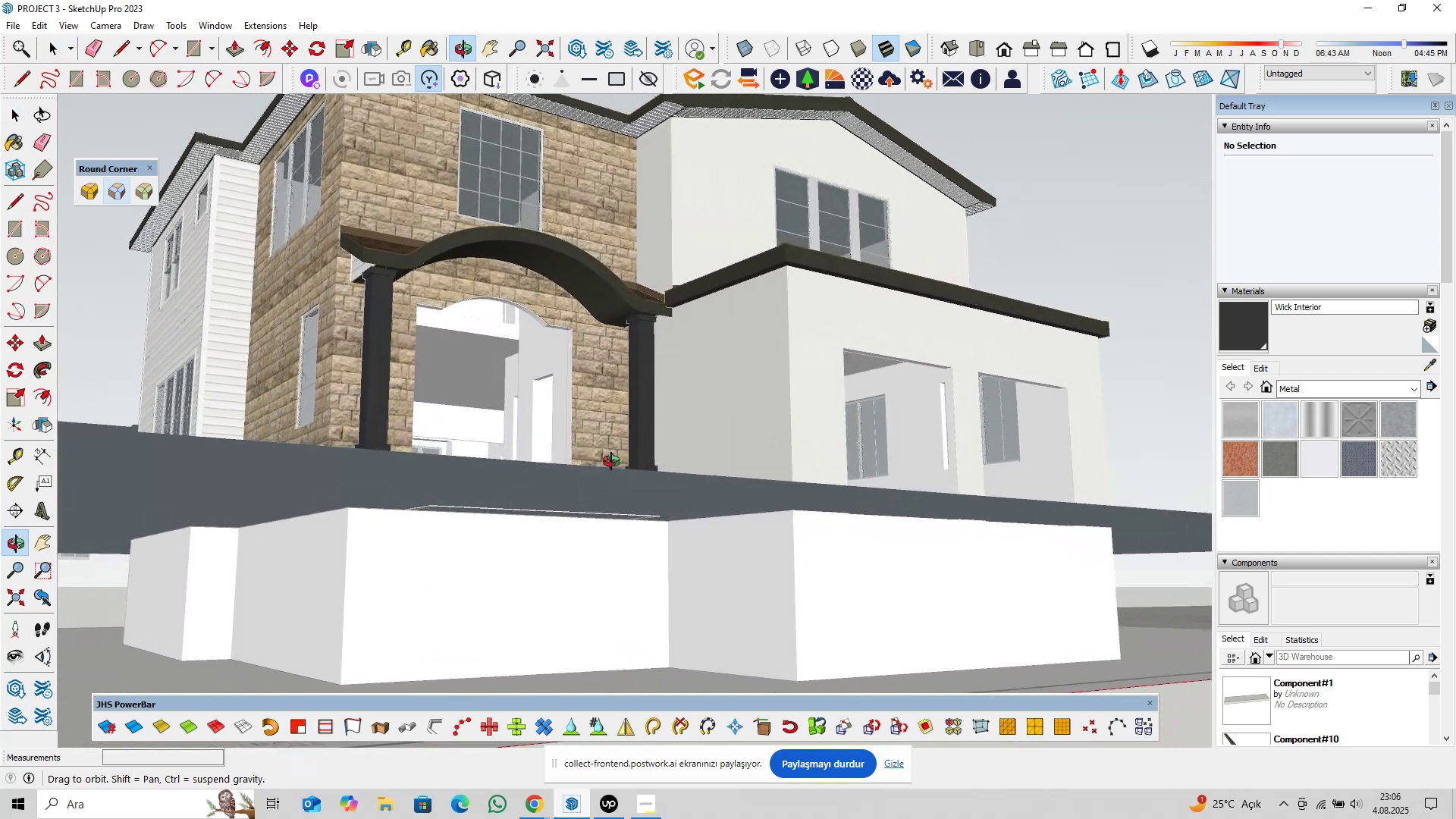 
wait(5.48)
 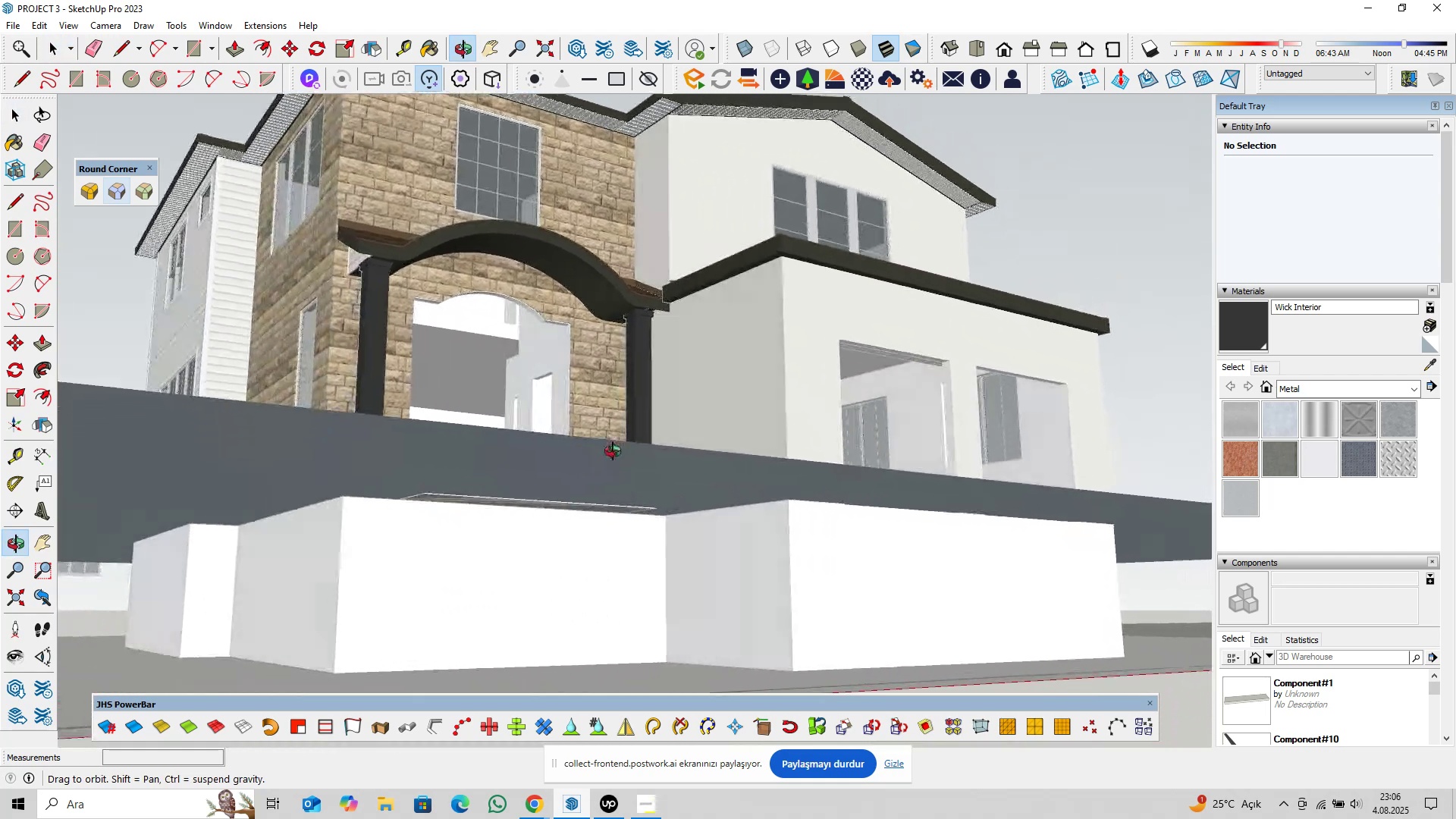 
scroll: coordinate [730, 390], scroll_direction: down, amount: 6.0
 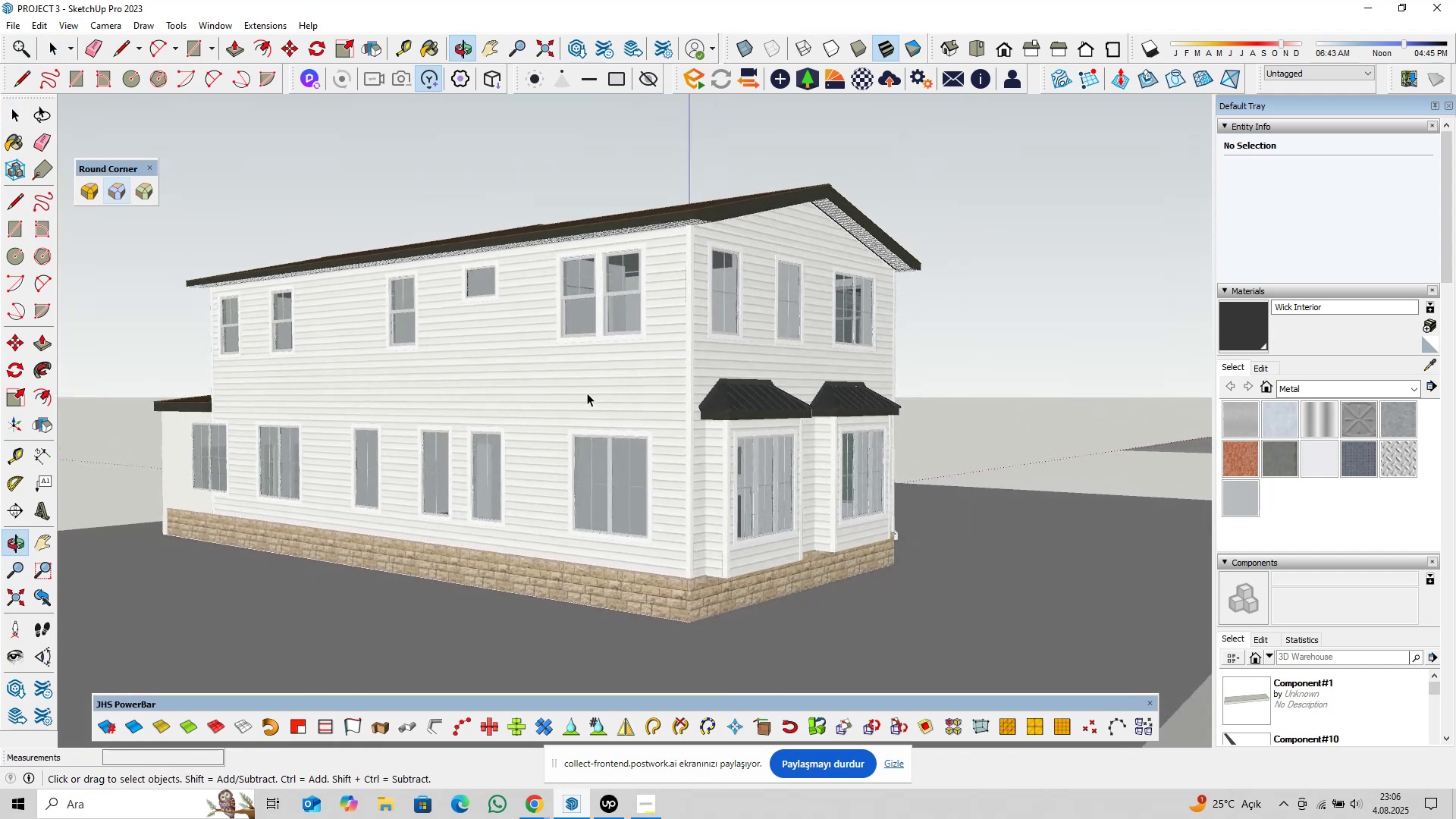 
scroll: coordinate [568, 398], scroll_direction: up, amount: 1.0
 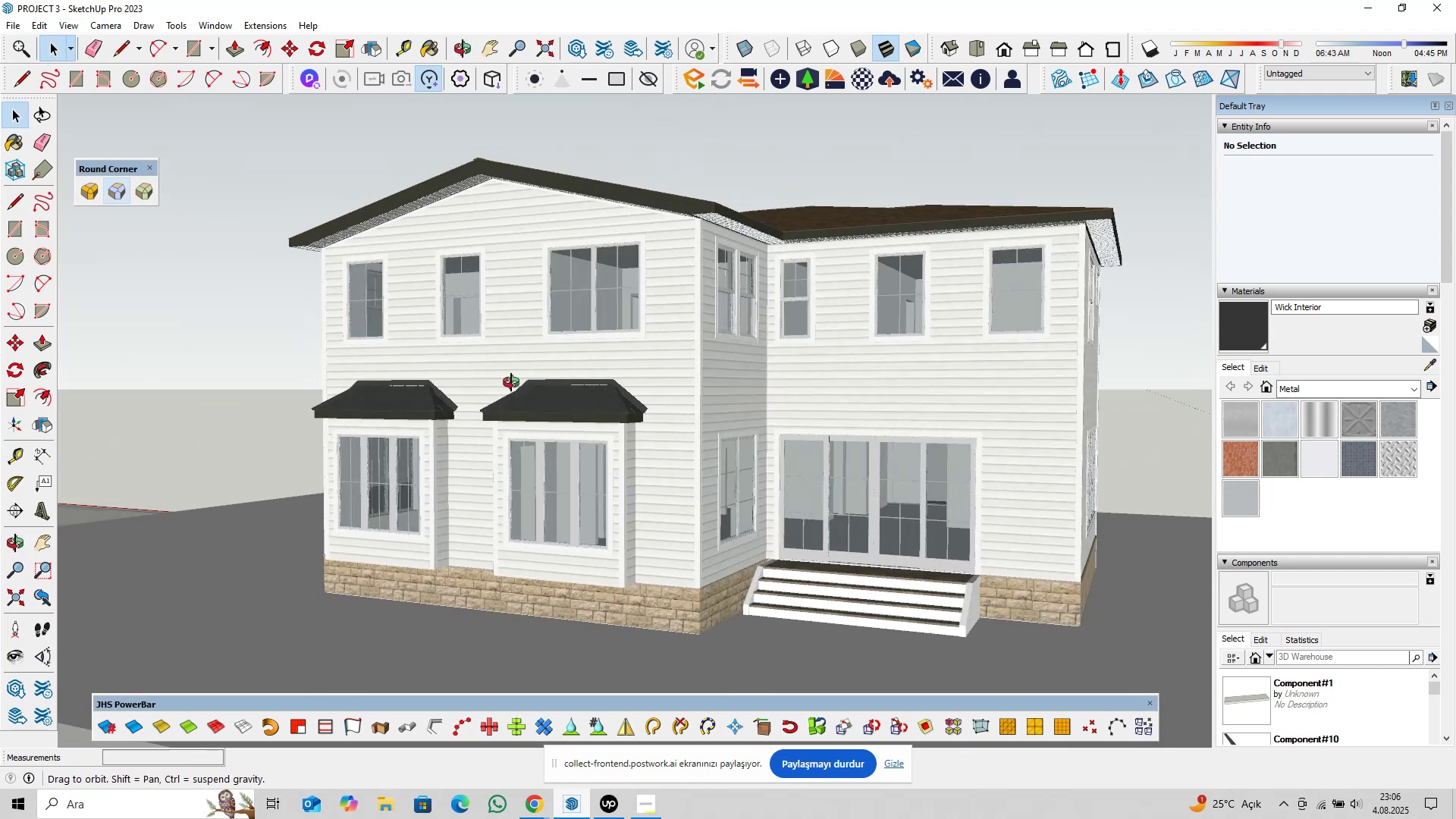 
scroll: coordinate [864, 425], scroll_direction: none, amount: 0.0
 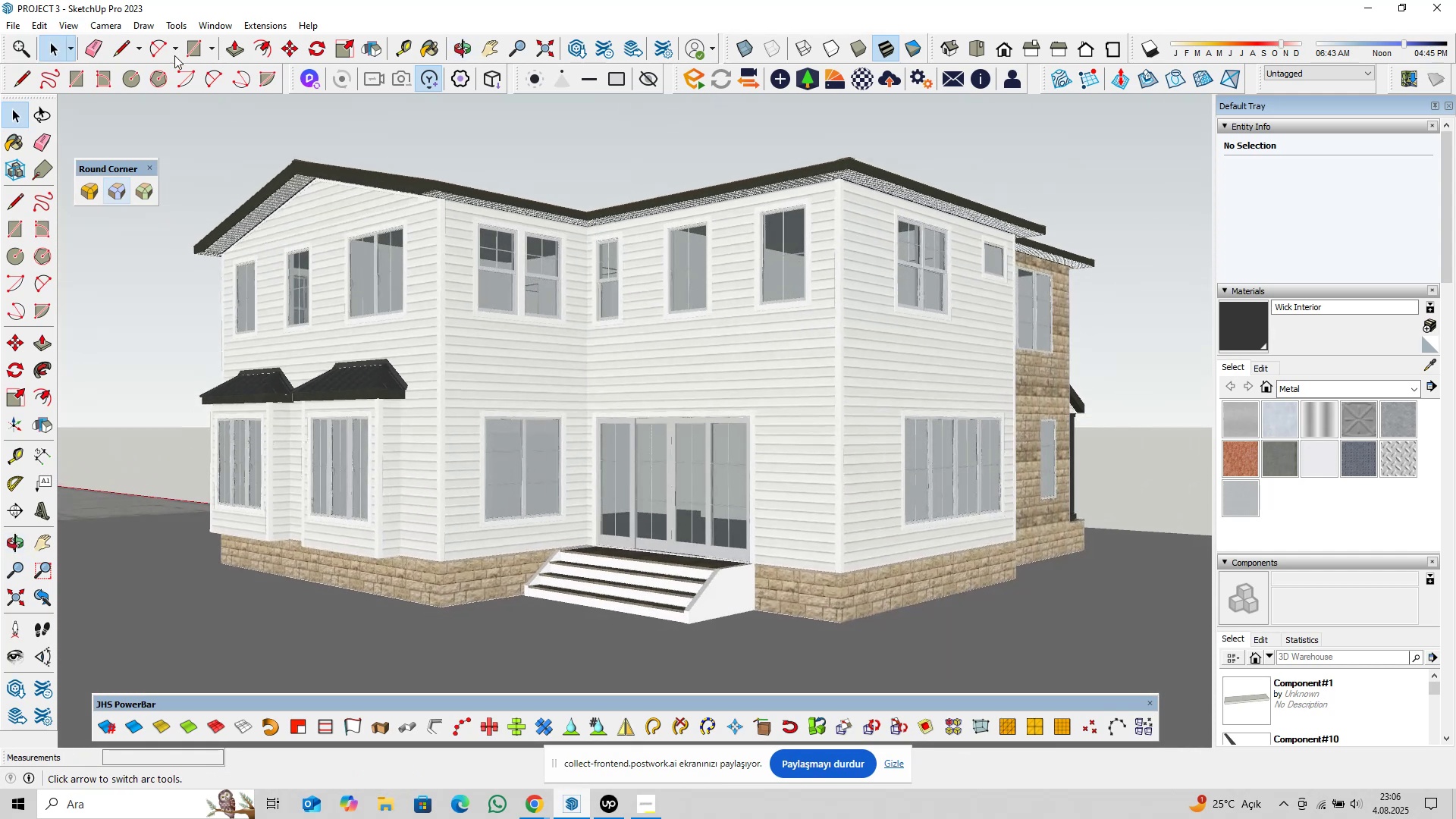 
left_click([67, 24])
 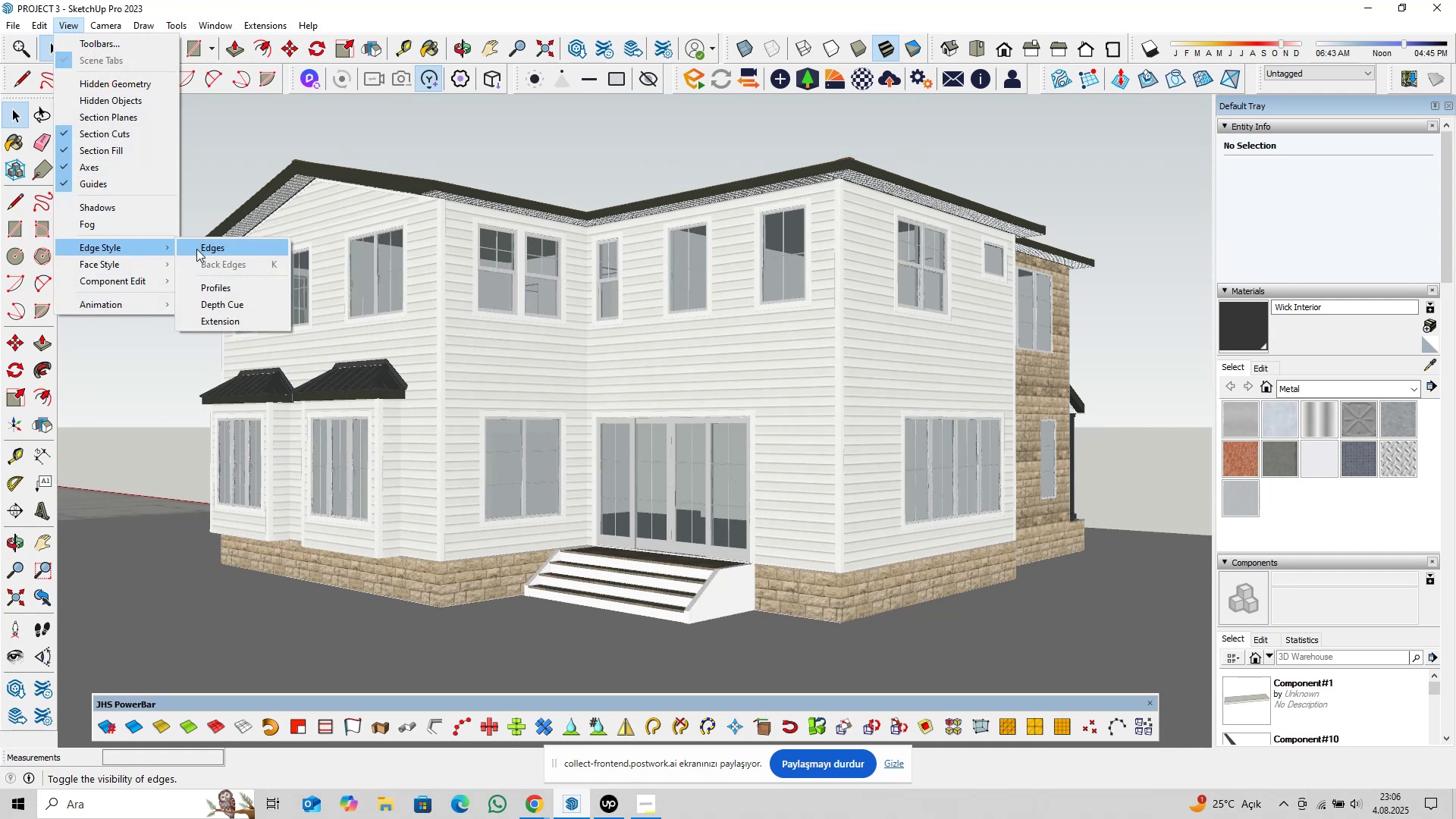 
left_click([199, 249])
 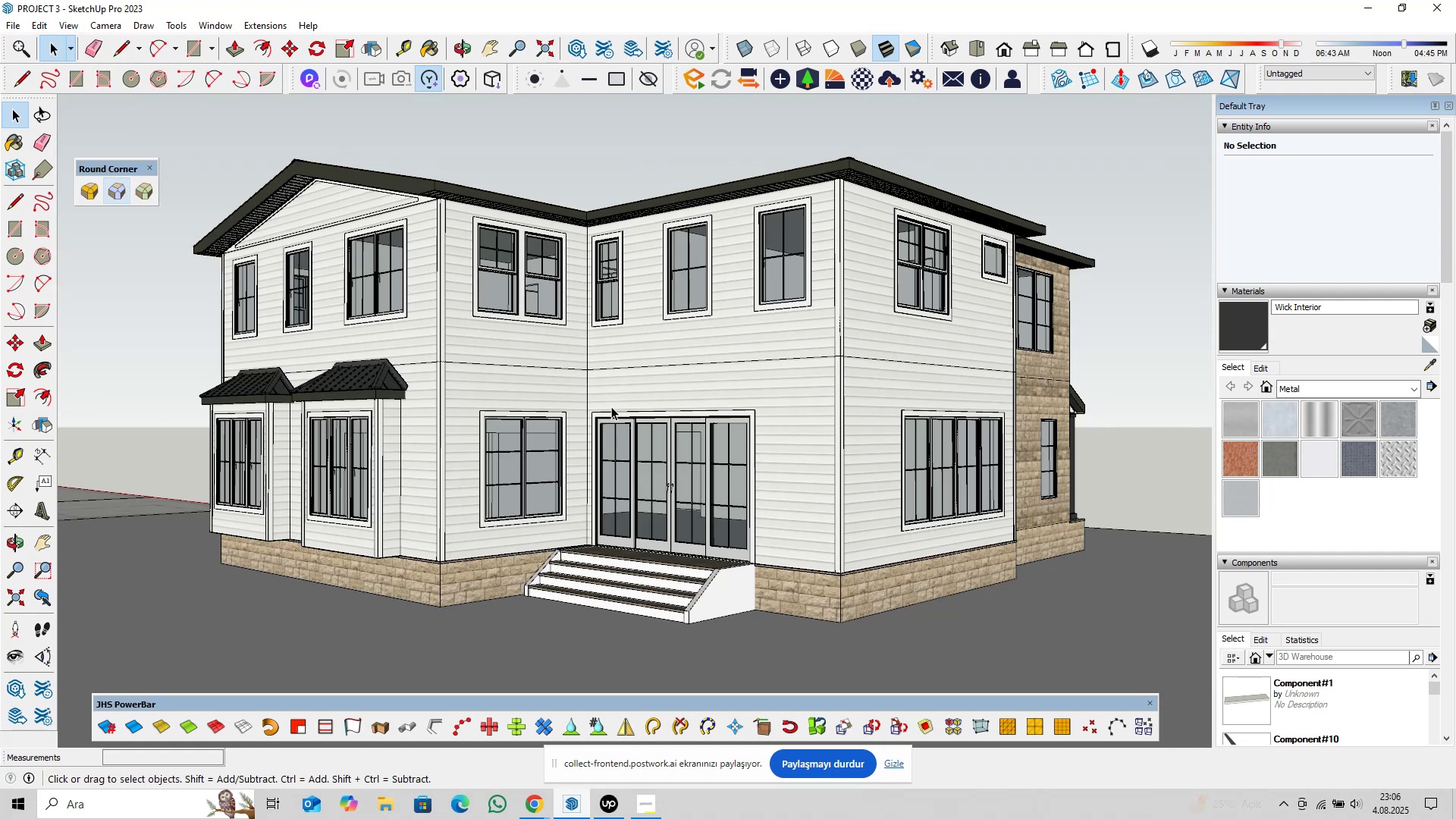 
key(Control+S)
 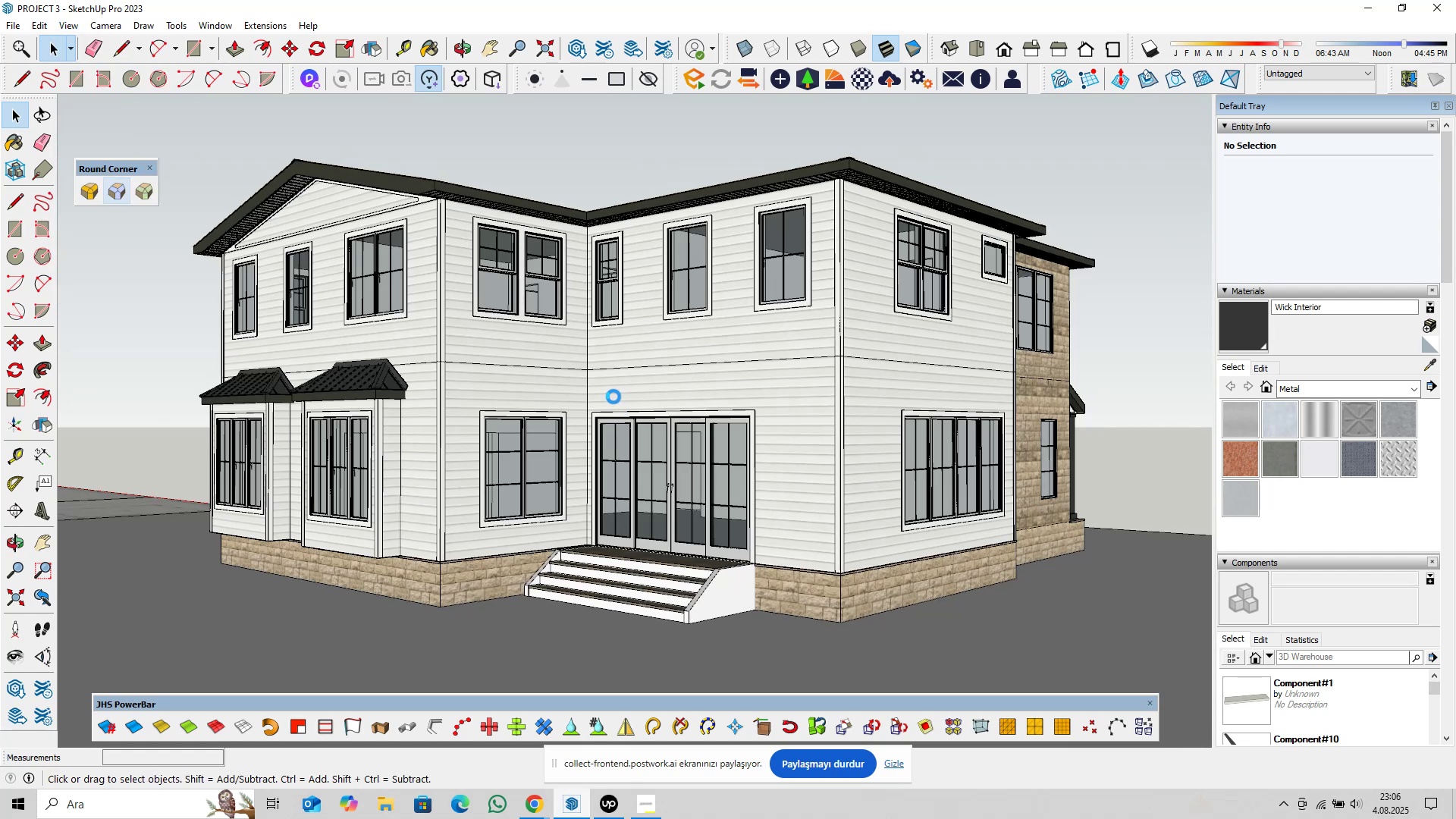 
scroll: coordinate [692, 450], scroll_direction: down, amount: 5.0
 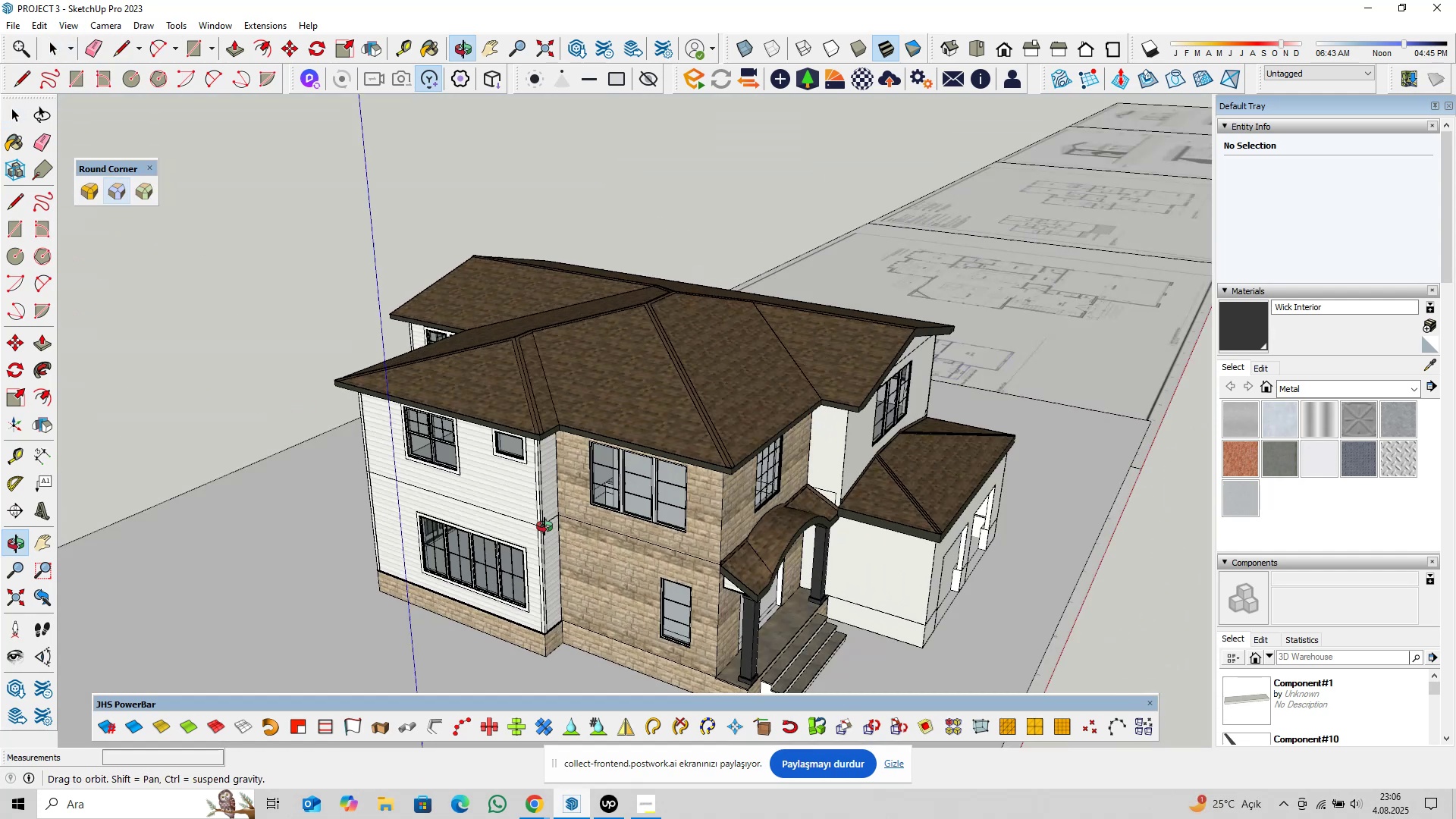 
hold_key(key=ShiftLeft, duration=0.67)
 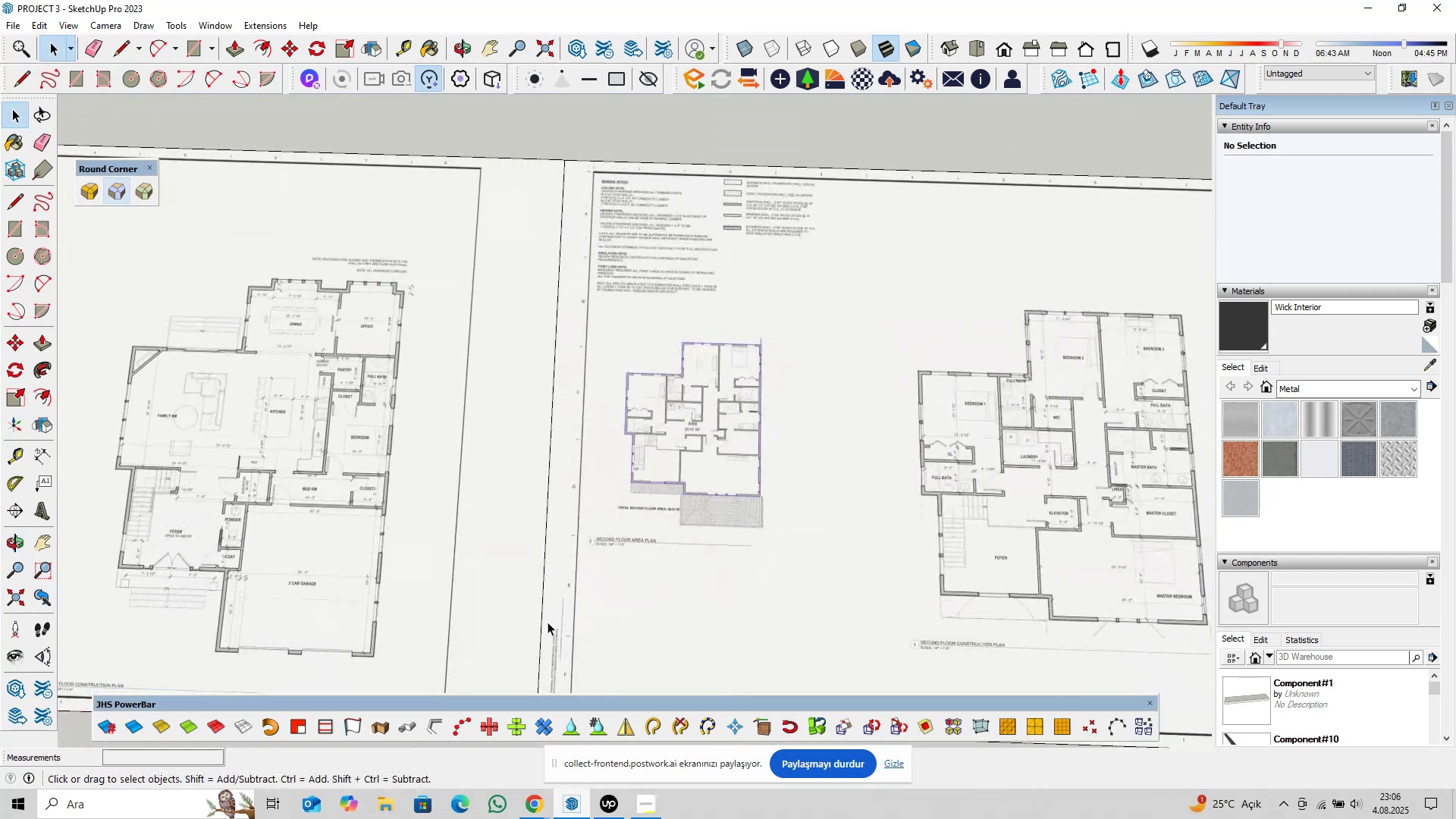 
hold_key(key=ShiftLeft, duration=0.33)
 